 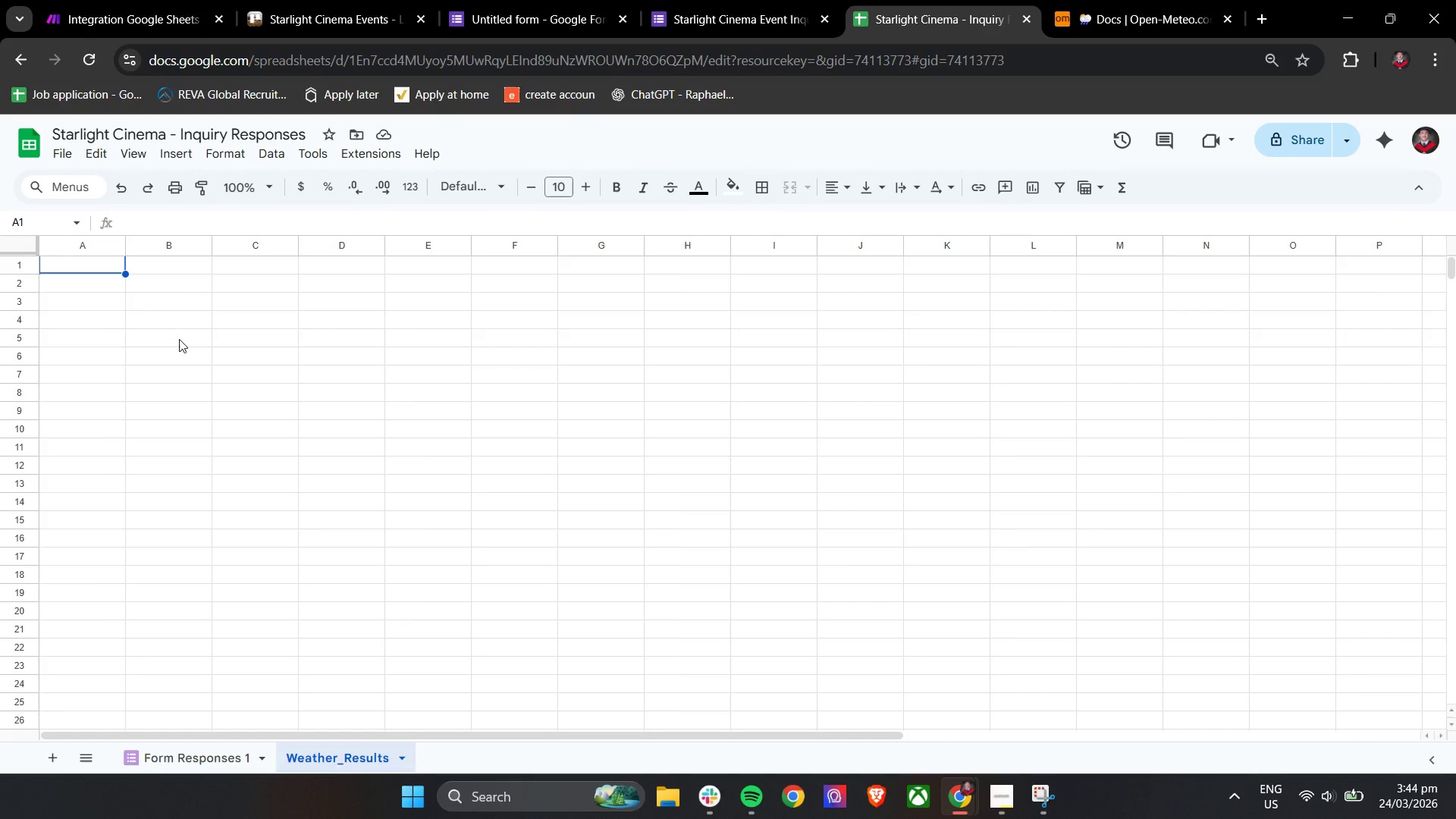 
left_click([95, 266])
 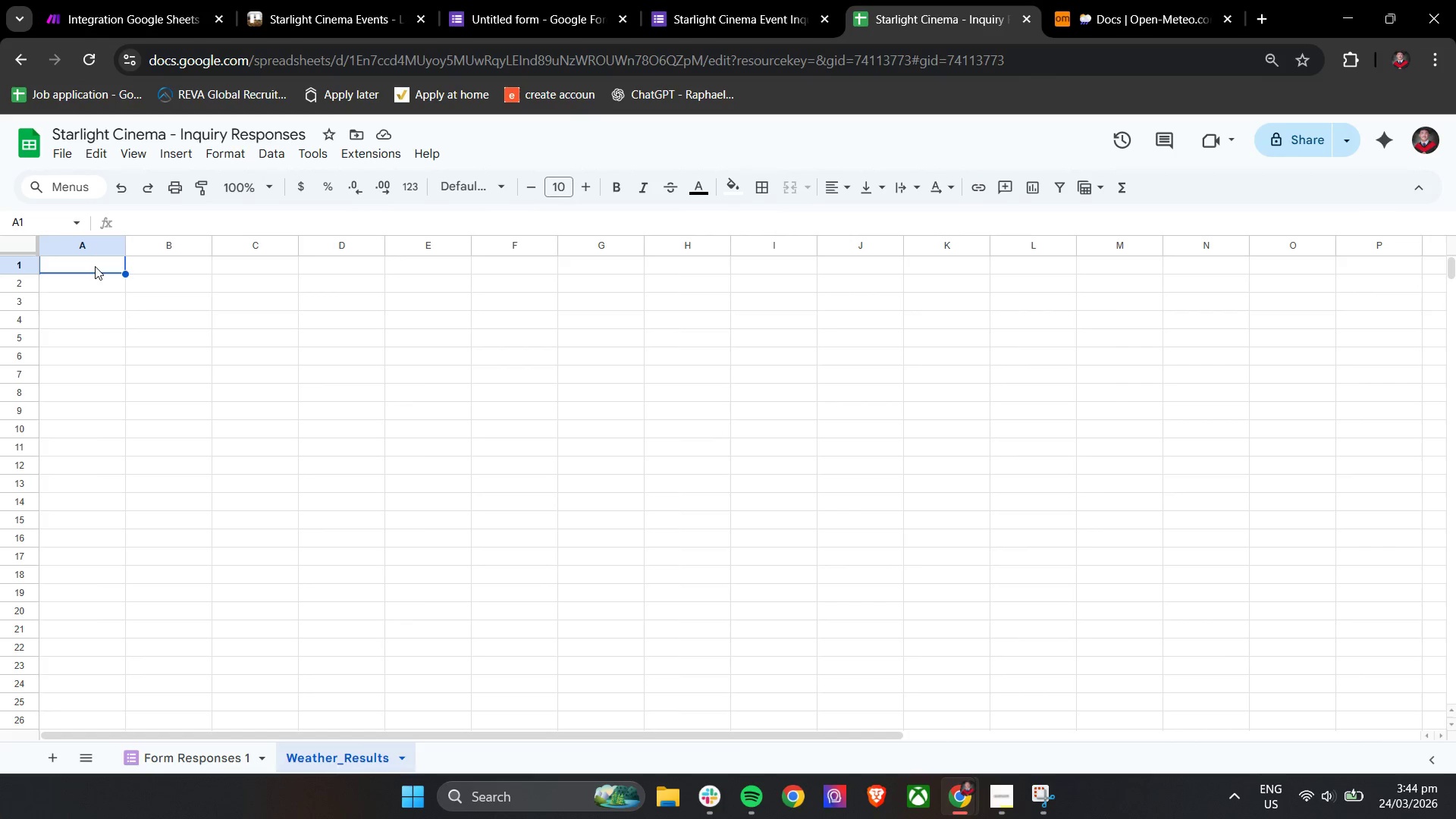 
type(Time)
key(Backspace)
key(Backspace)
key(Backspace)
 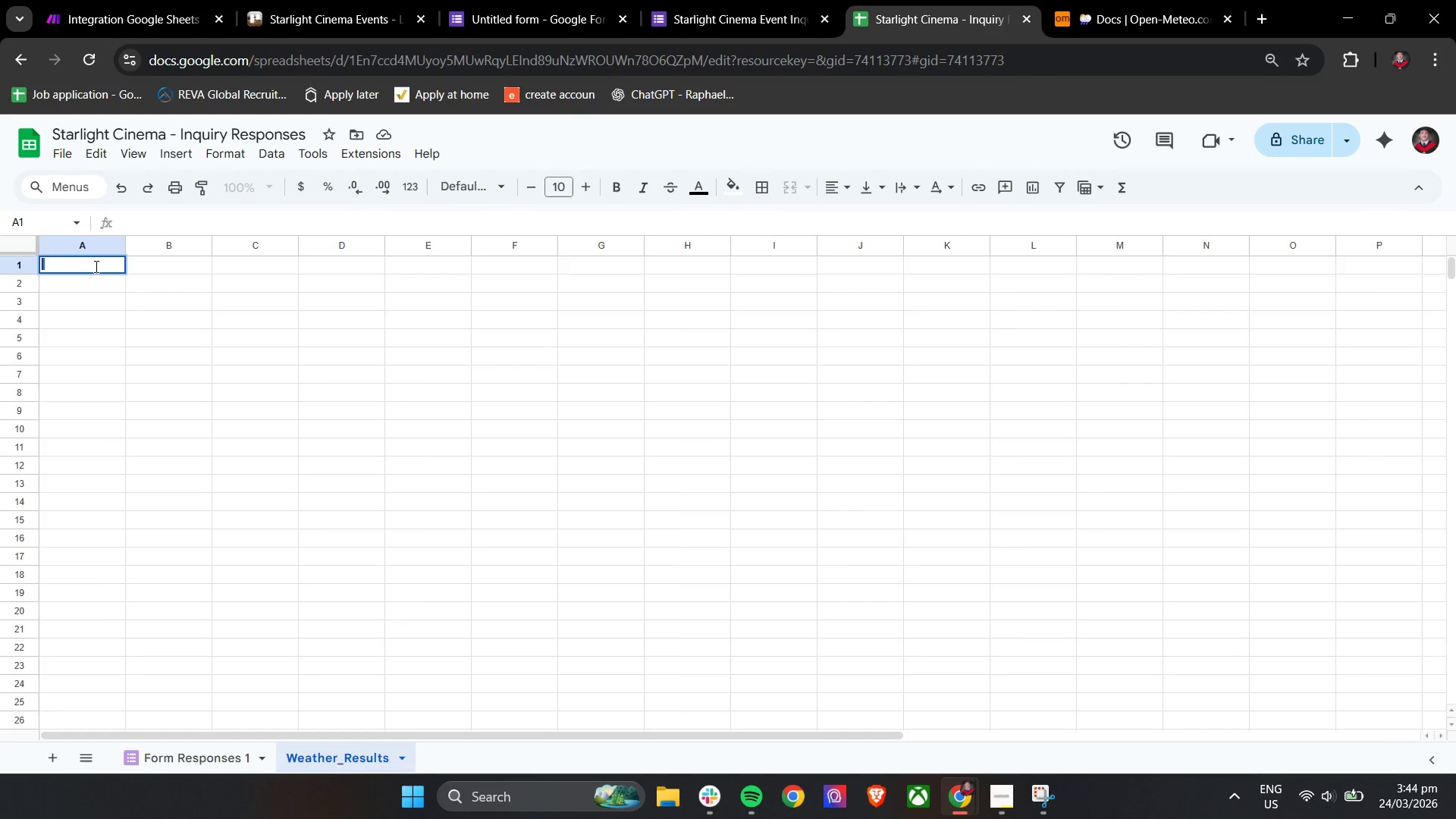 
key(Control+Backspace)
 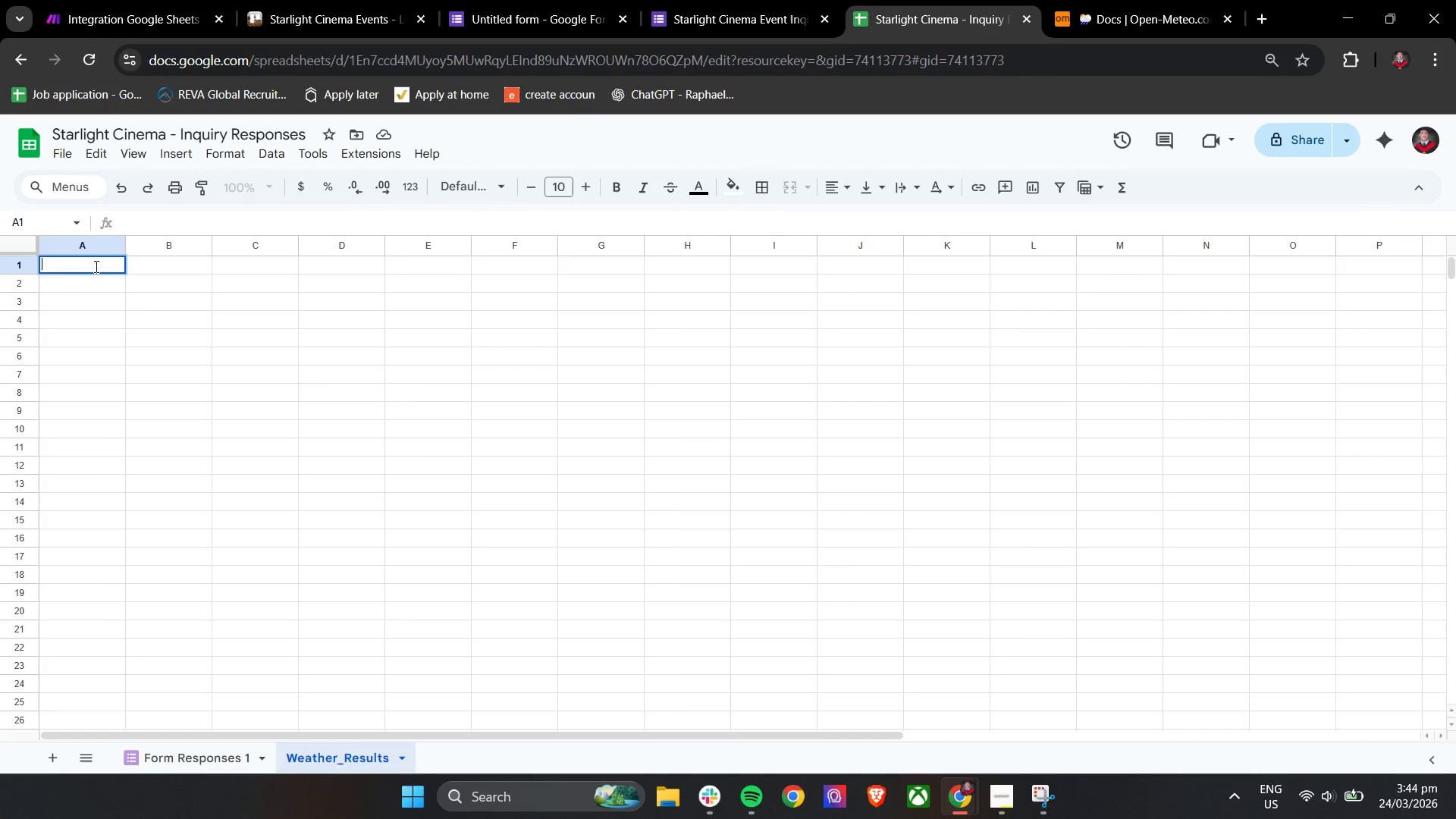 
key(Control+A)
 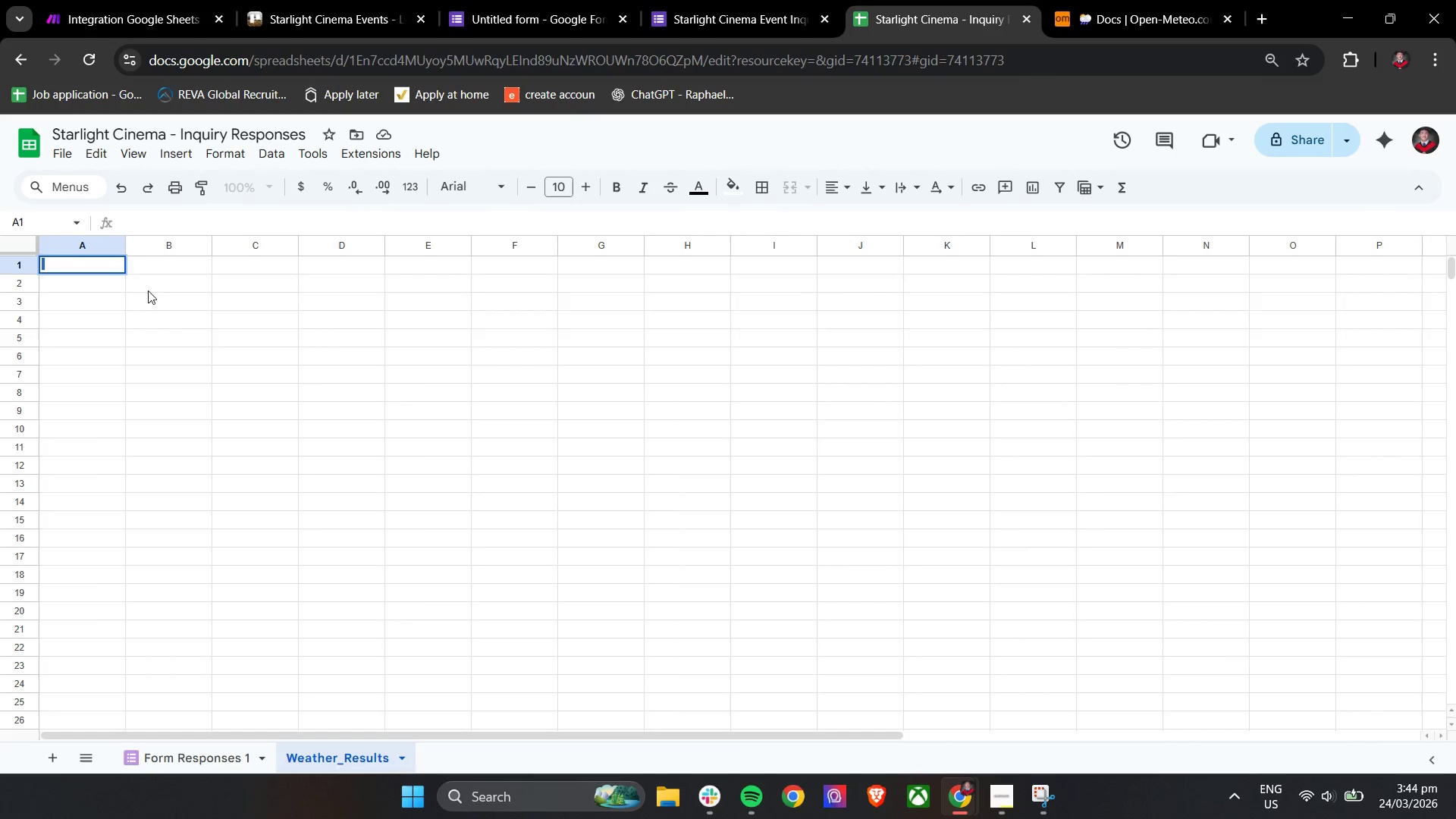 
left_click([198, 334])
 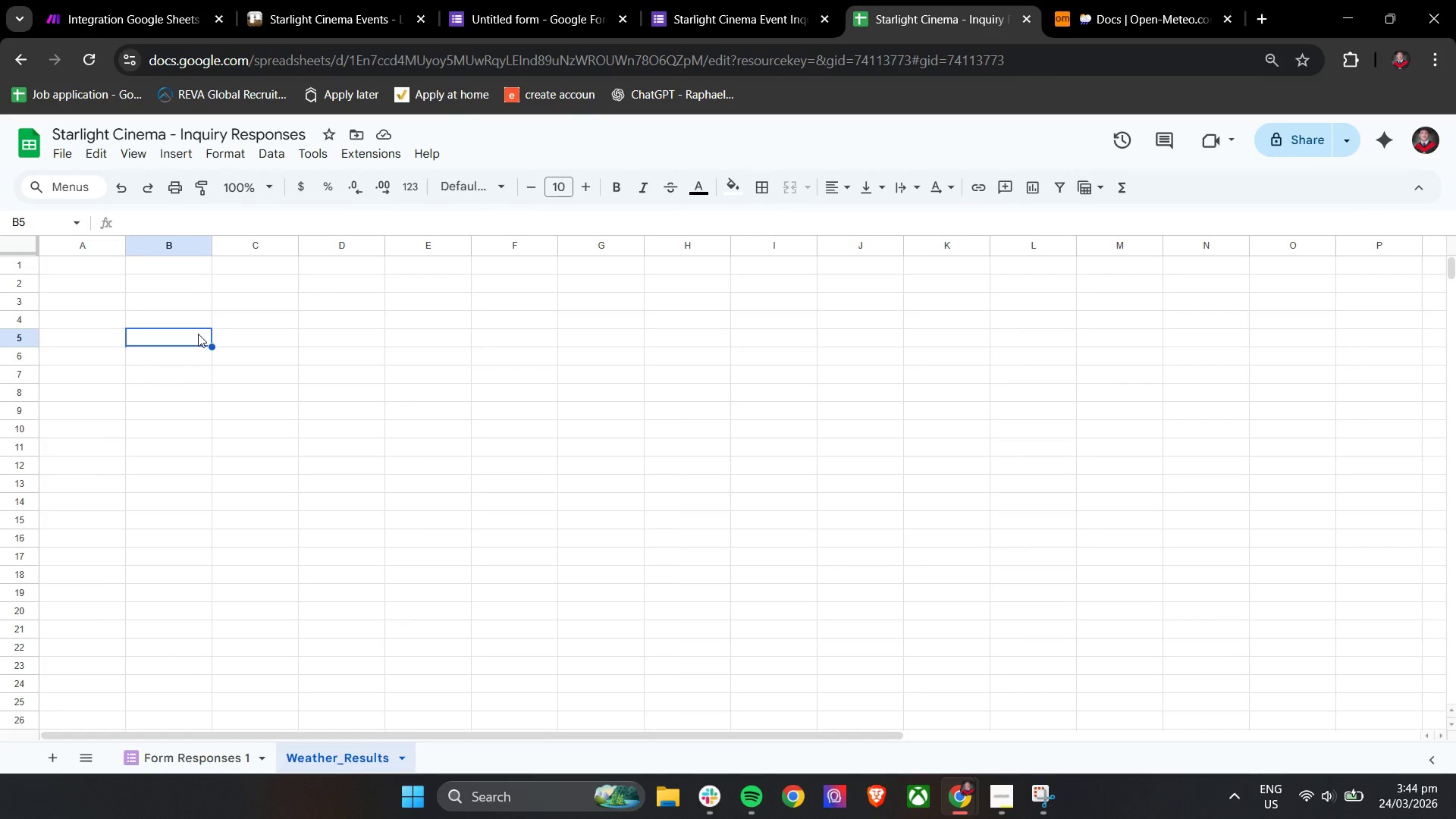 
key(Control+A)
 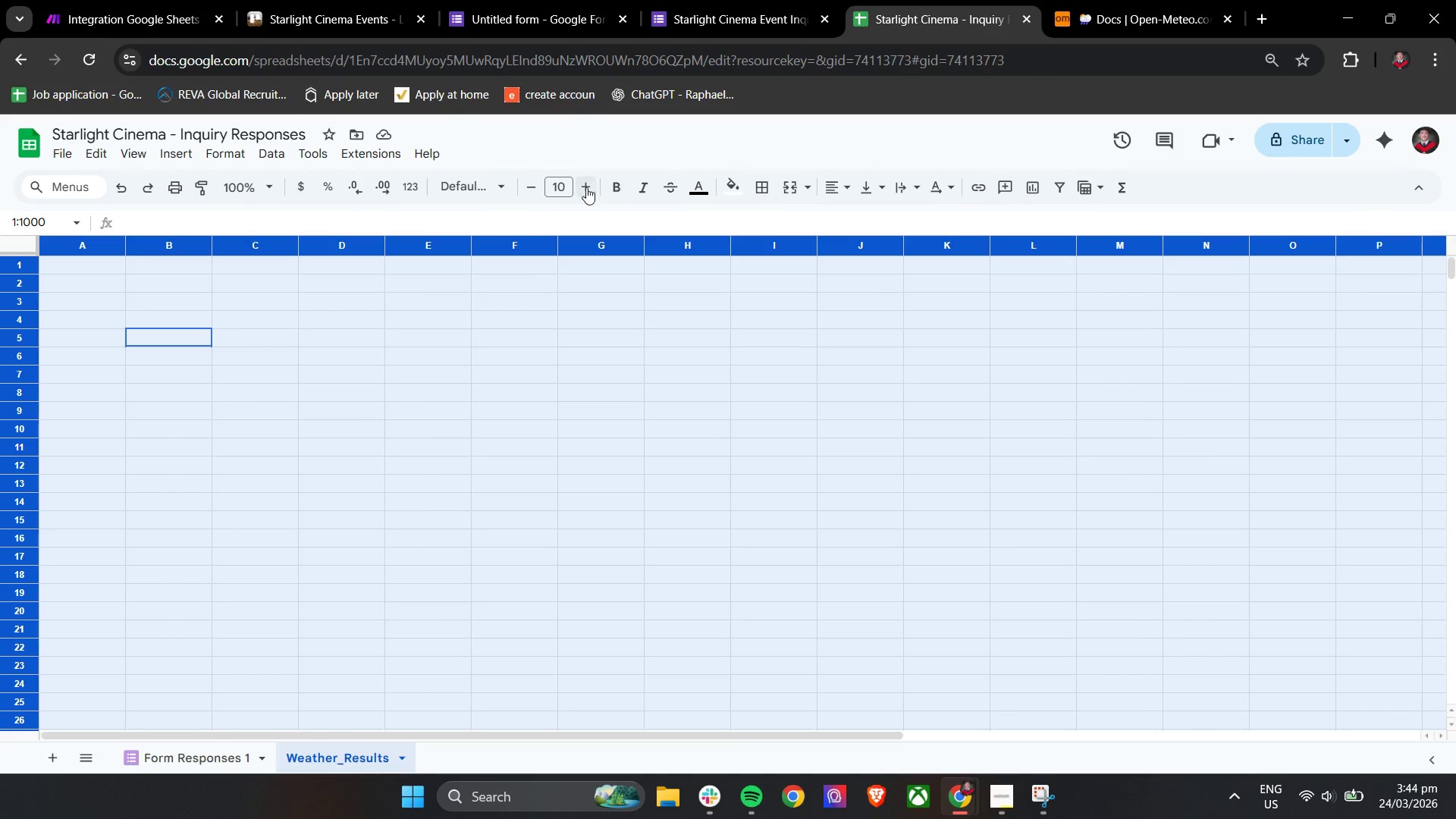 
double_click([579, 189])
 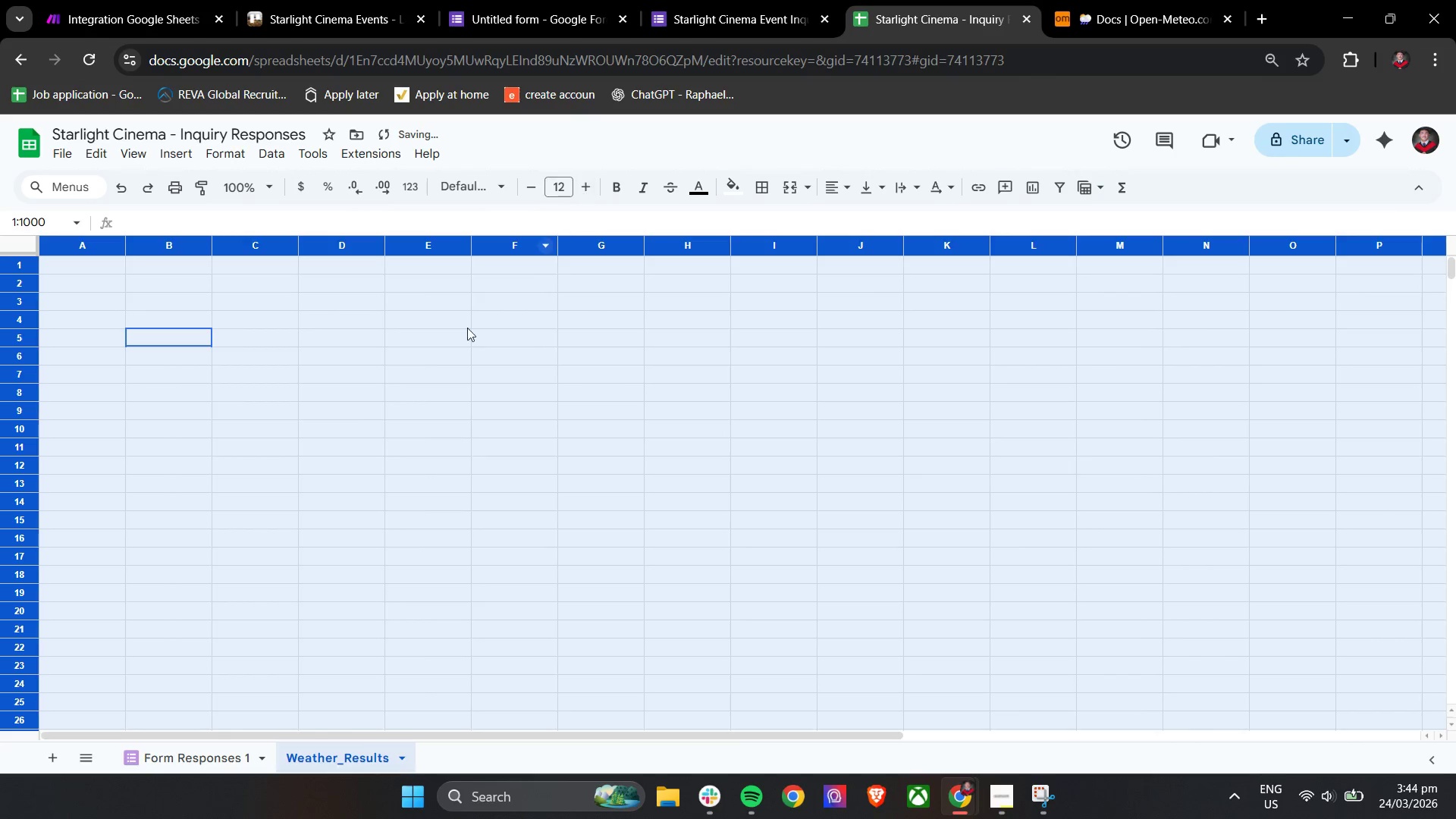 
triple_click([419, 378])
 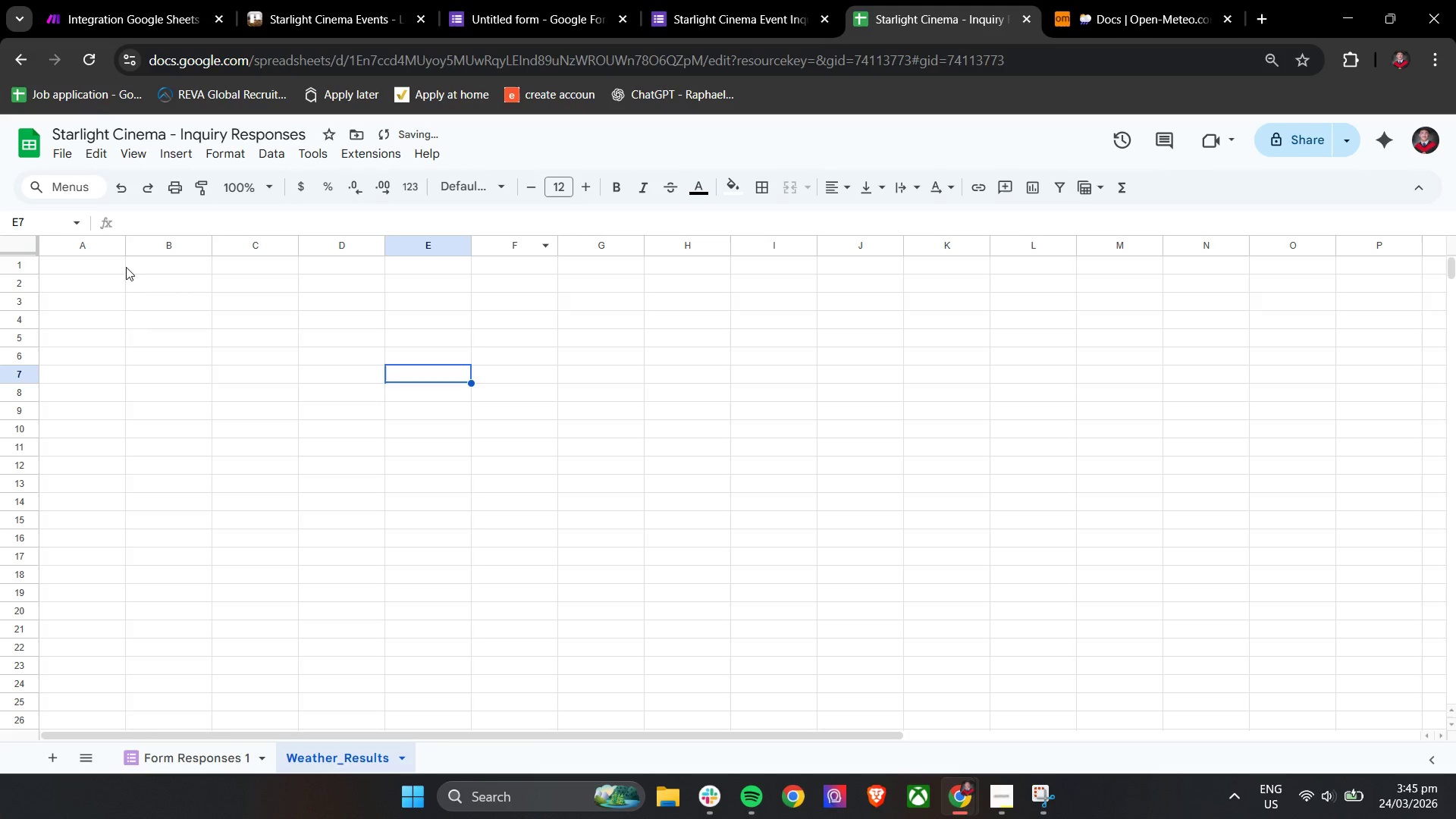 
left_click([80, 271])
 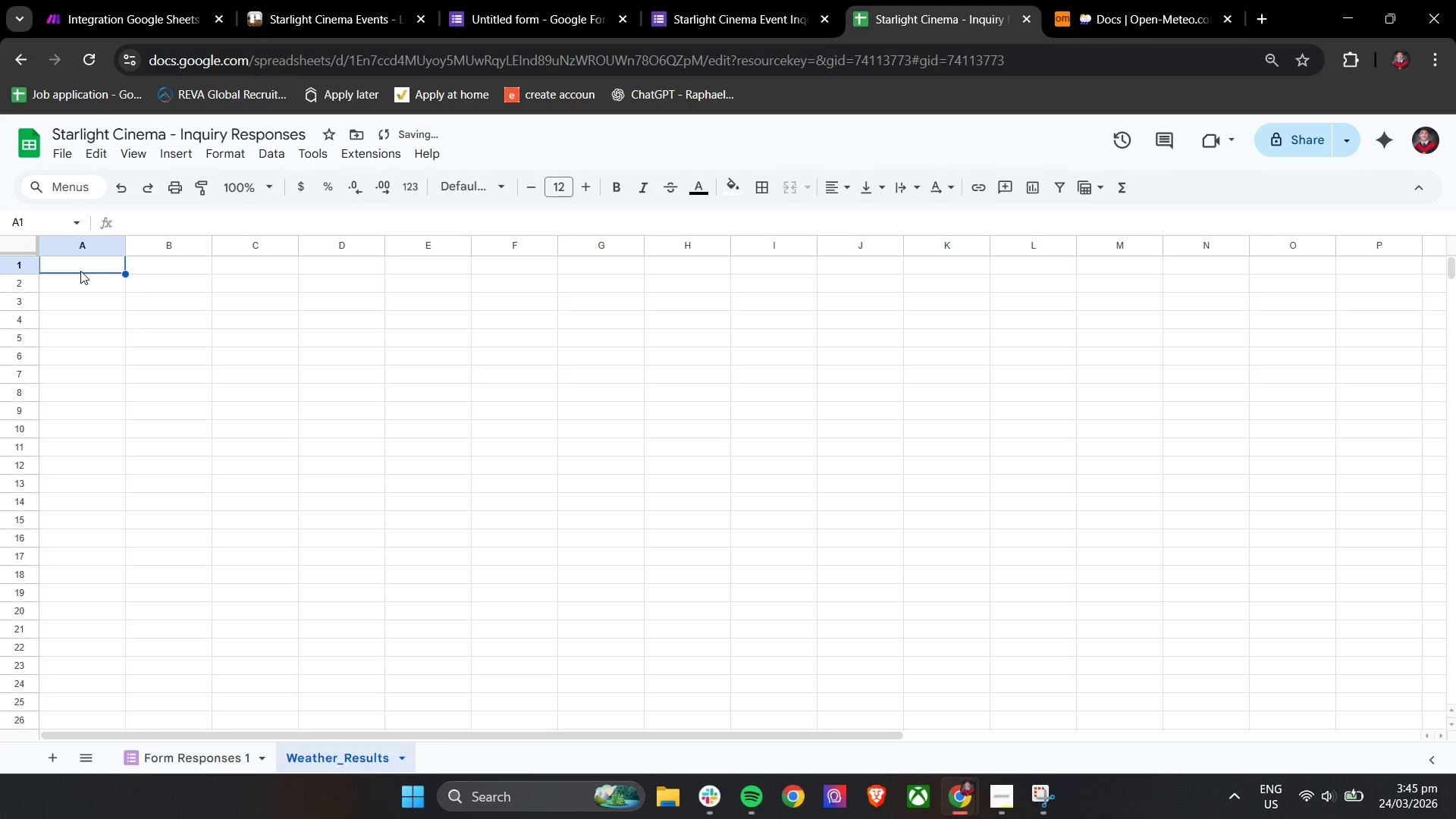 
type(Tie)
key(Backspace)
type(mestamp)
key(Tab)
type(Clei)
key(Backspace)
key(Backspace)
type(ient Name)
key(Tab)
type(Location)
key(Tab)
type(weather Status)
 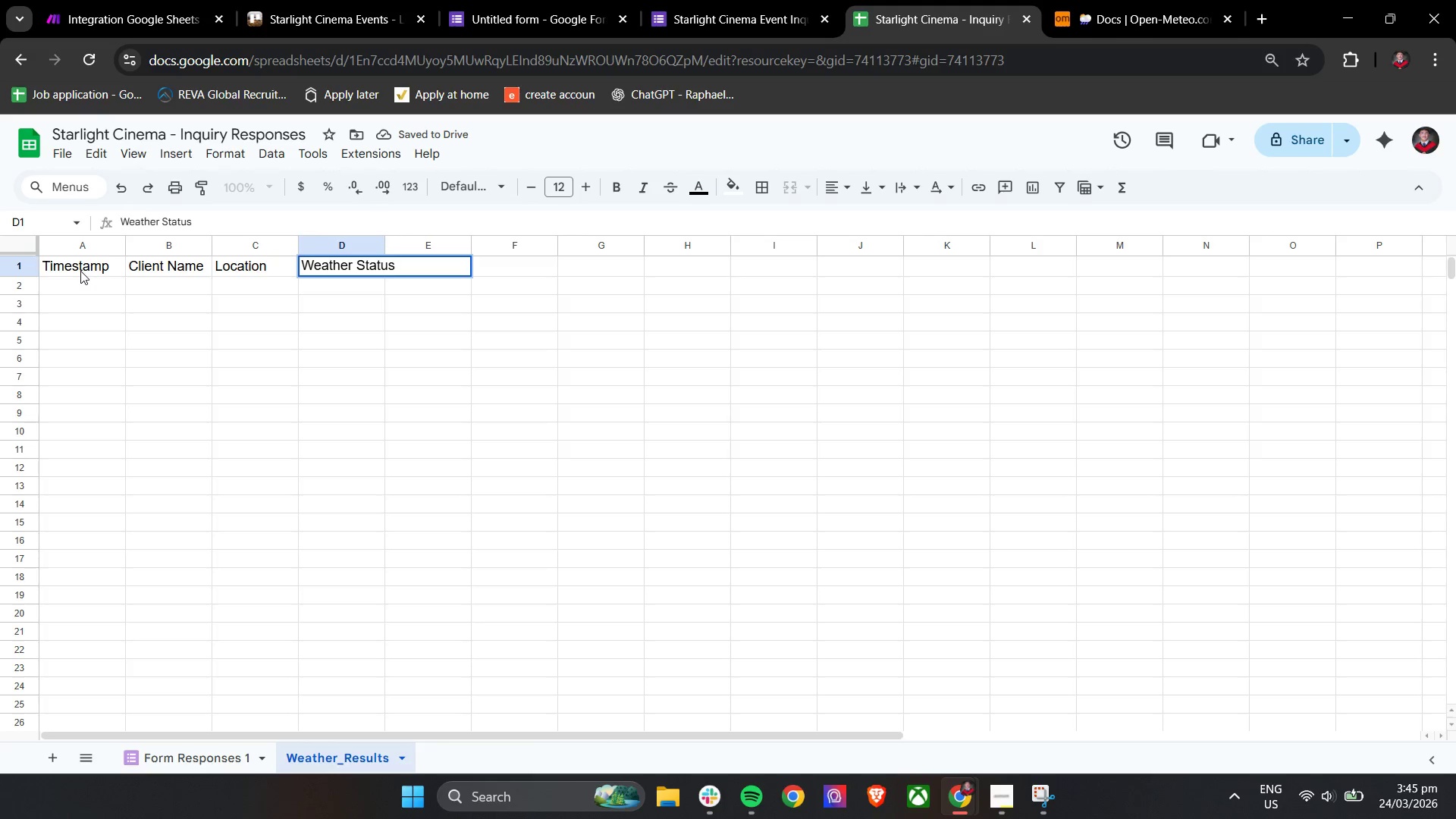 
scroll: coordinate [80, 271], scroll_direction: up, amount: 1.0
 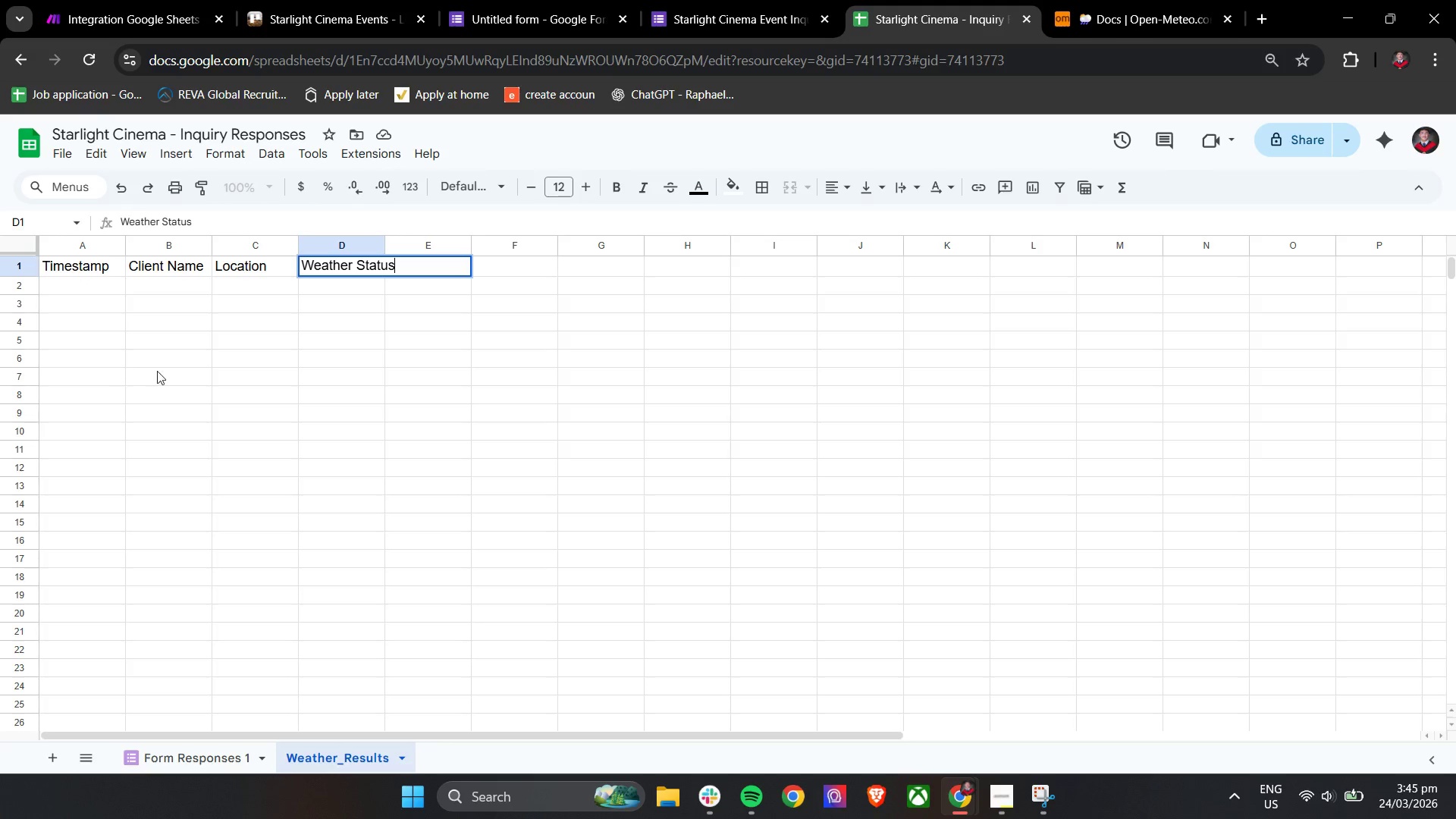 
left_click([253, 377])
 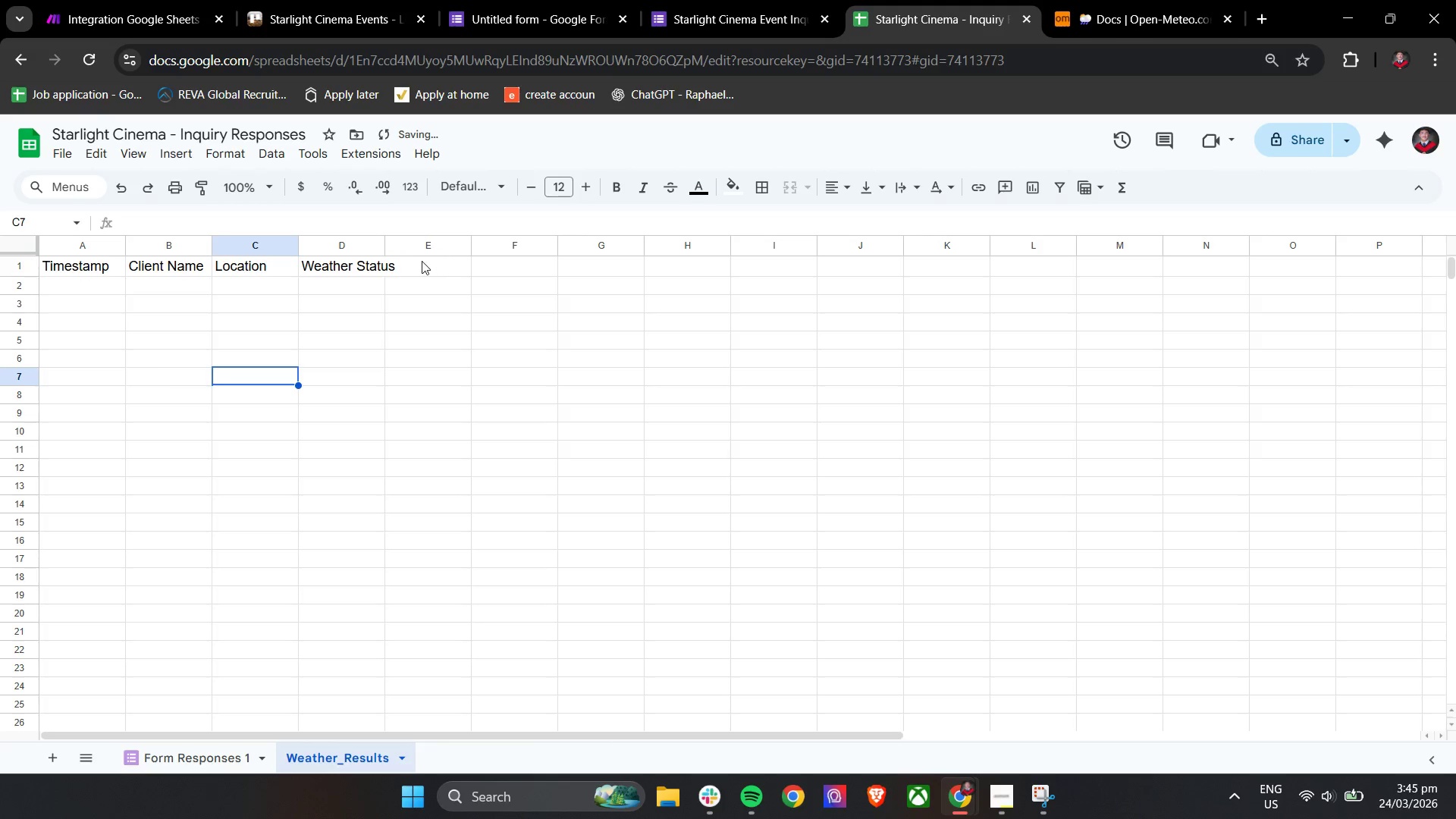 
left_click([421, 262])
 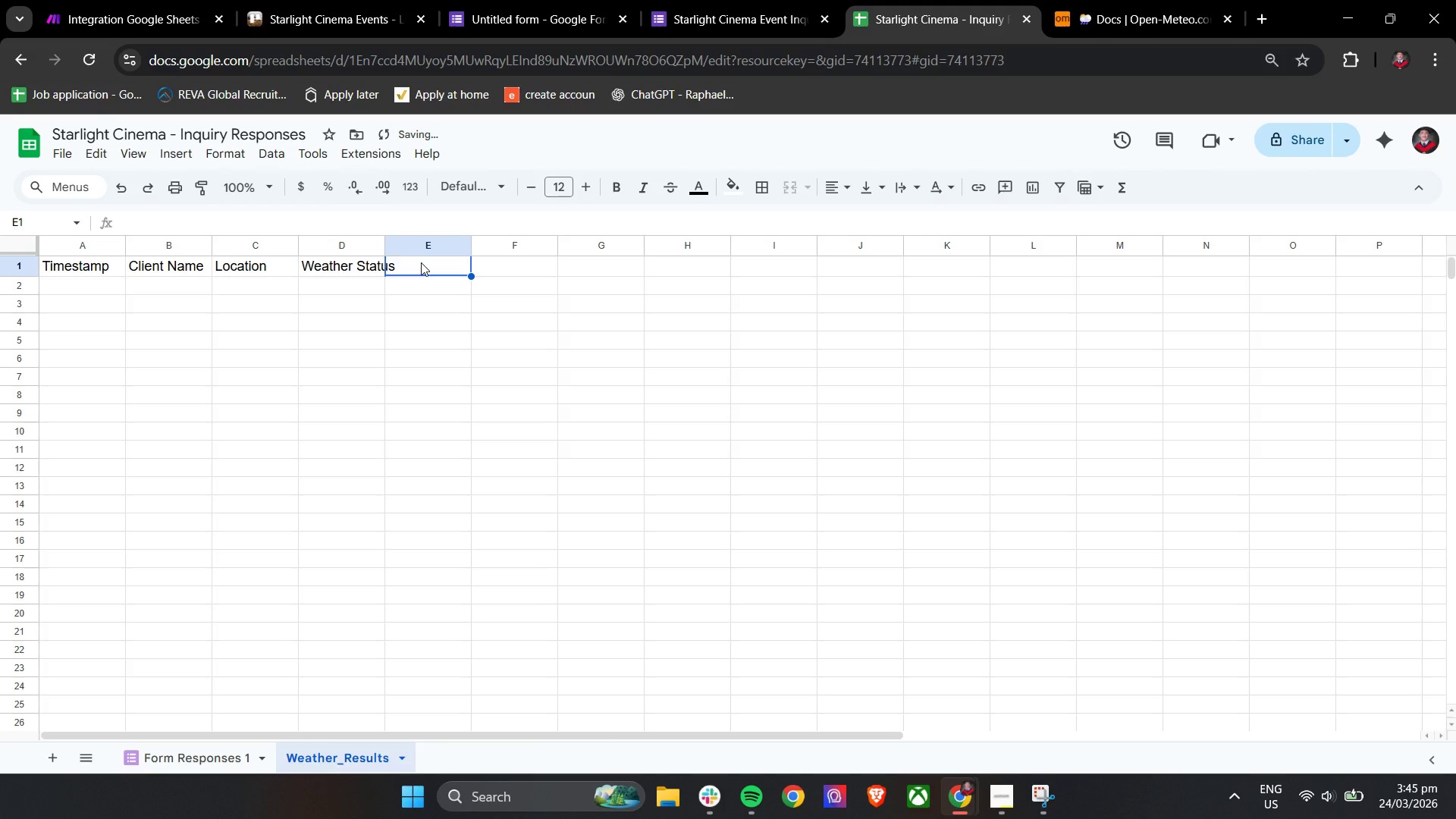 
type(Precipitation)
key(Tab)
type(Wind Speed)
key(Tab)
type(Decision Reason)
 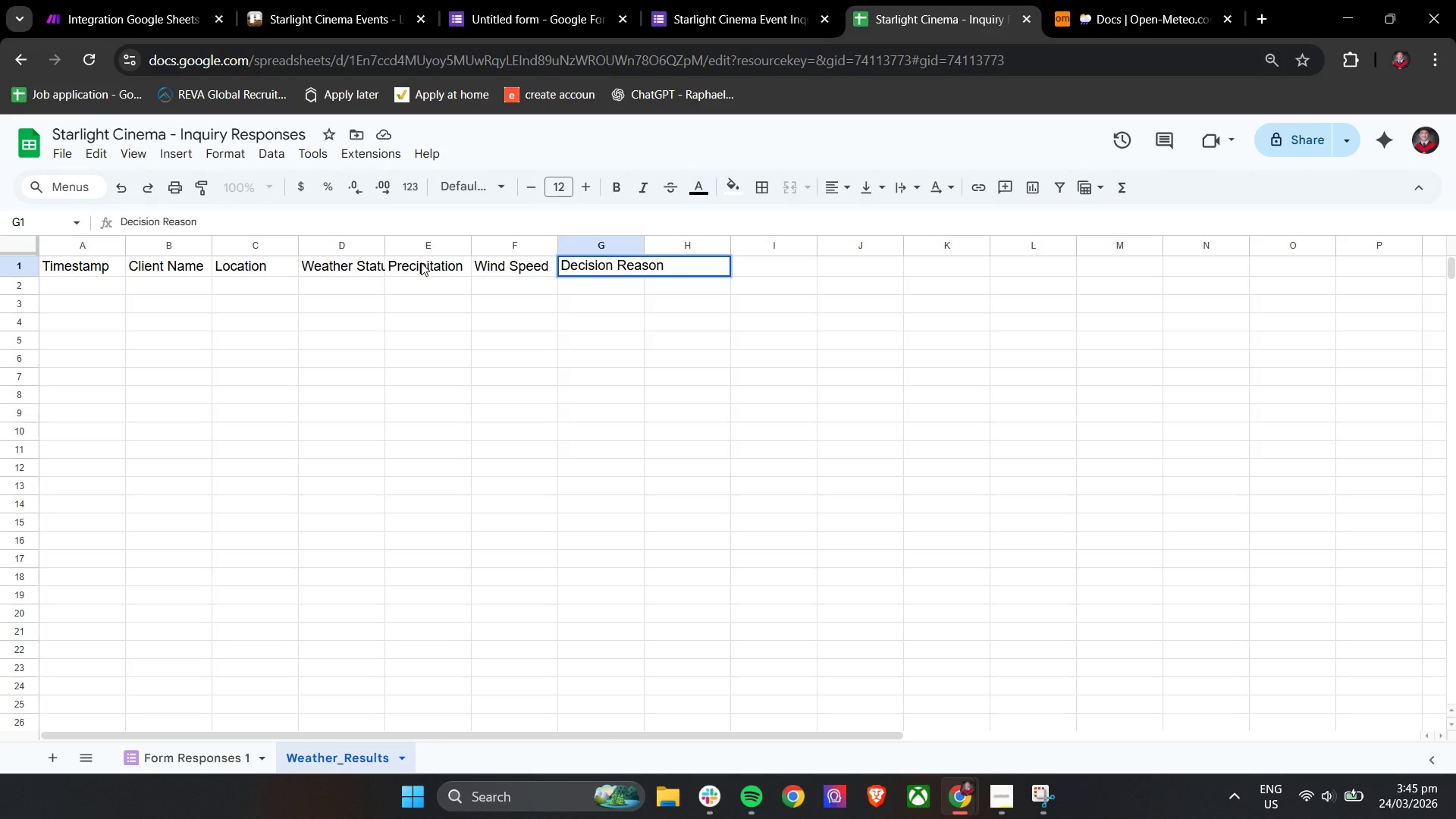 
left_click([375, 342])
 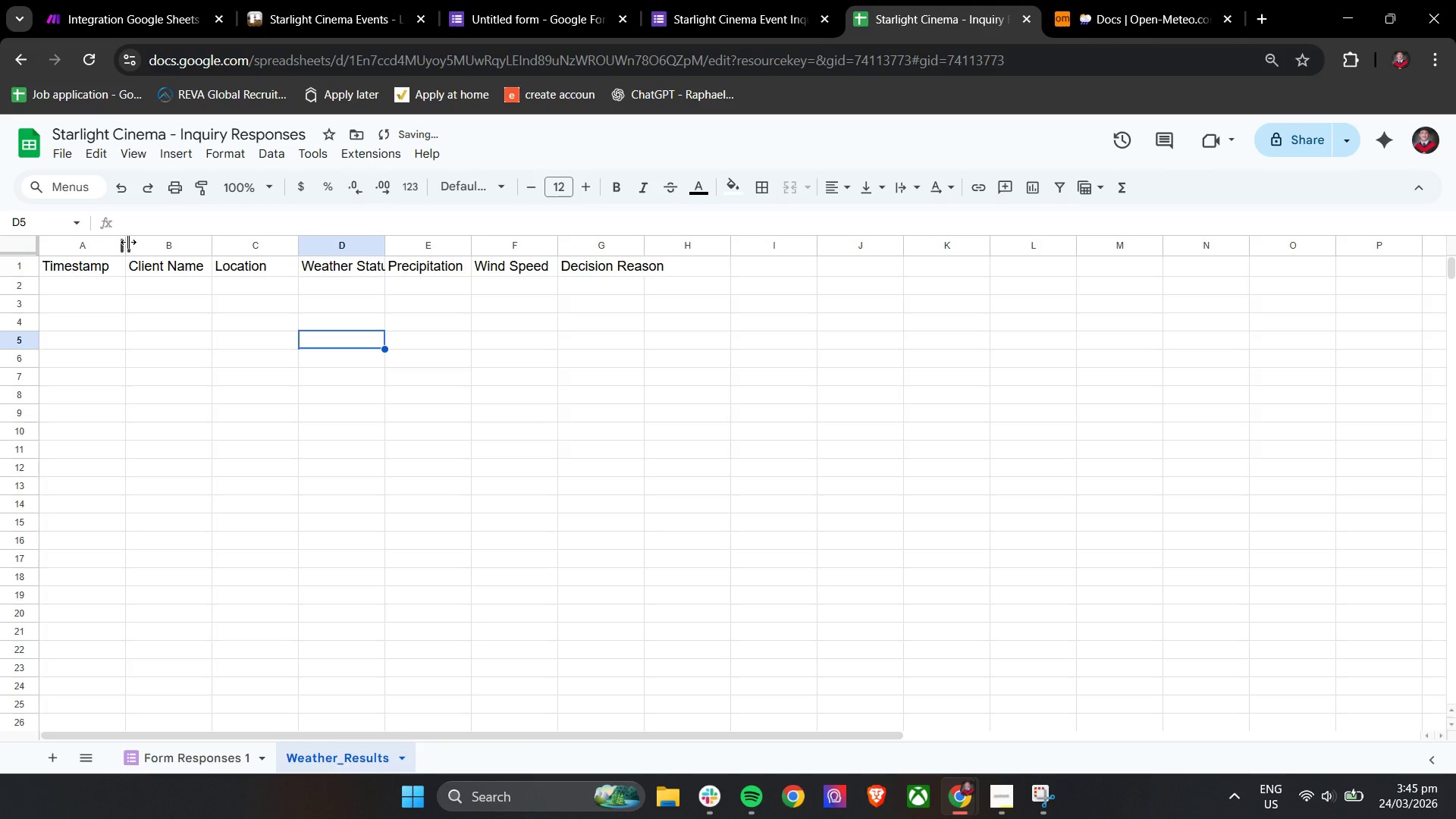 
left_click_drag(start_coordinate=[129, 242], to_coordinate=[159, 248])
 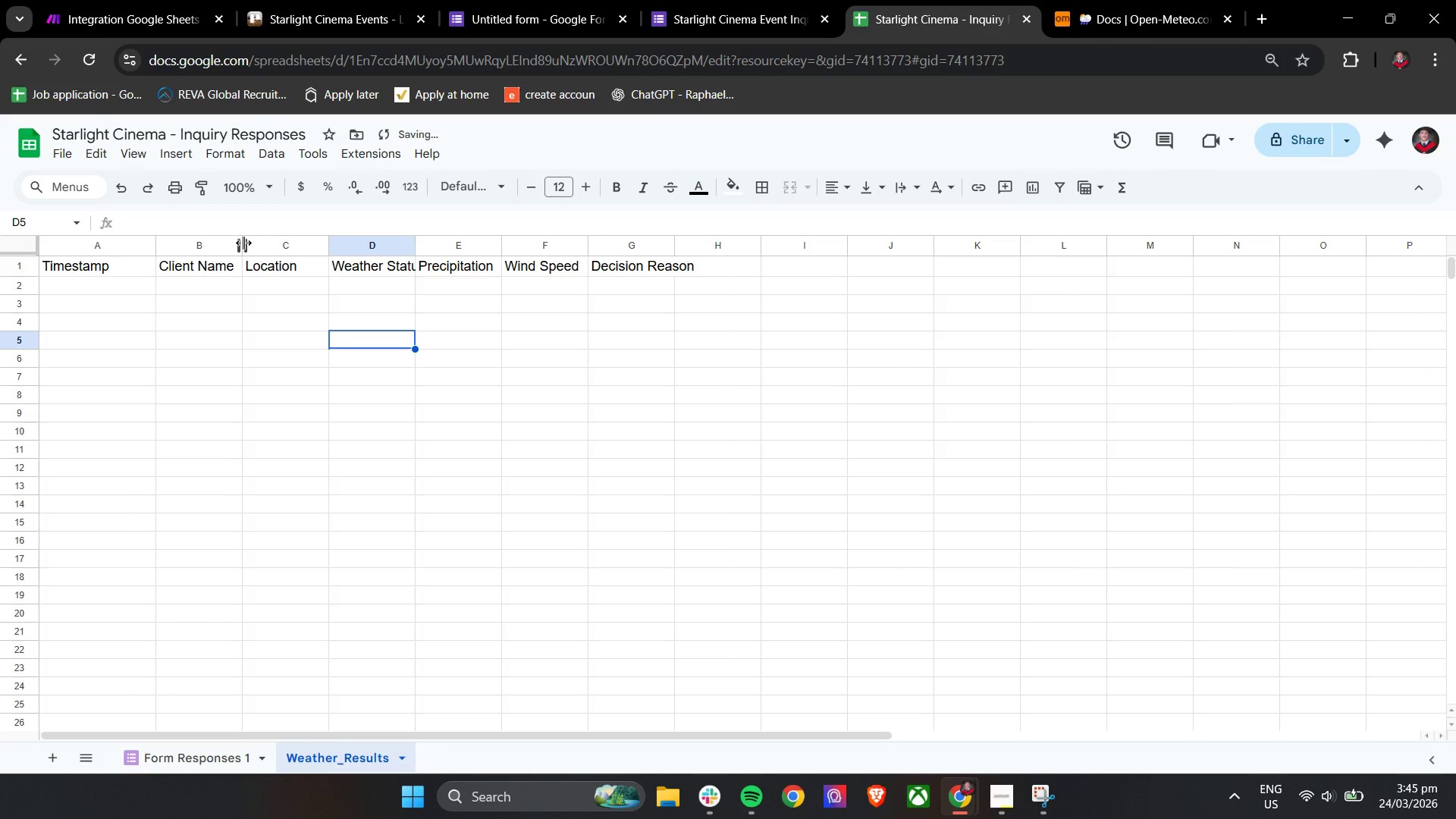 
left_click_drag(start_coordinate=[243, 243], to_coordinate=[288, 243])
 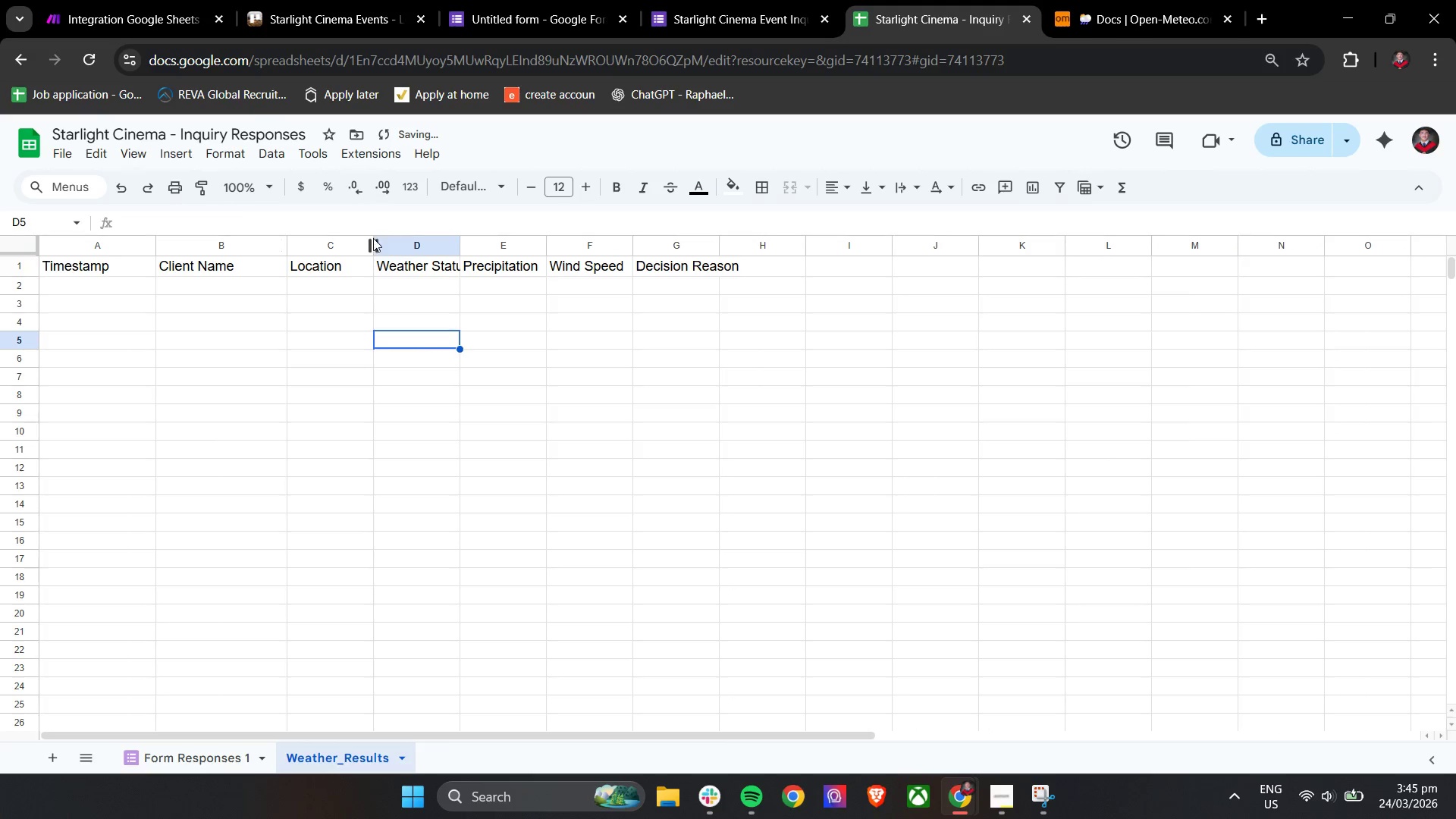 
left_click_drag(start_coordinate=[374, 238], to_coordinate=[384, 239])
 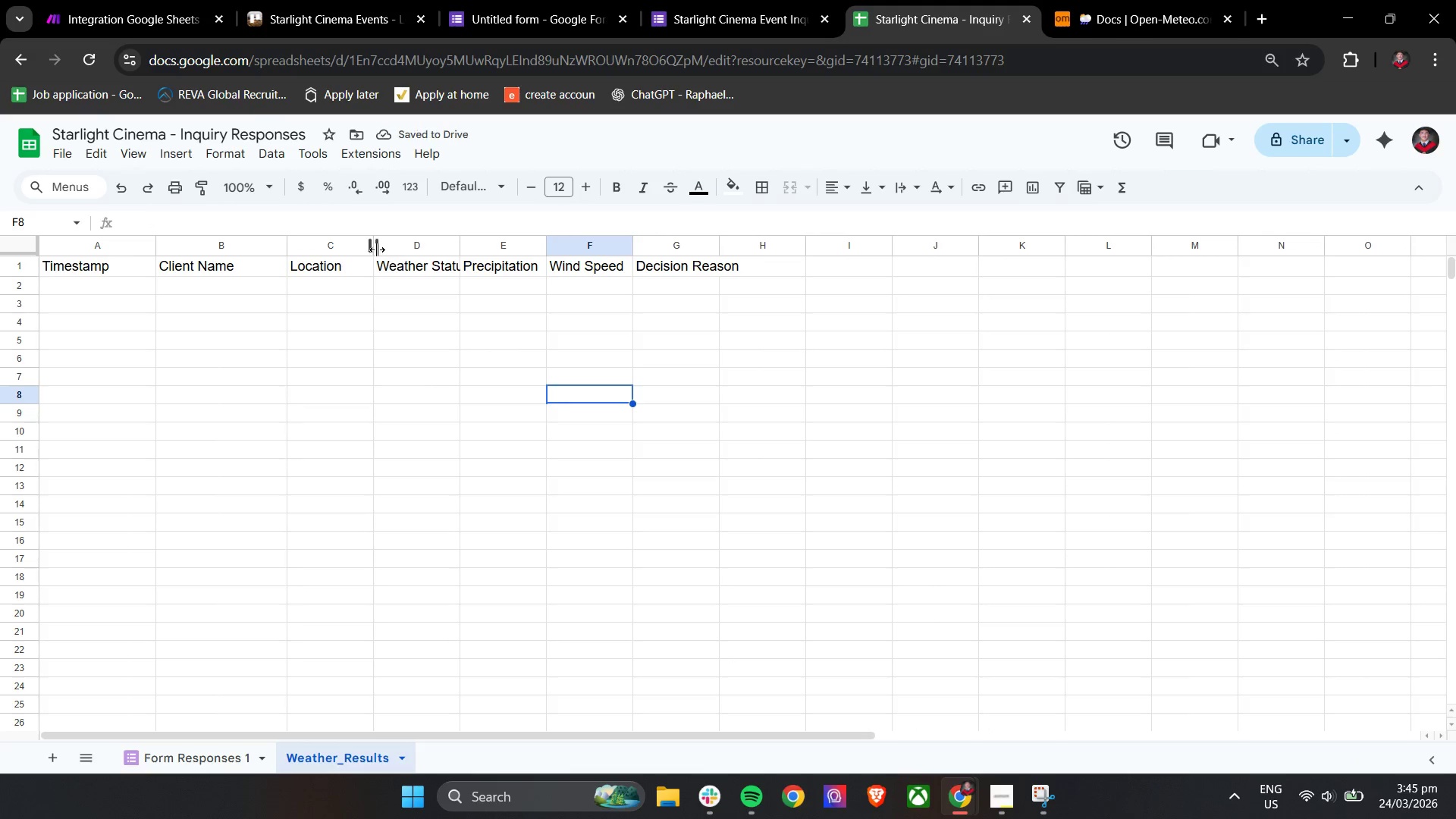 
left_click_drag(start_coordinate=[374, 245], to_coordinate=[436, 245])
 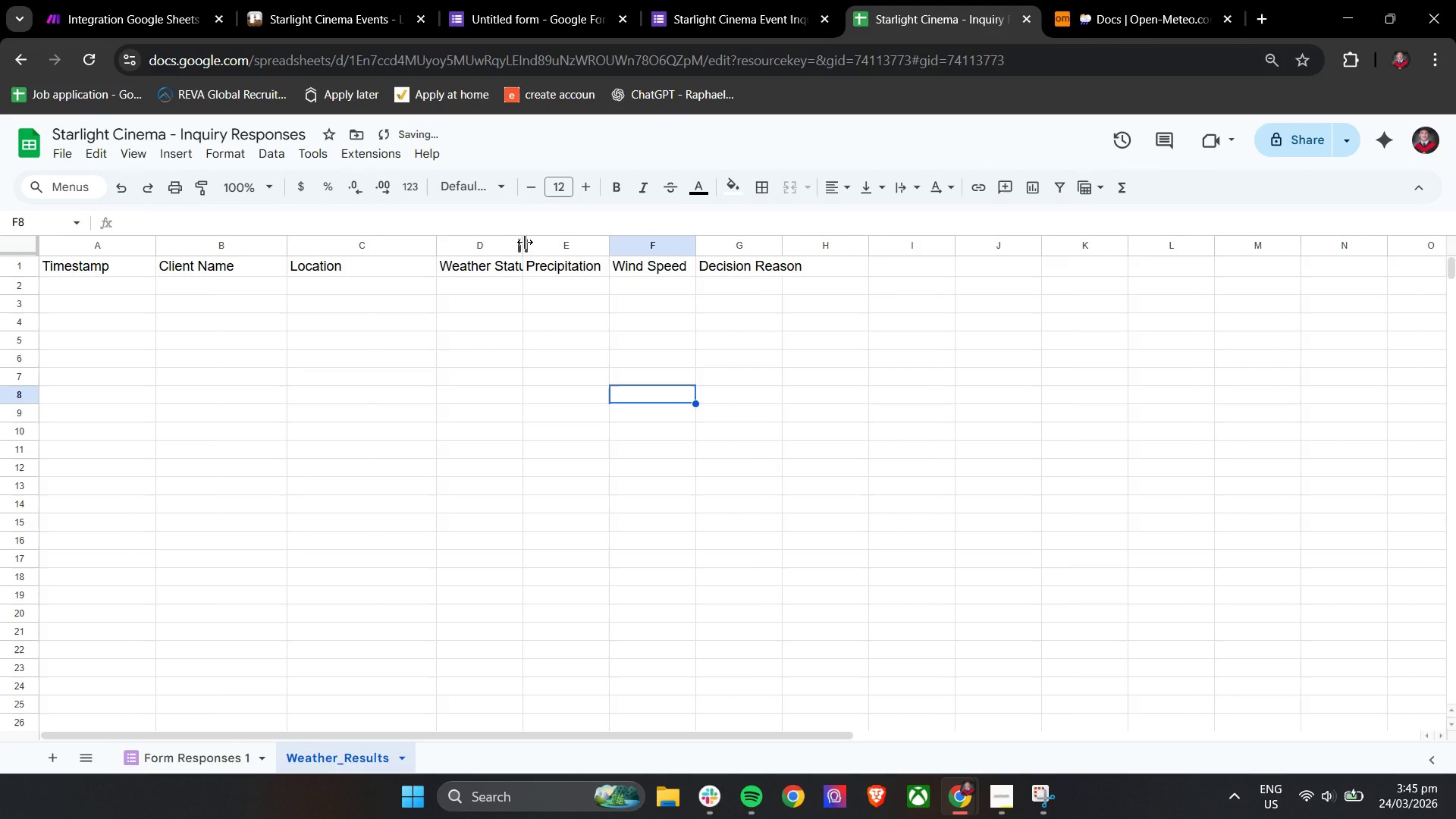 
left_click_drag(start_coordinate=[525, 242], to_coordinate=[601, 248])
 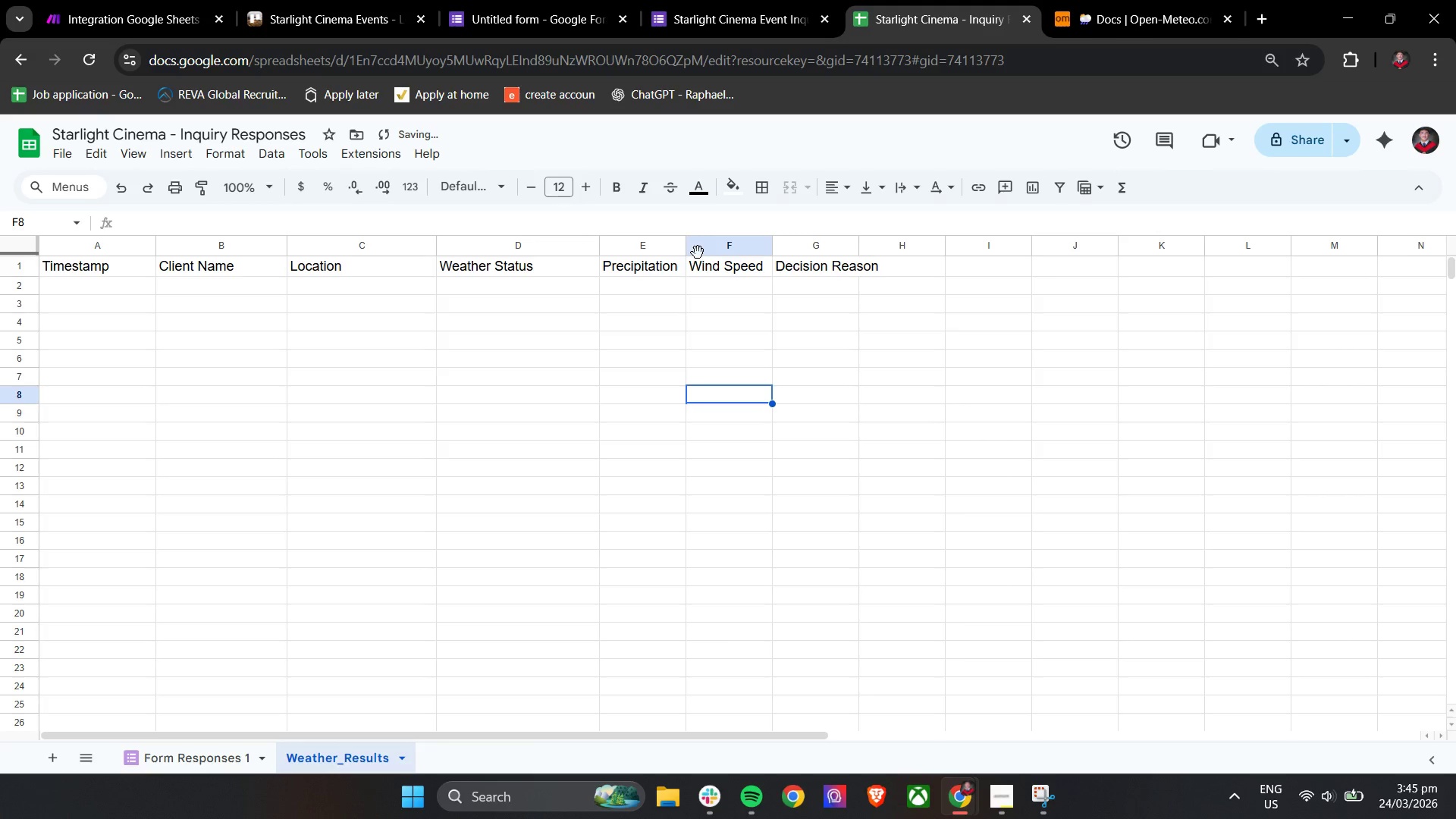 
left_click_drag(start_coordinate=[689, 250], to_coordinate=[732, 250])
 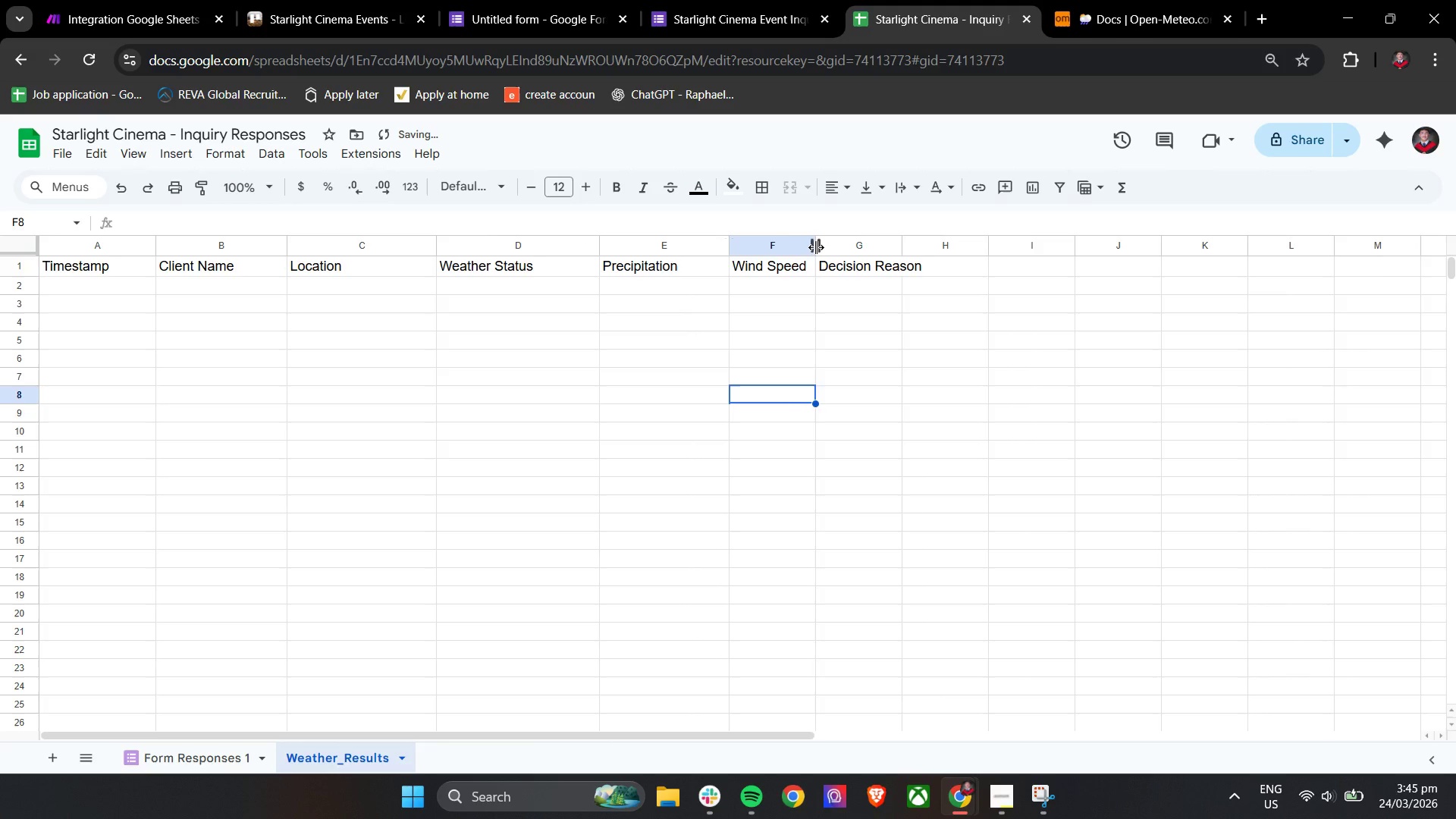 
left_click_drag(start_coordinate=[816, 247], to_coordinate=[862, 247])
 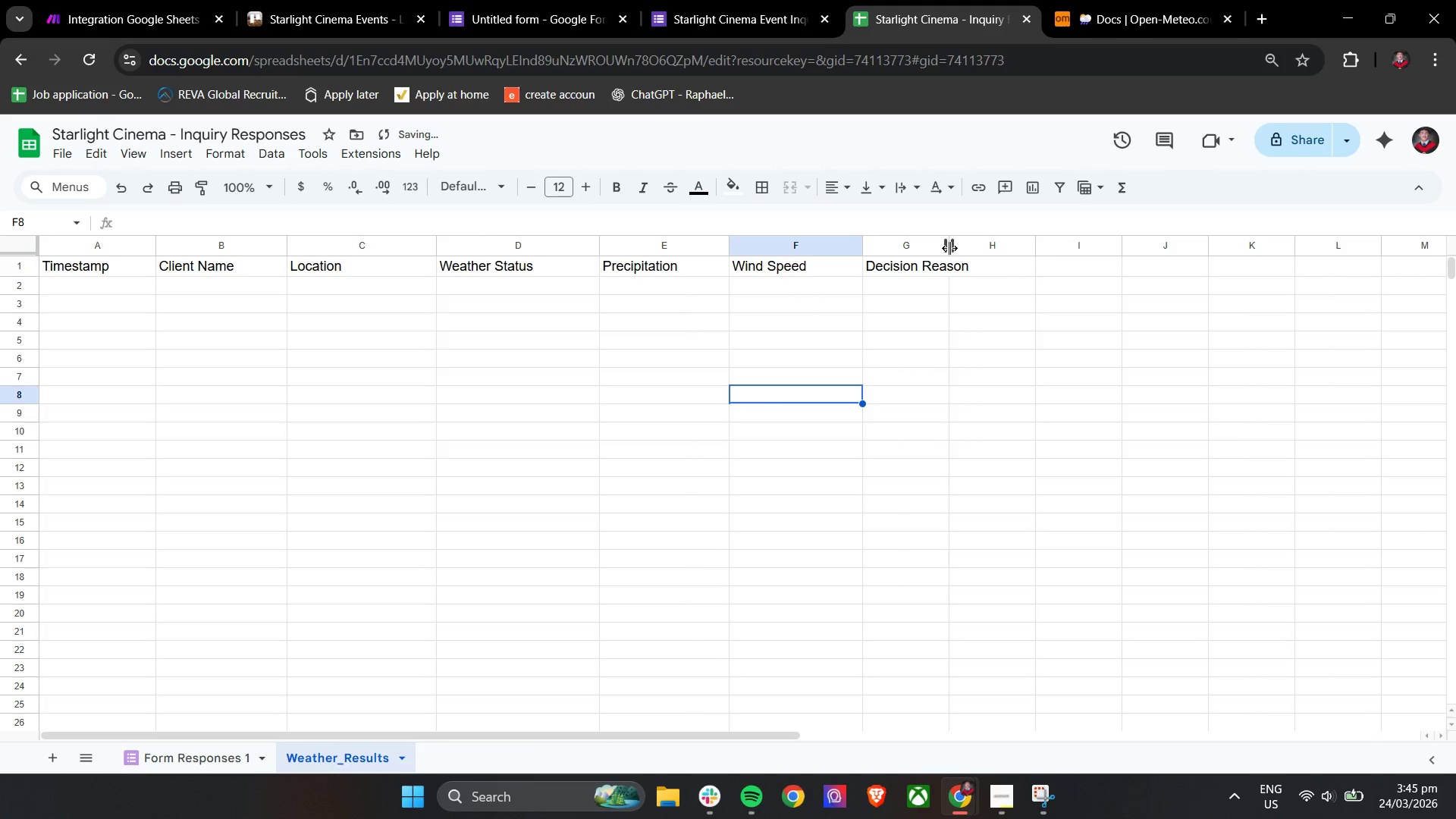 
left_click_drag(start_coordinate=[948, 247], to_coordinate=[1015, 247])
 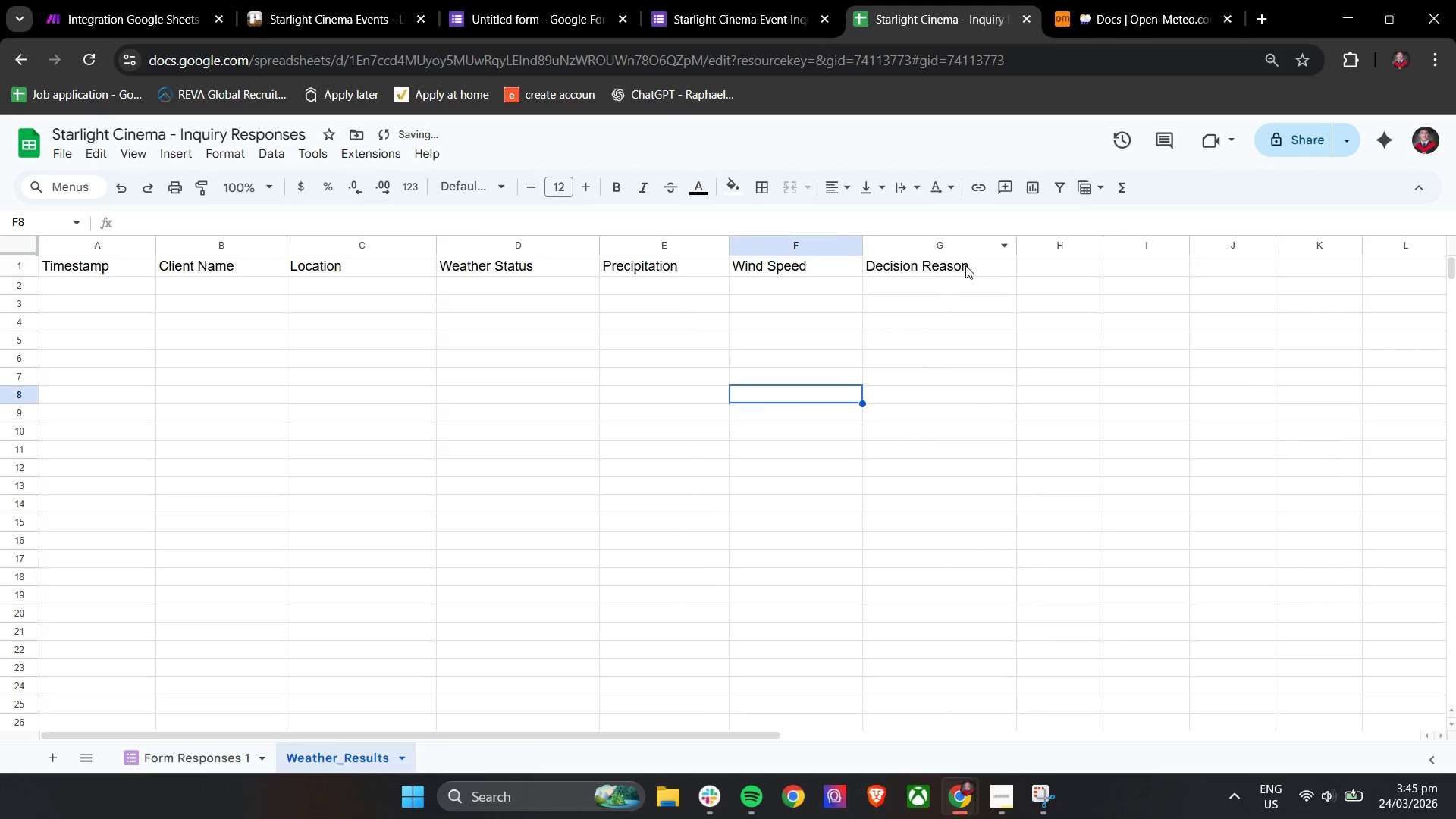 
left_click_drag(start_coordinate=[971, 262], to_coordinate=[108, 265])
 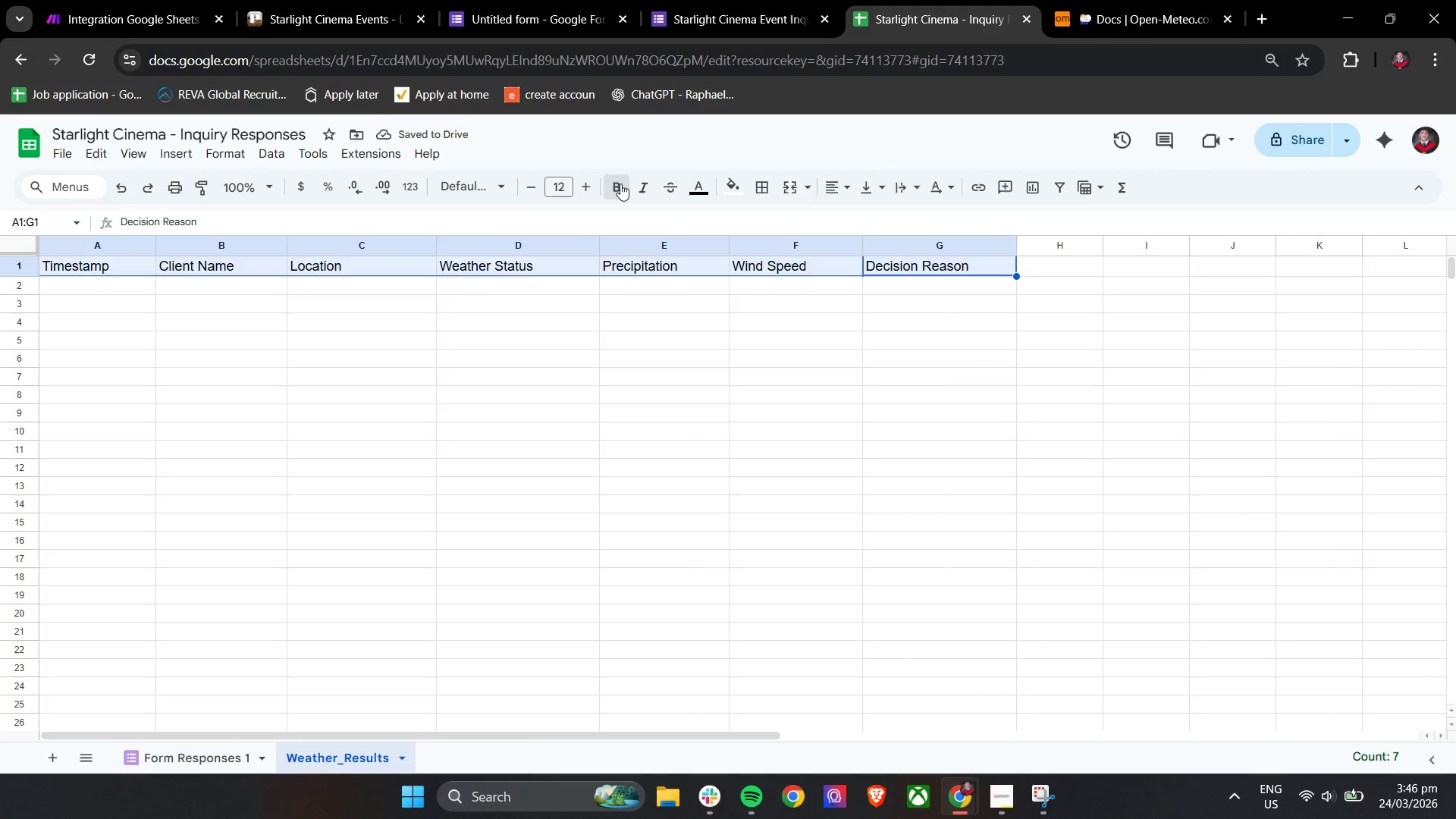 
double_click([392, 337])
 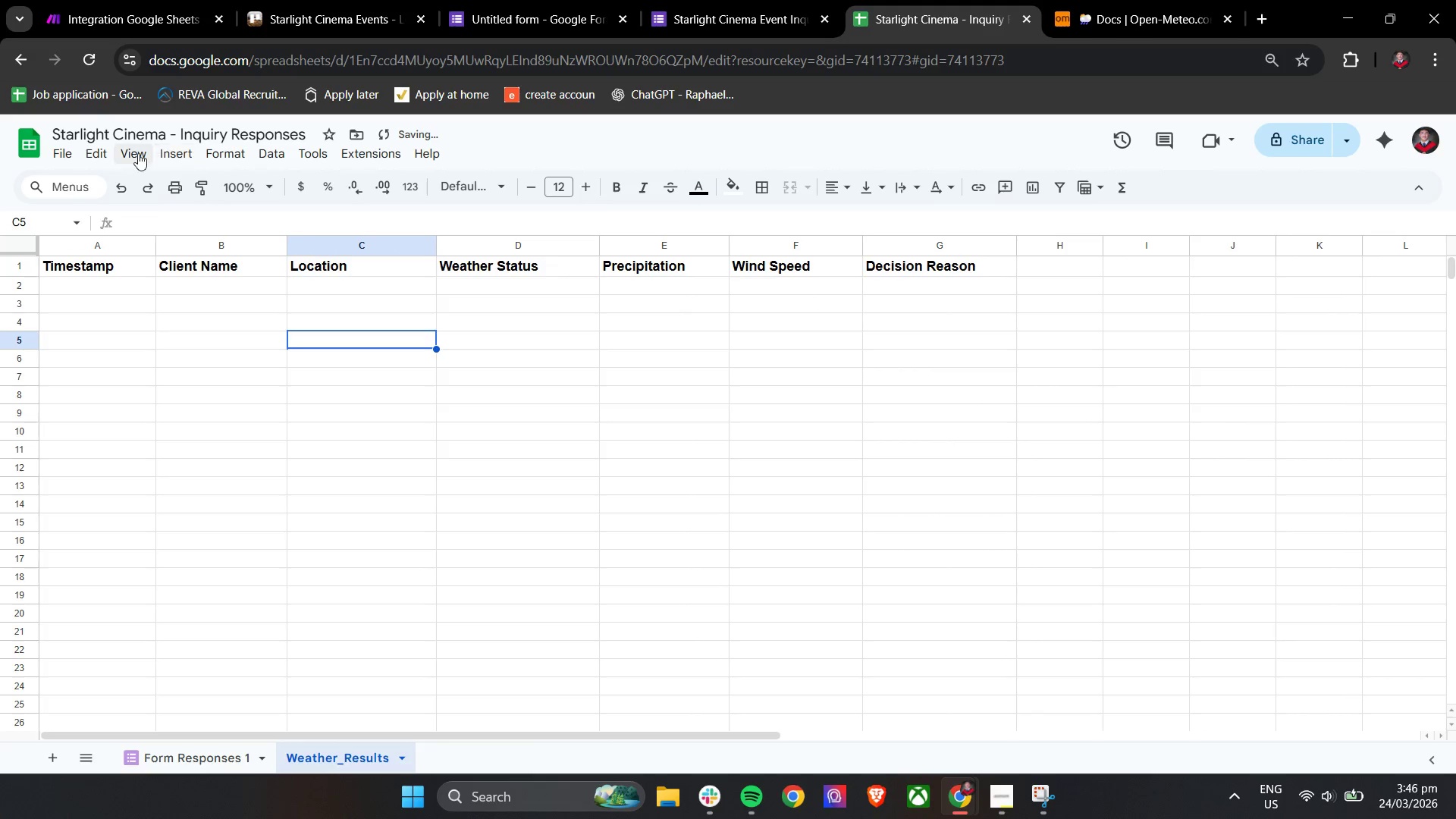 
left_click([125, 153])
 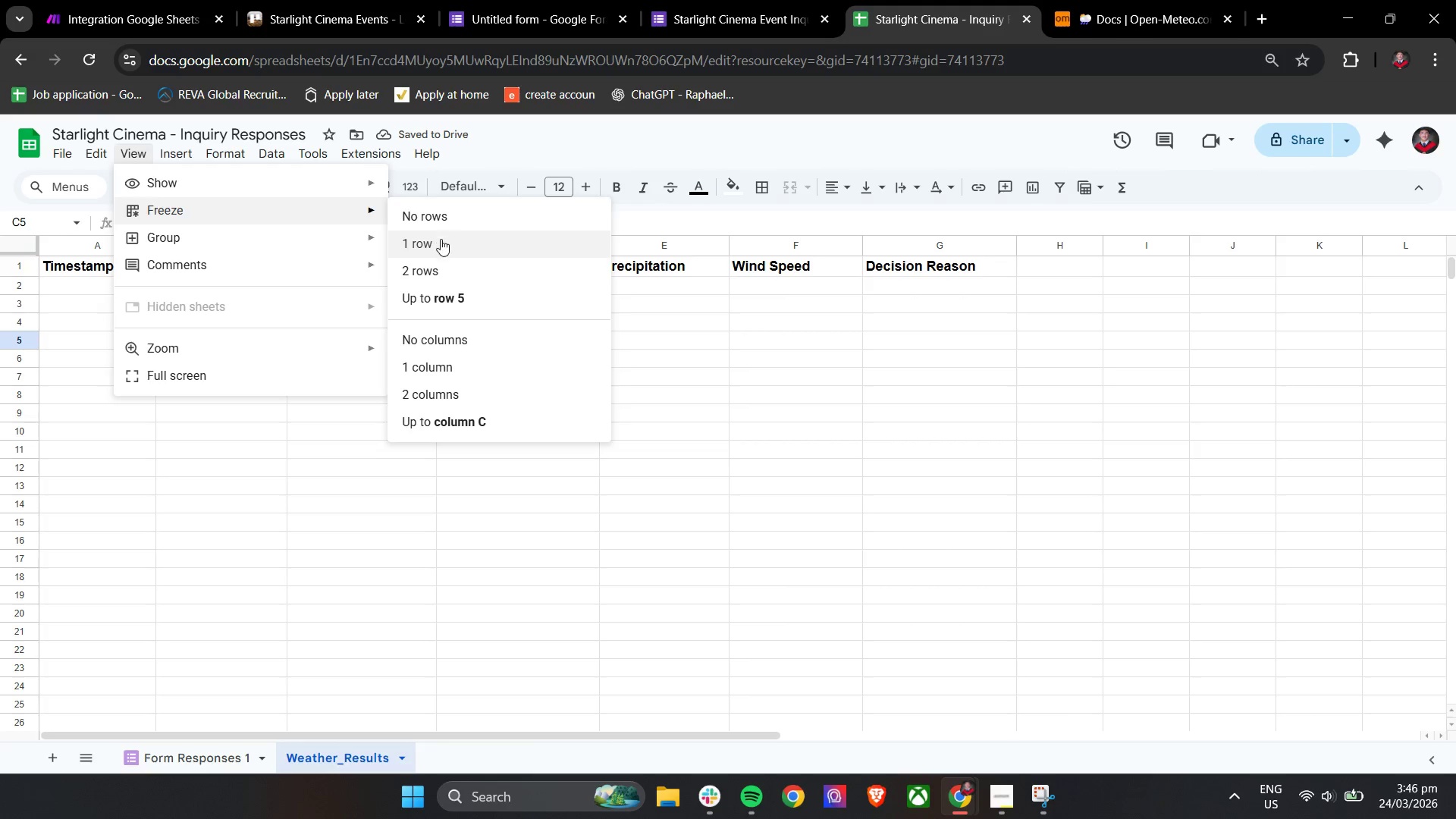 
double_click([536, 364])
 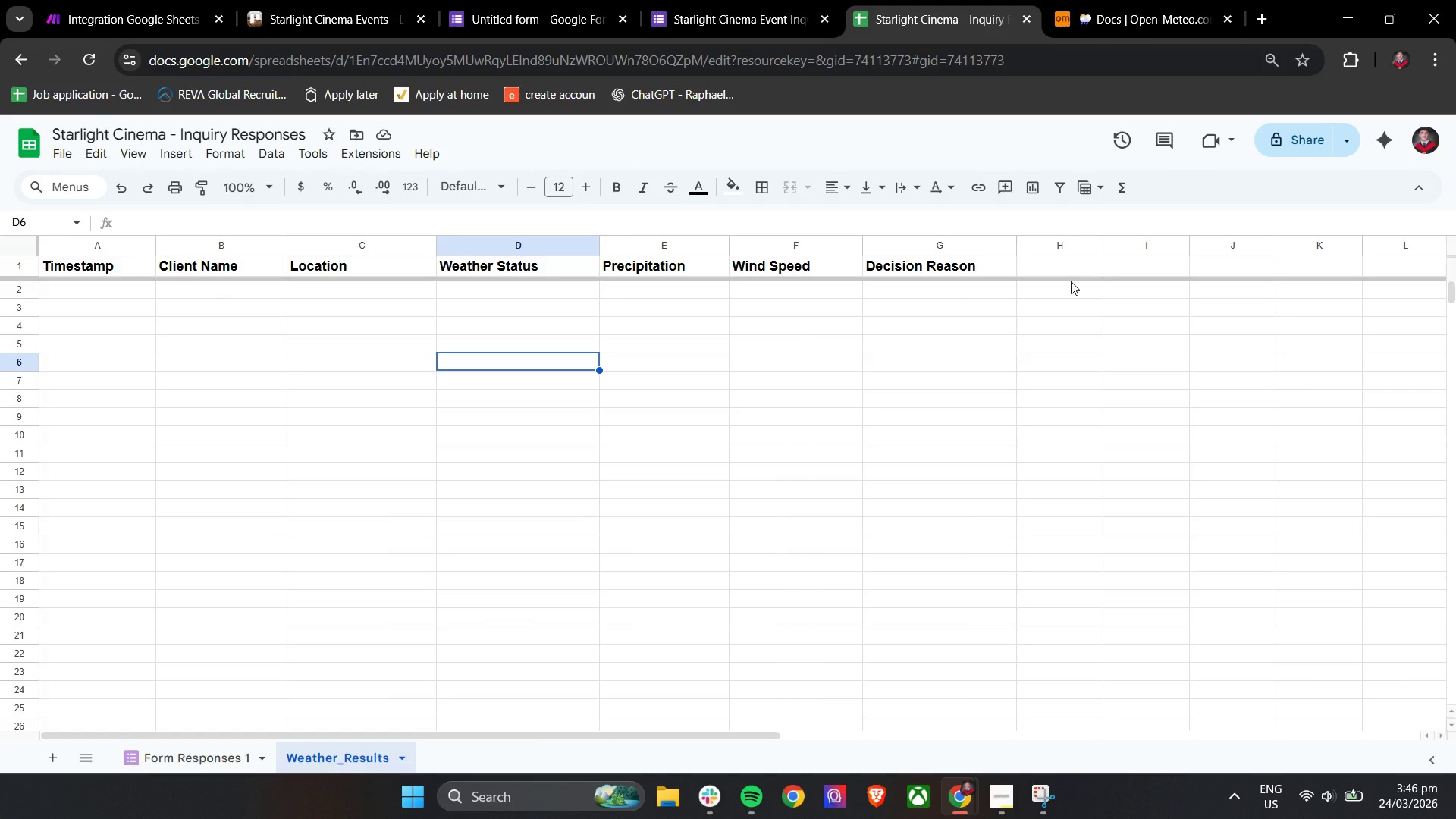 
wait(20.59)
 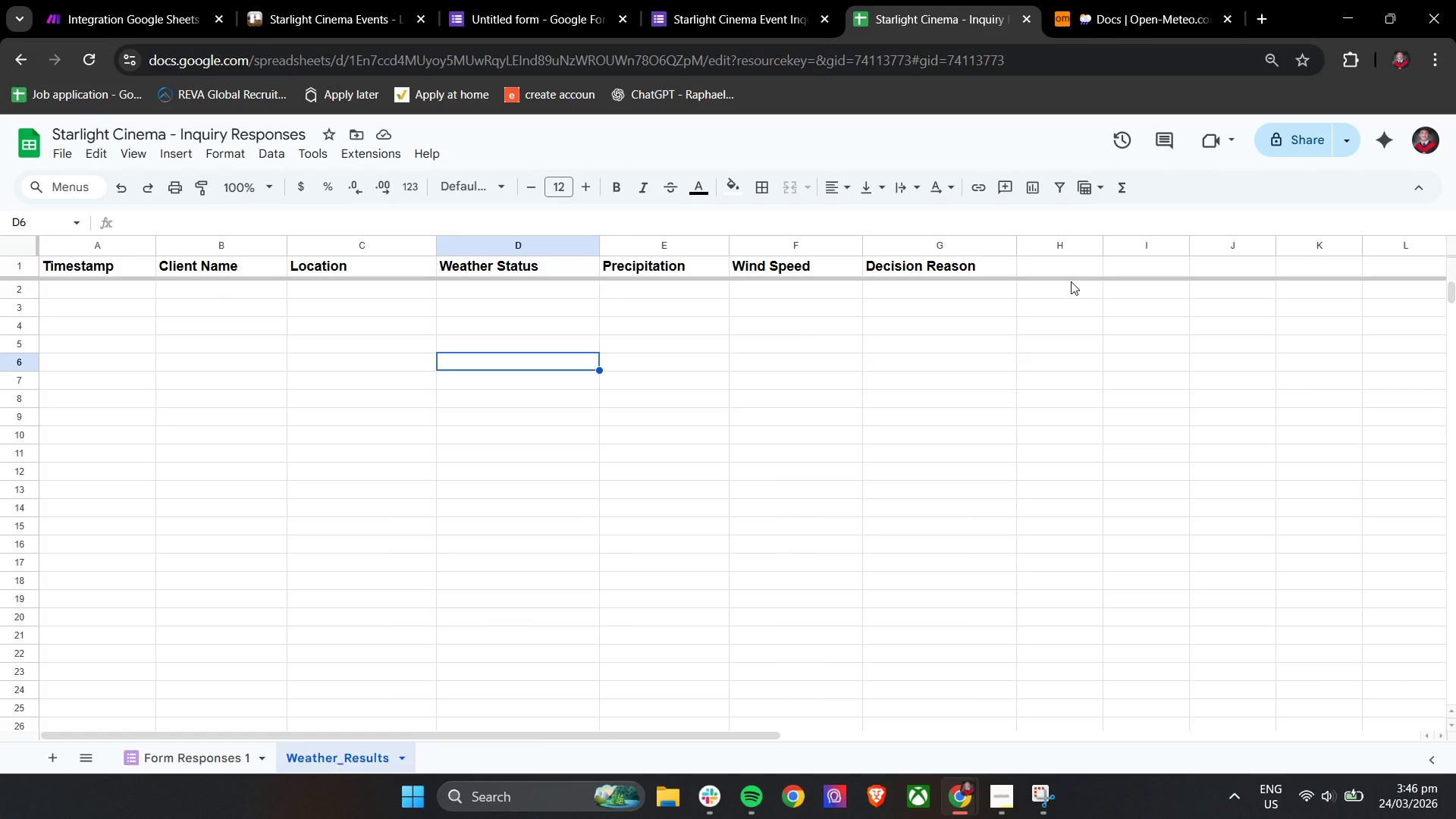 
left_click([117, 0])
 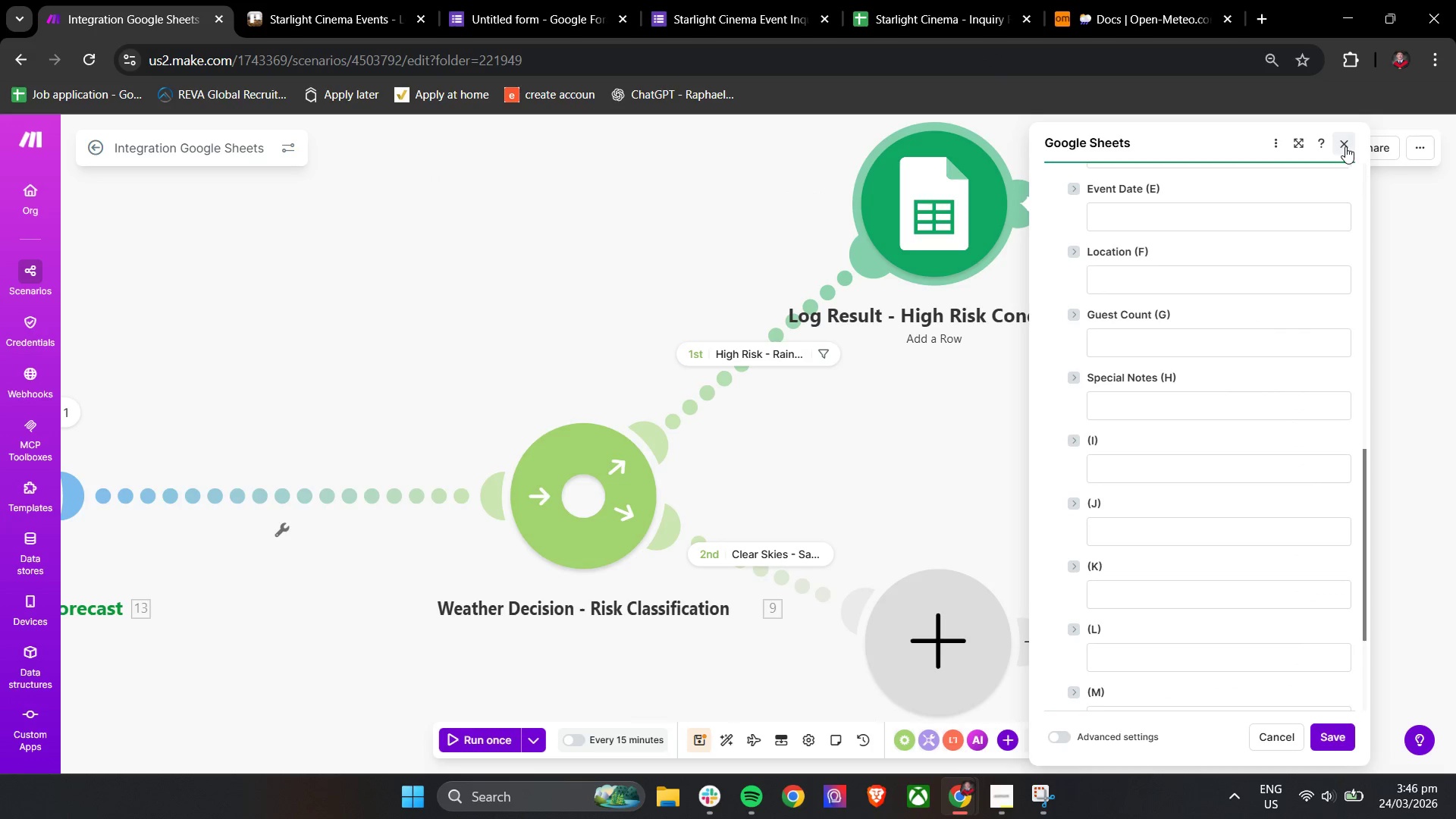 
left_click_drag(start_coordinate=[905, 393], to_coordinate=[814, 457])
 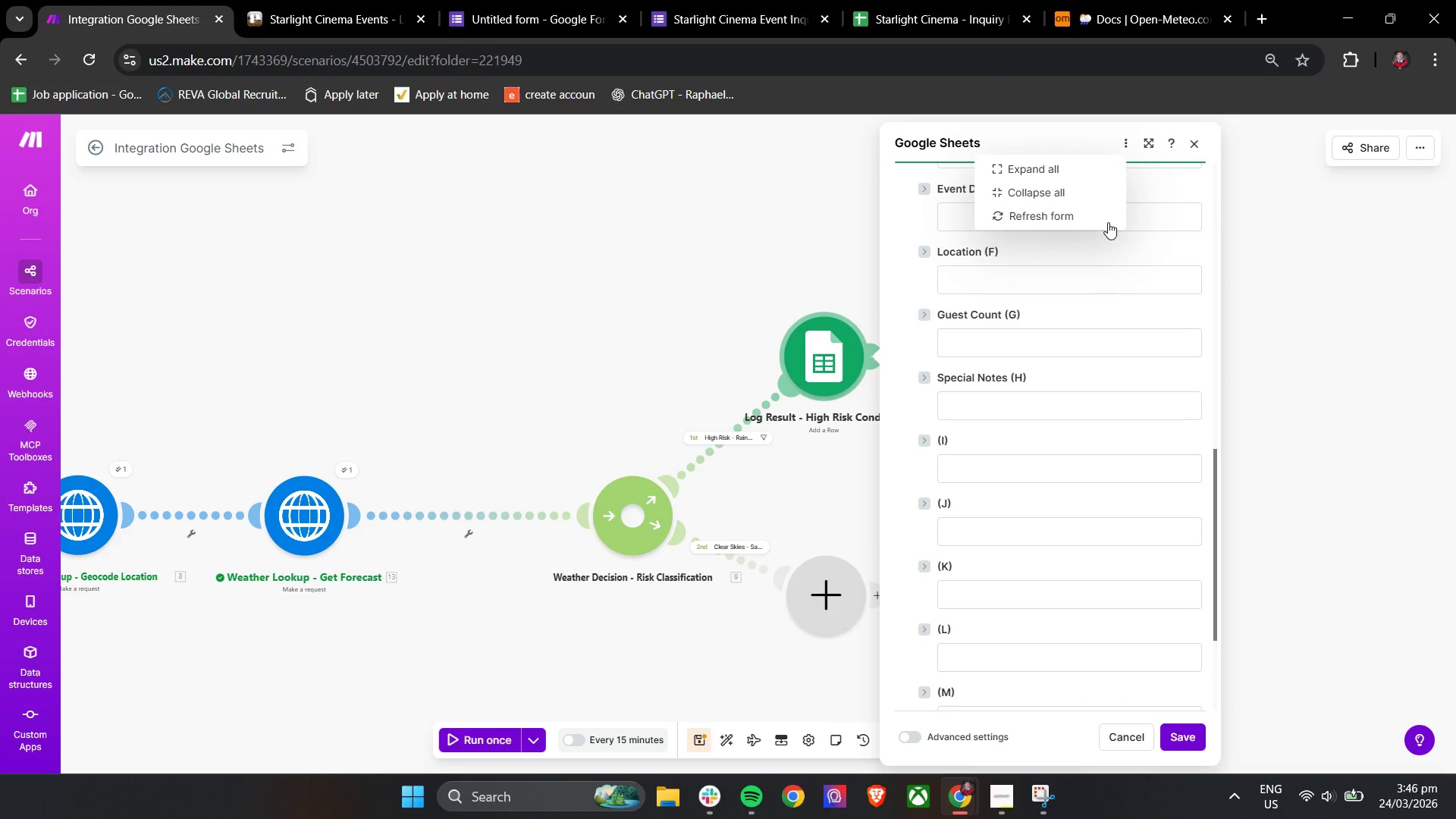 
scroll: coordinate [890, 400], scroll_direction: down, amount: 1.0
 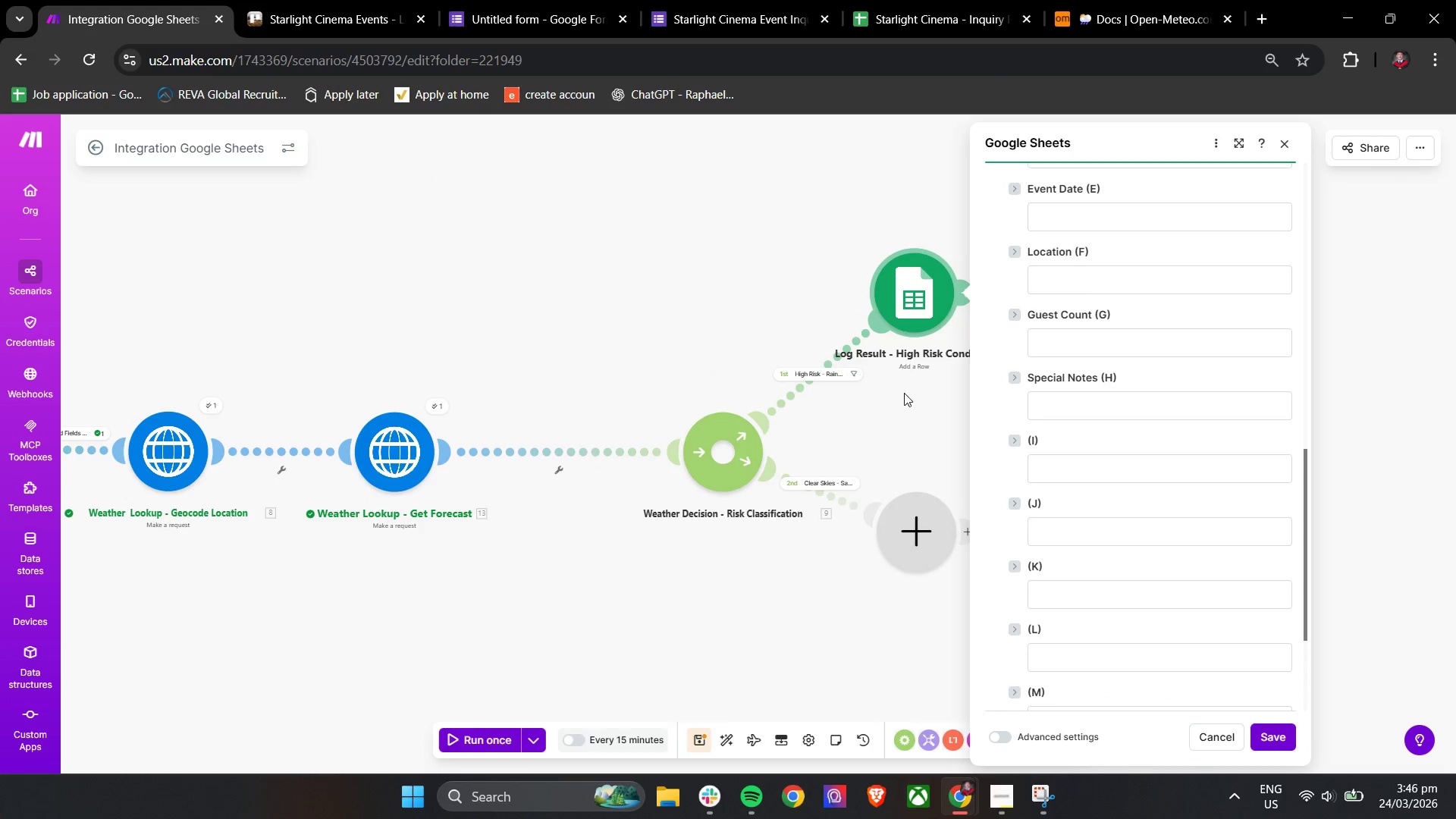 
left_click([1092, 210])
 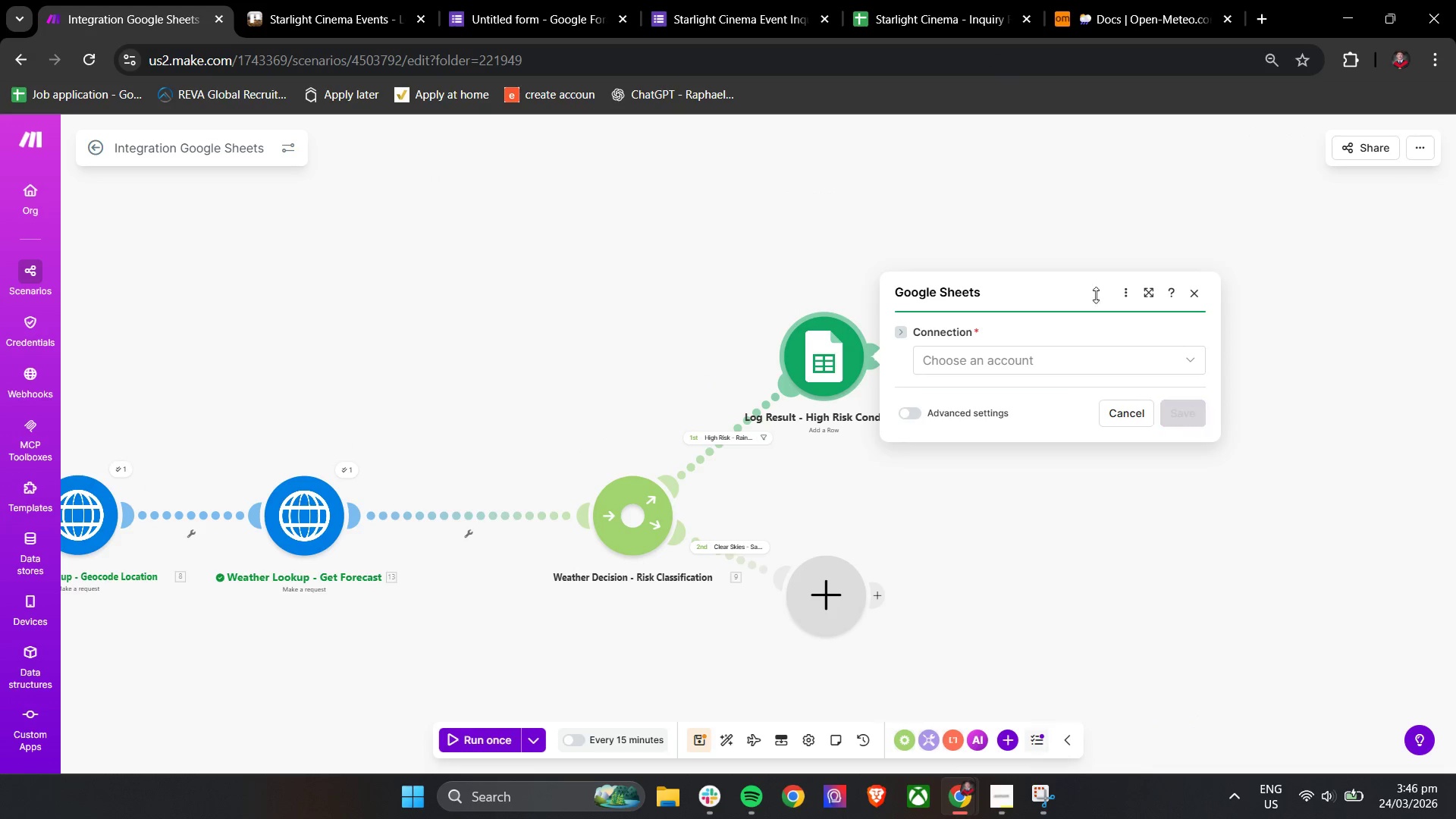 
scroll: coordinate [1102, 383], scroll_direction: up, amount: 1.0
 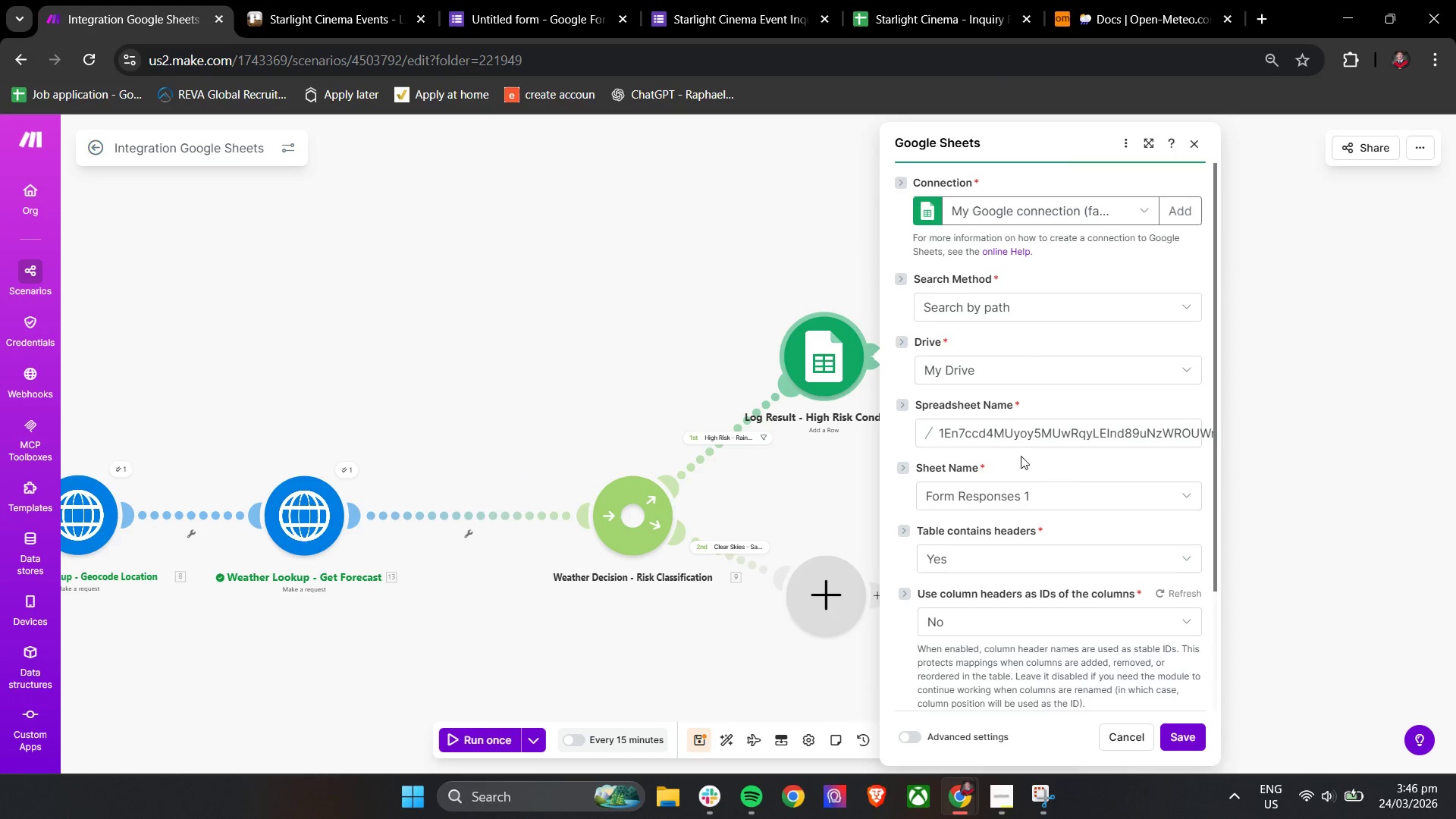 
left_click([1043, 488])
 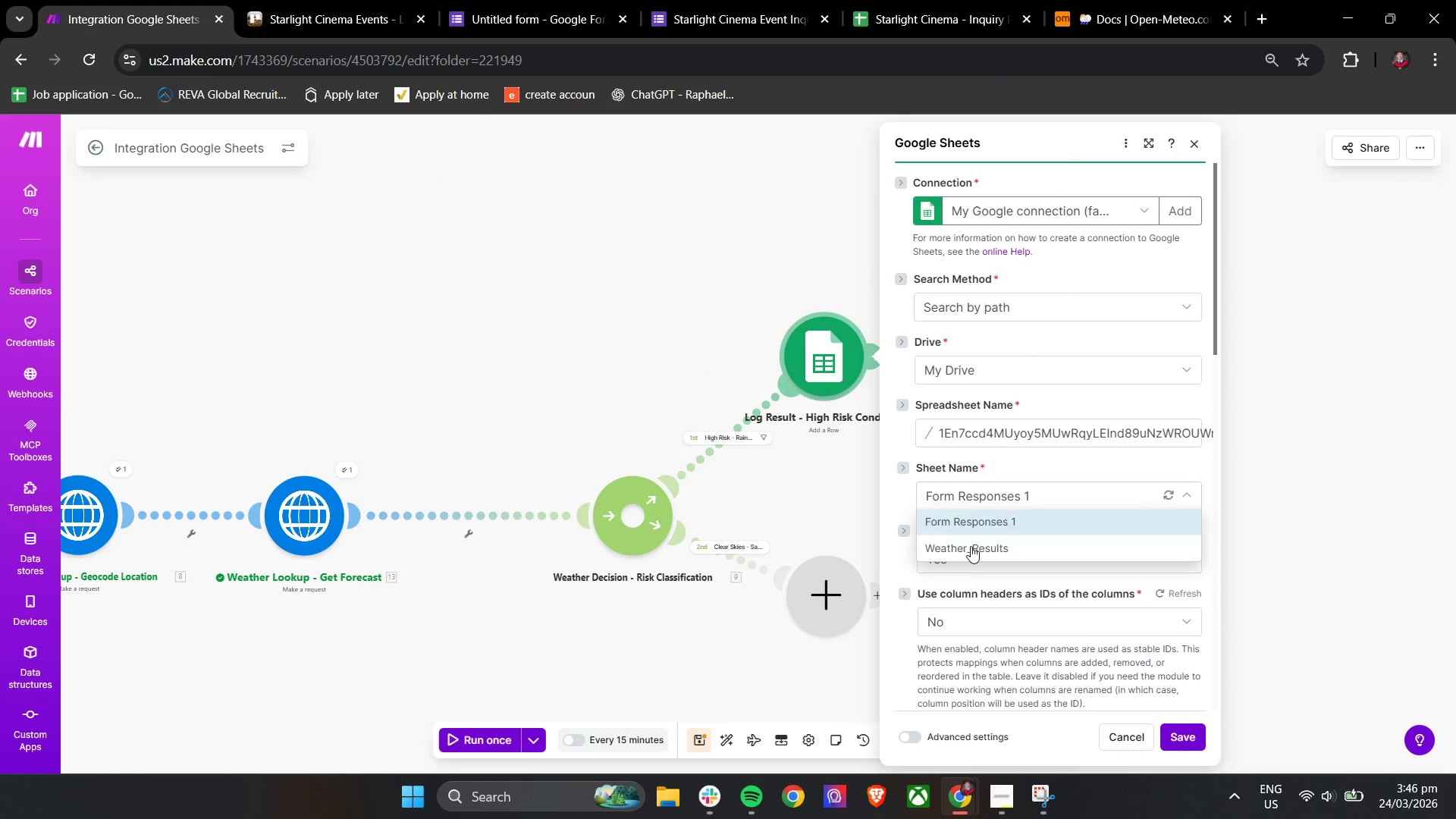 
left_click([969, 549])
 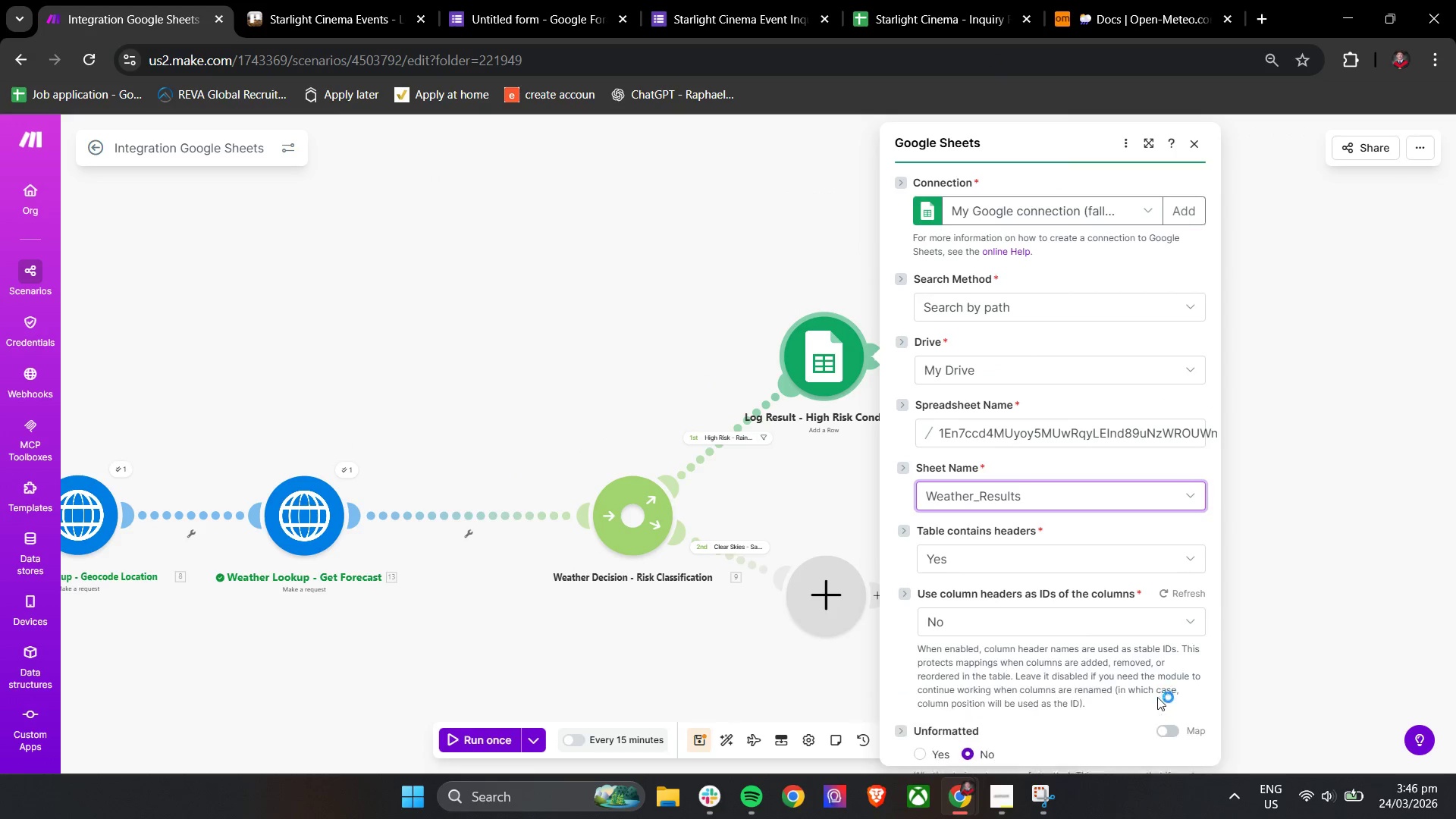 
scroll: coordinate [1156, 607], scroll_direction: down, amount: 3.0
 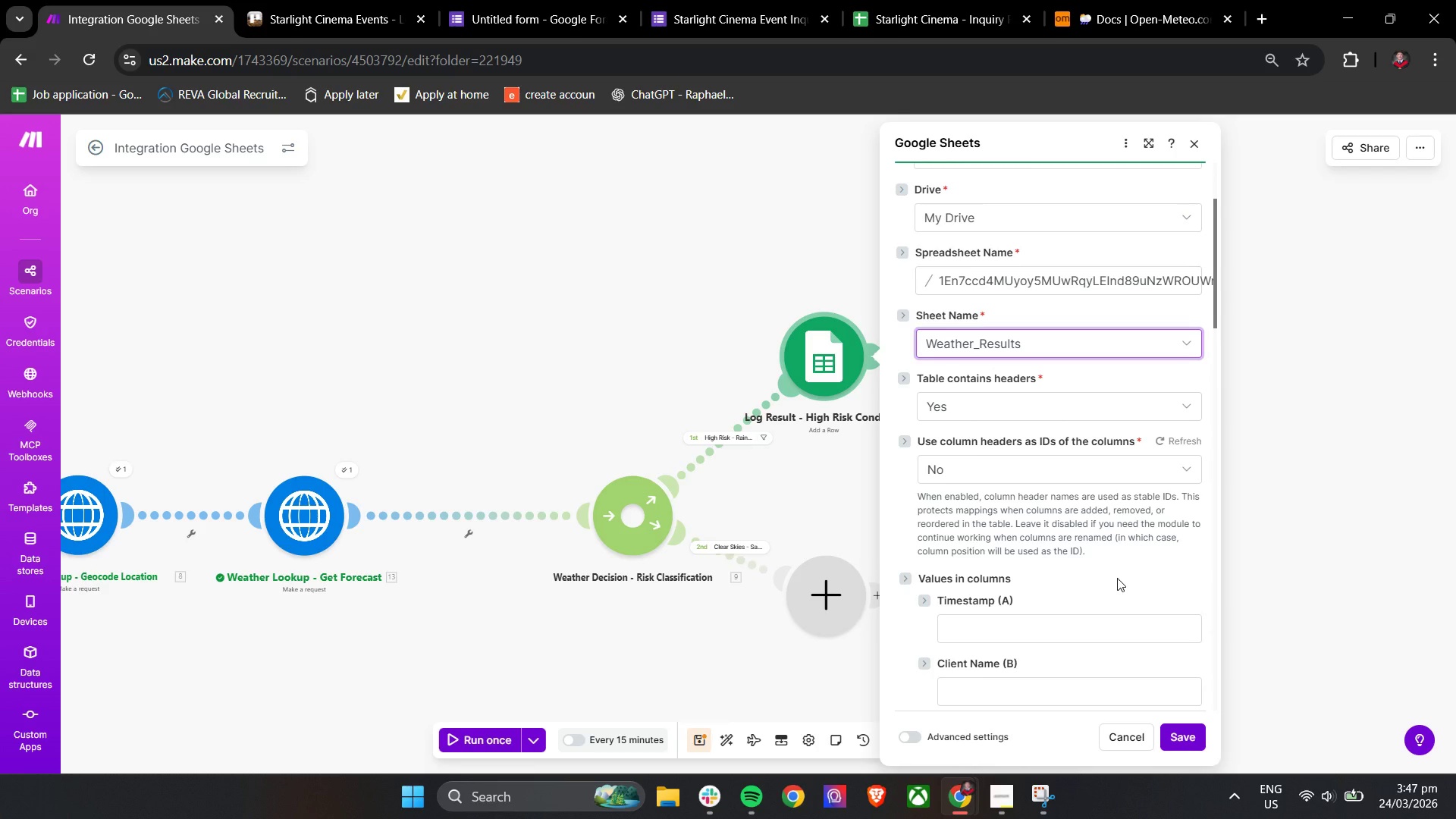 
wait(34.51)
 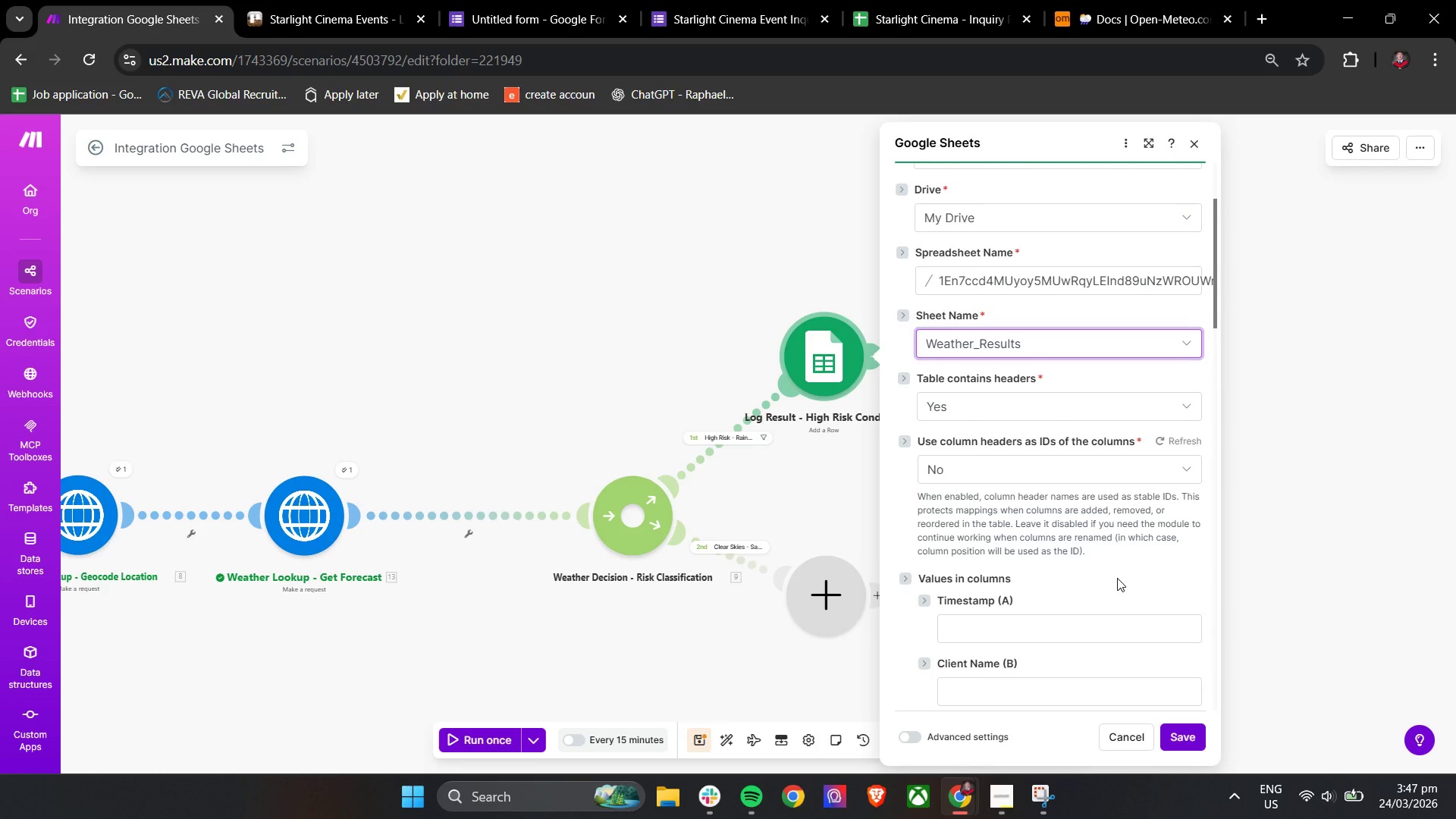 
left_click([875, 0])
 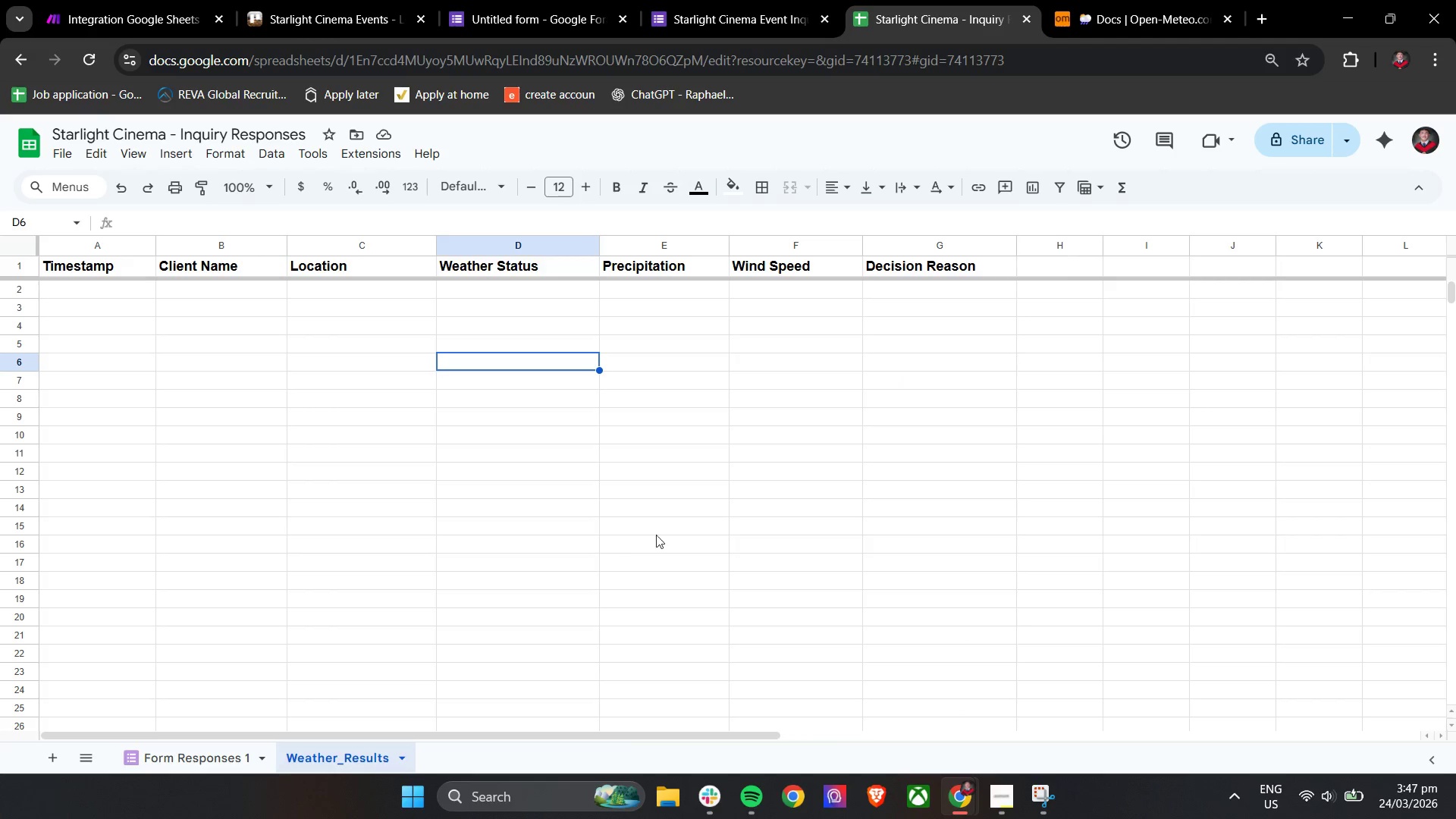 
wait(5.03)
 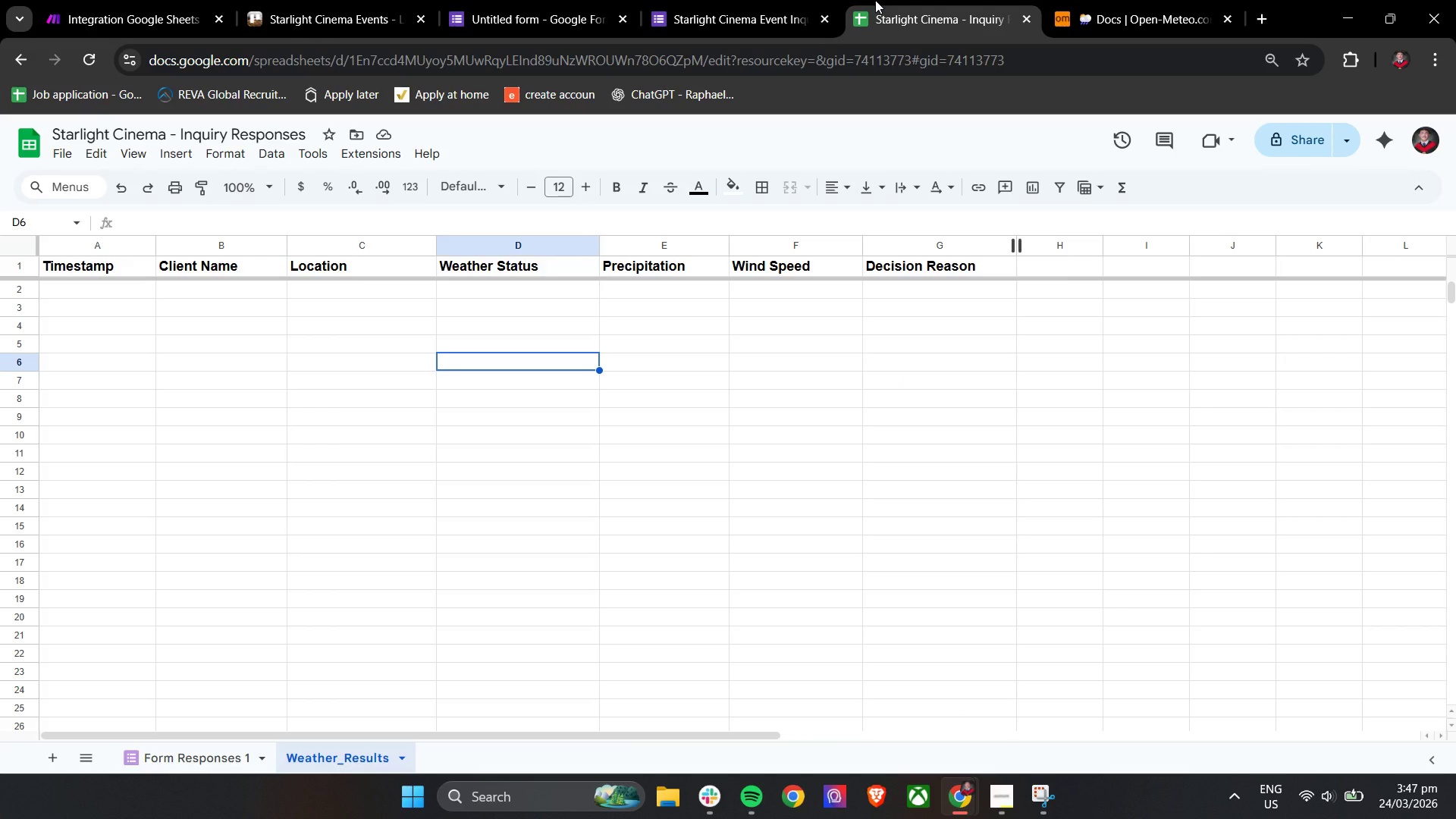 
left_click_drag(start_coordinate=[1103, 244], to_coordinate=[1200, 244])
 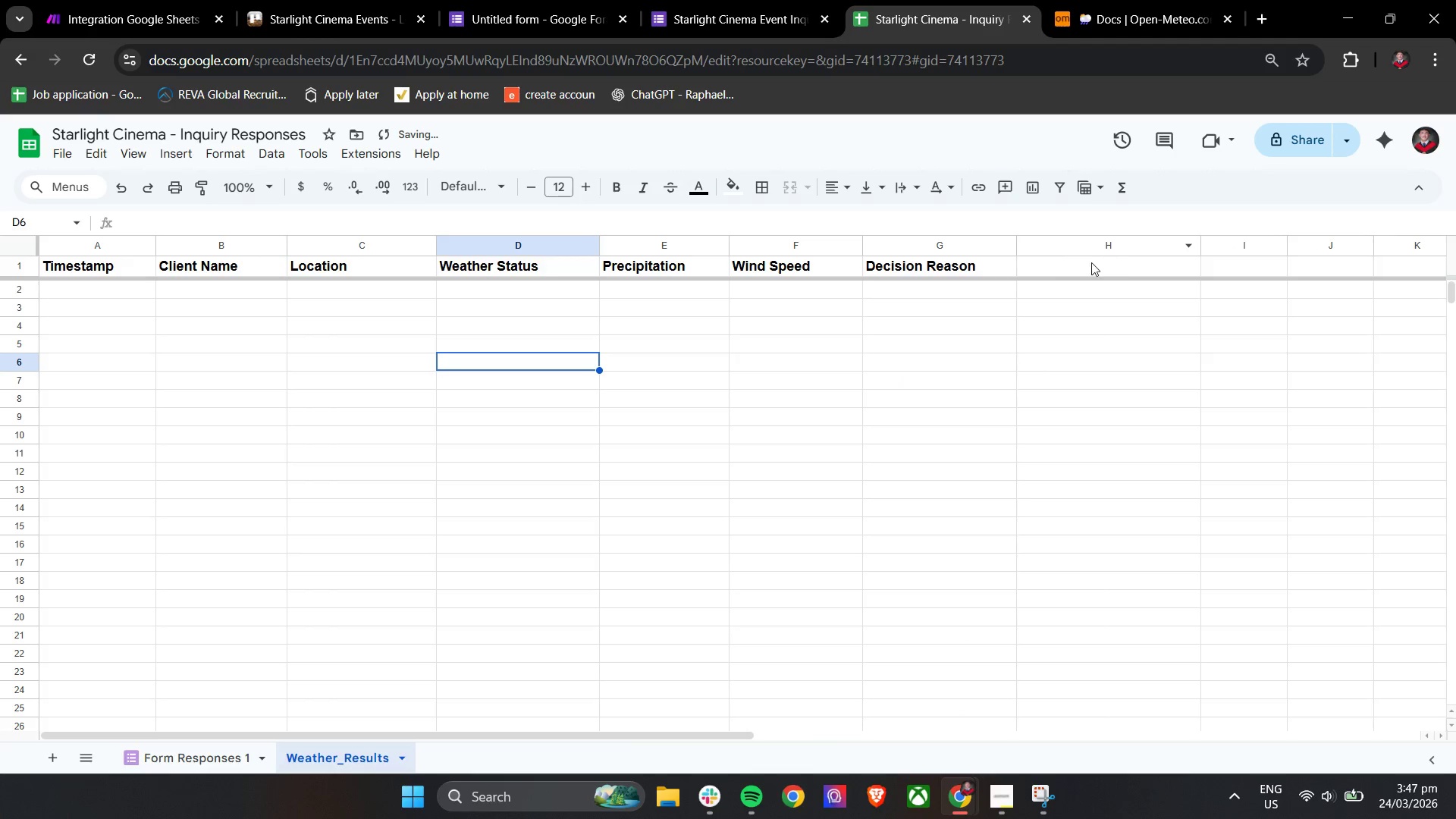 
left_click([1088, 262])
 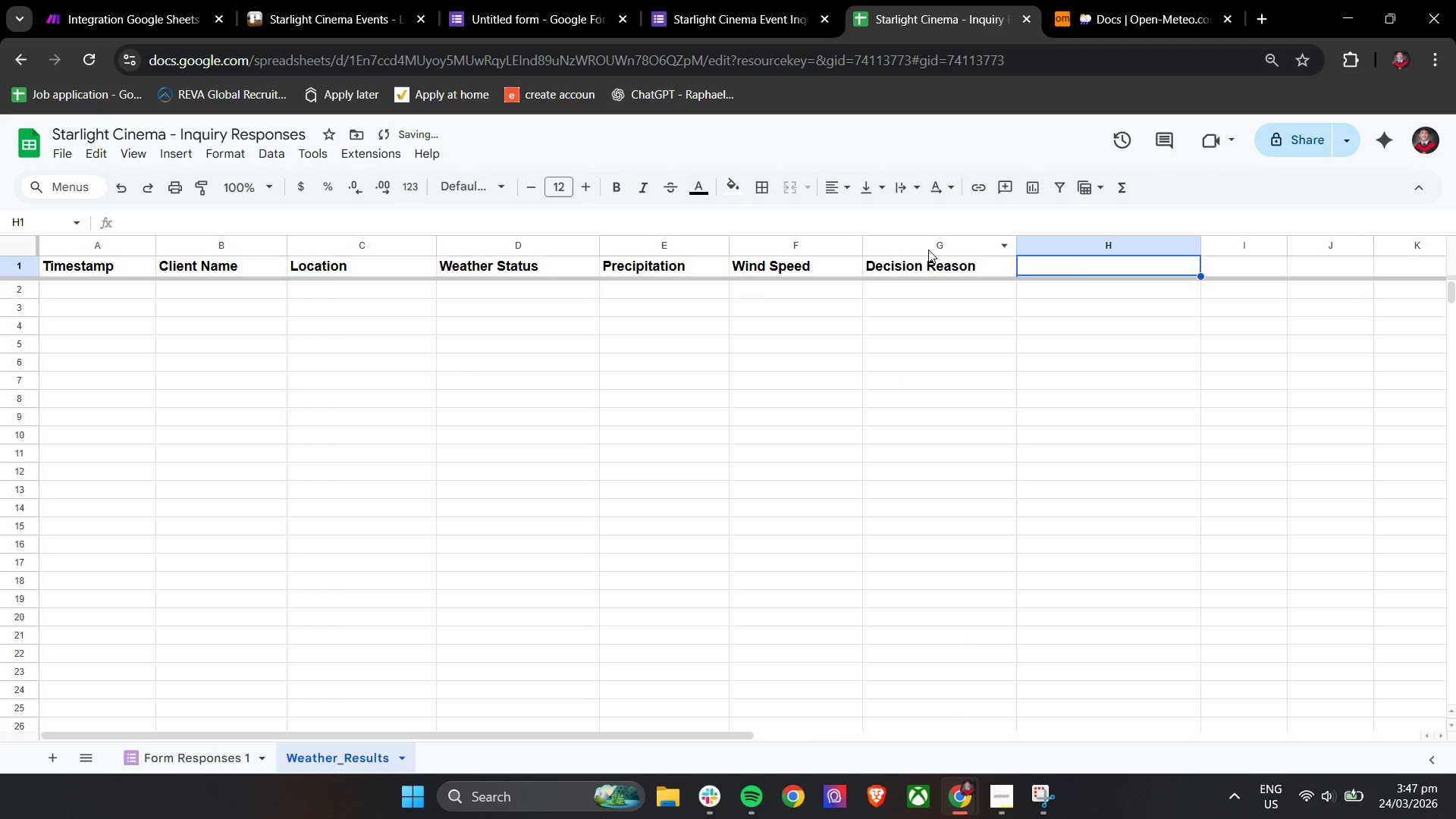 
key(Control+B)
 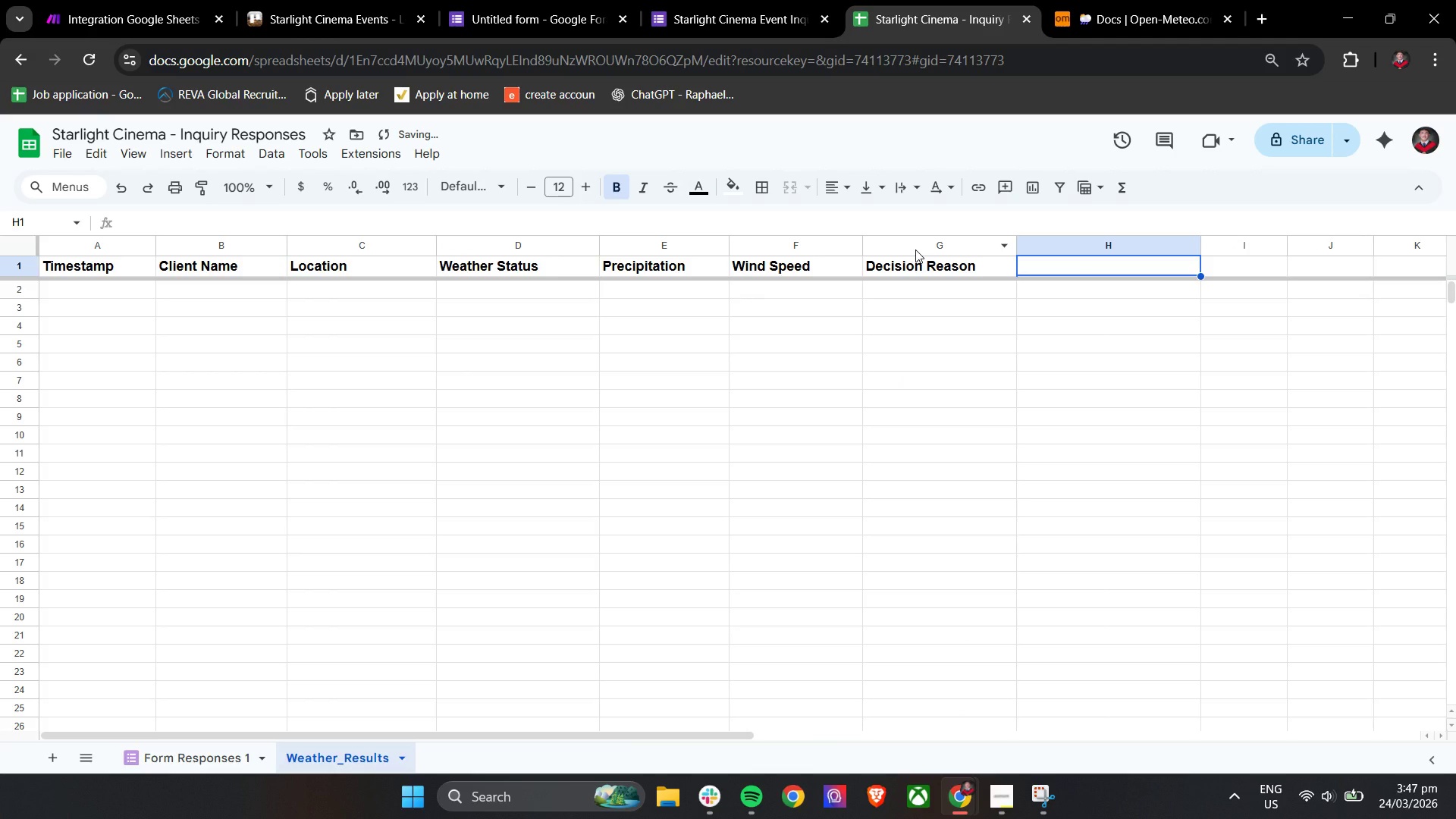 
type(Event Date)
 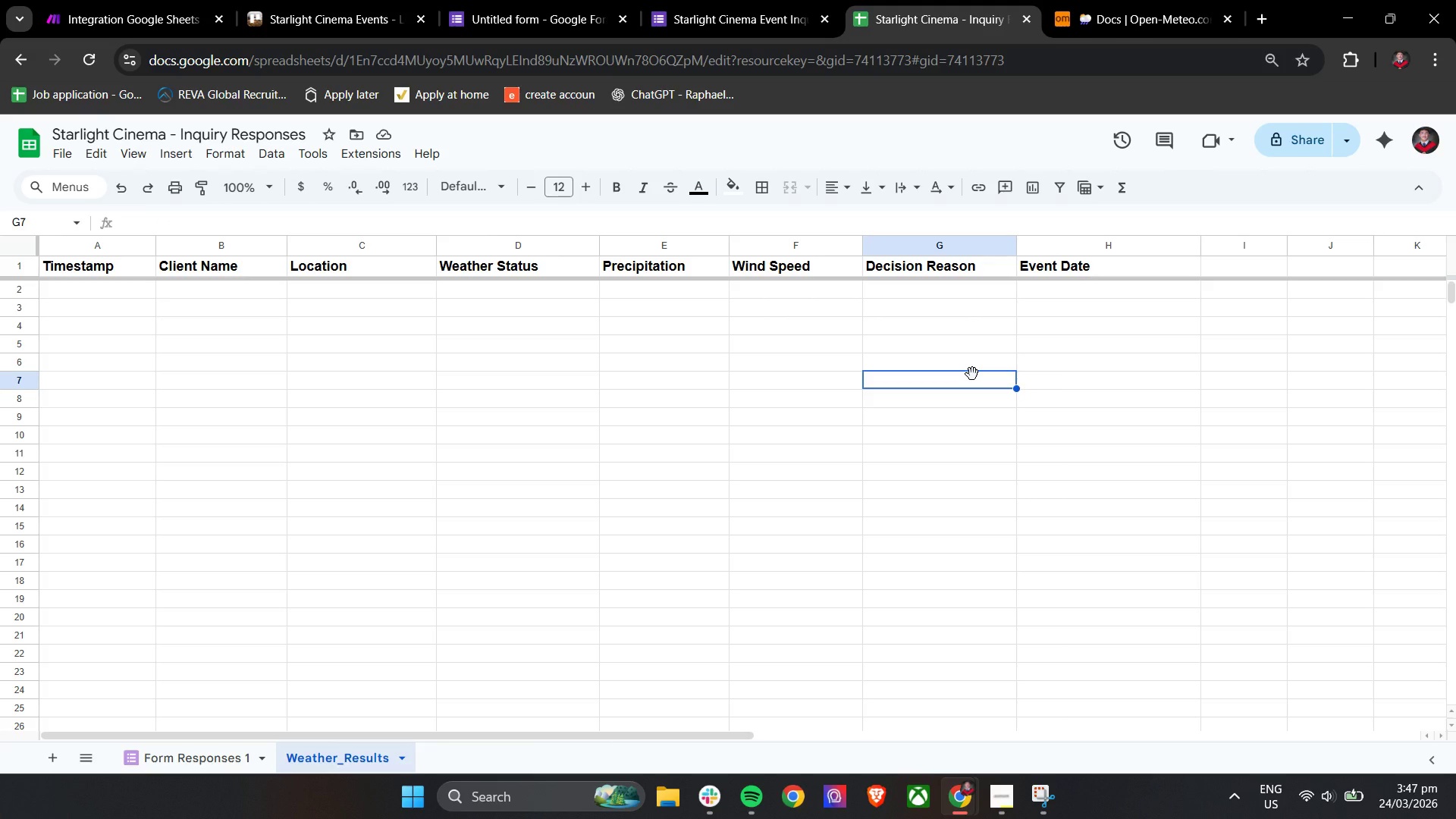 
wait(12.73)
 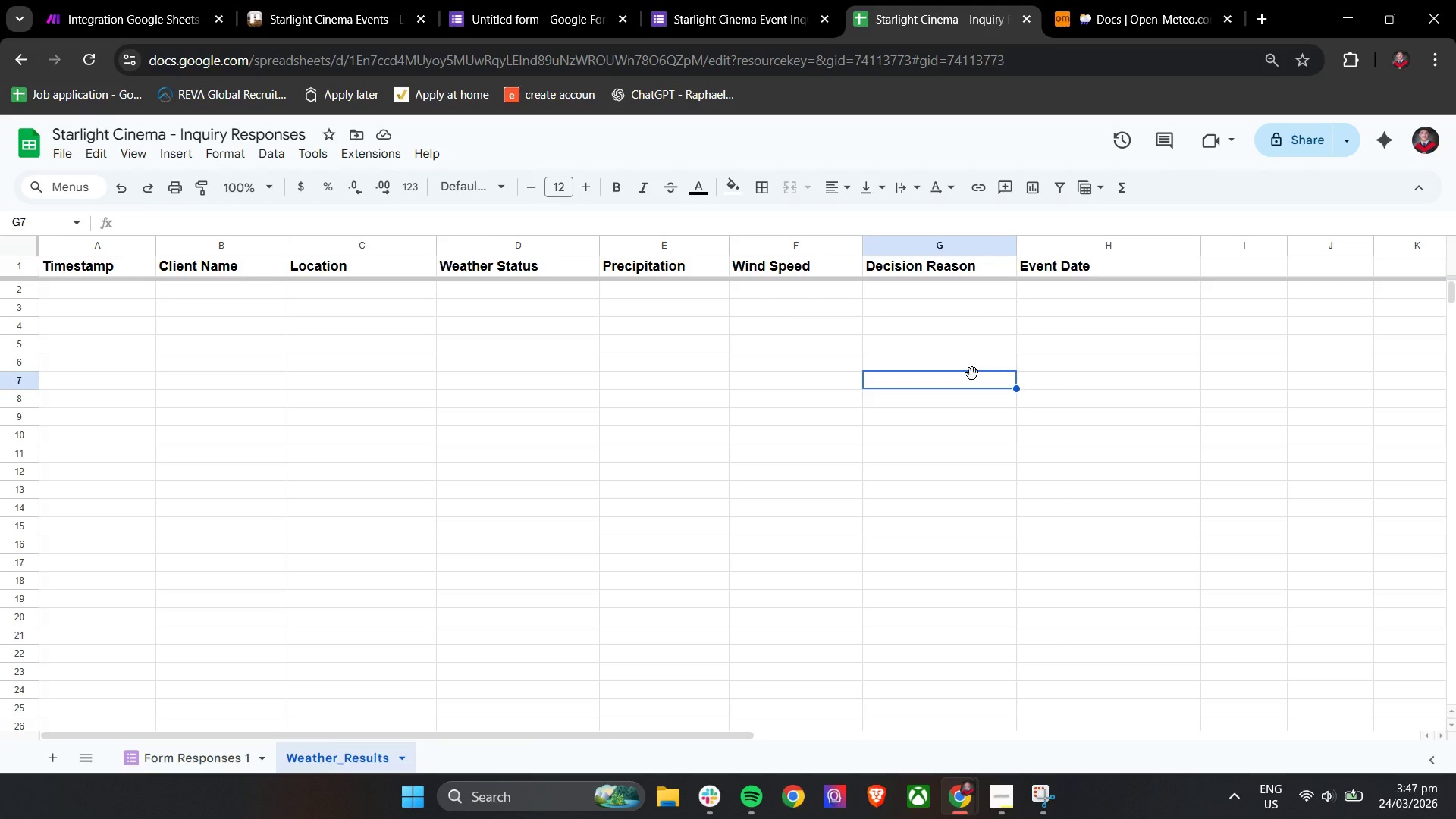 
double_click([366, 755])
 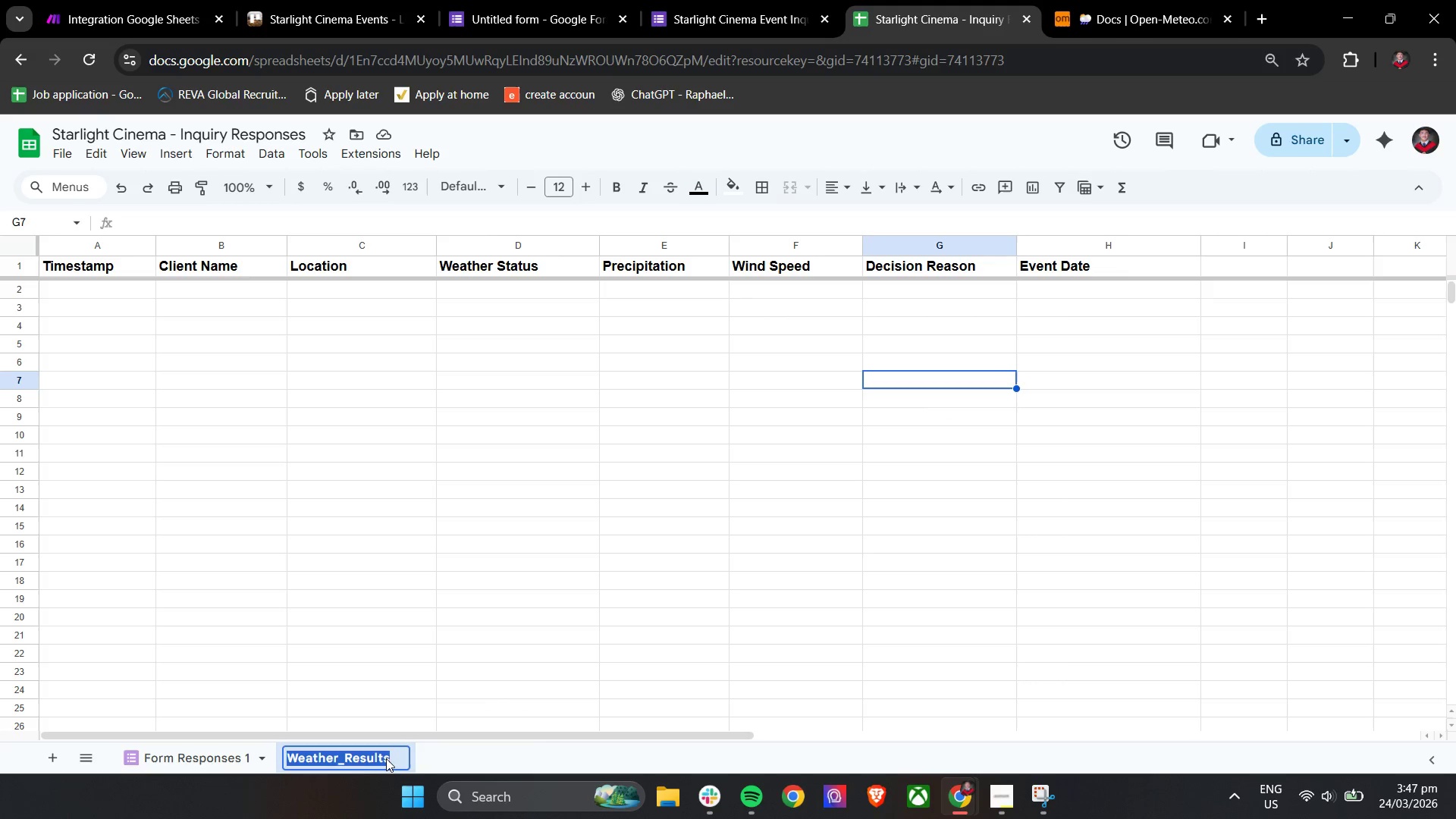 
left_click([388, 758])
 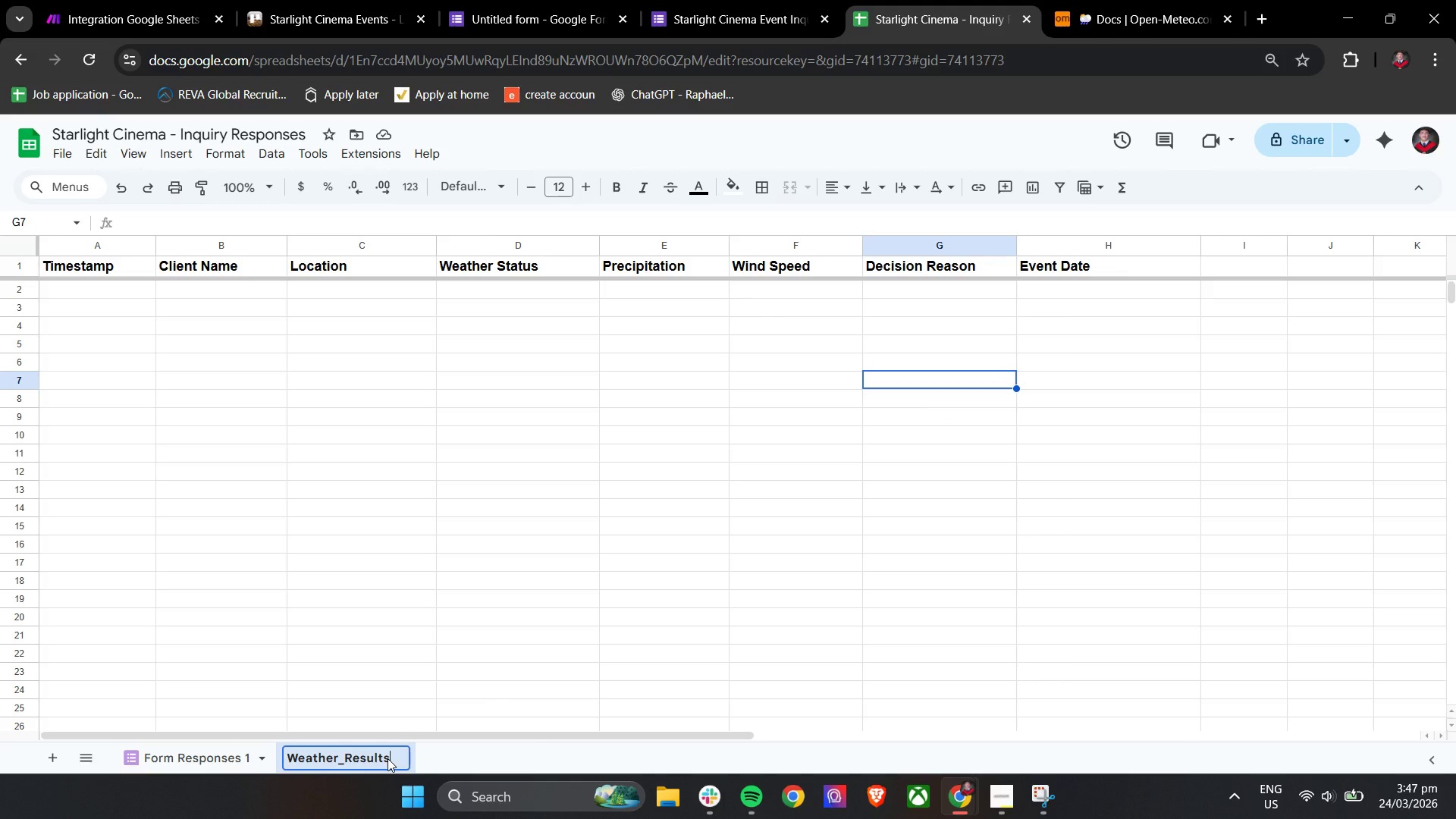 
key(Backspace)
key(Backspace)
key(Backspace)
key(Backspace)
key(Backspace)
key(Backspace)
key(Backspace)
key(Backspace)
type( Decision Log)
 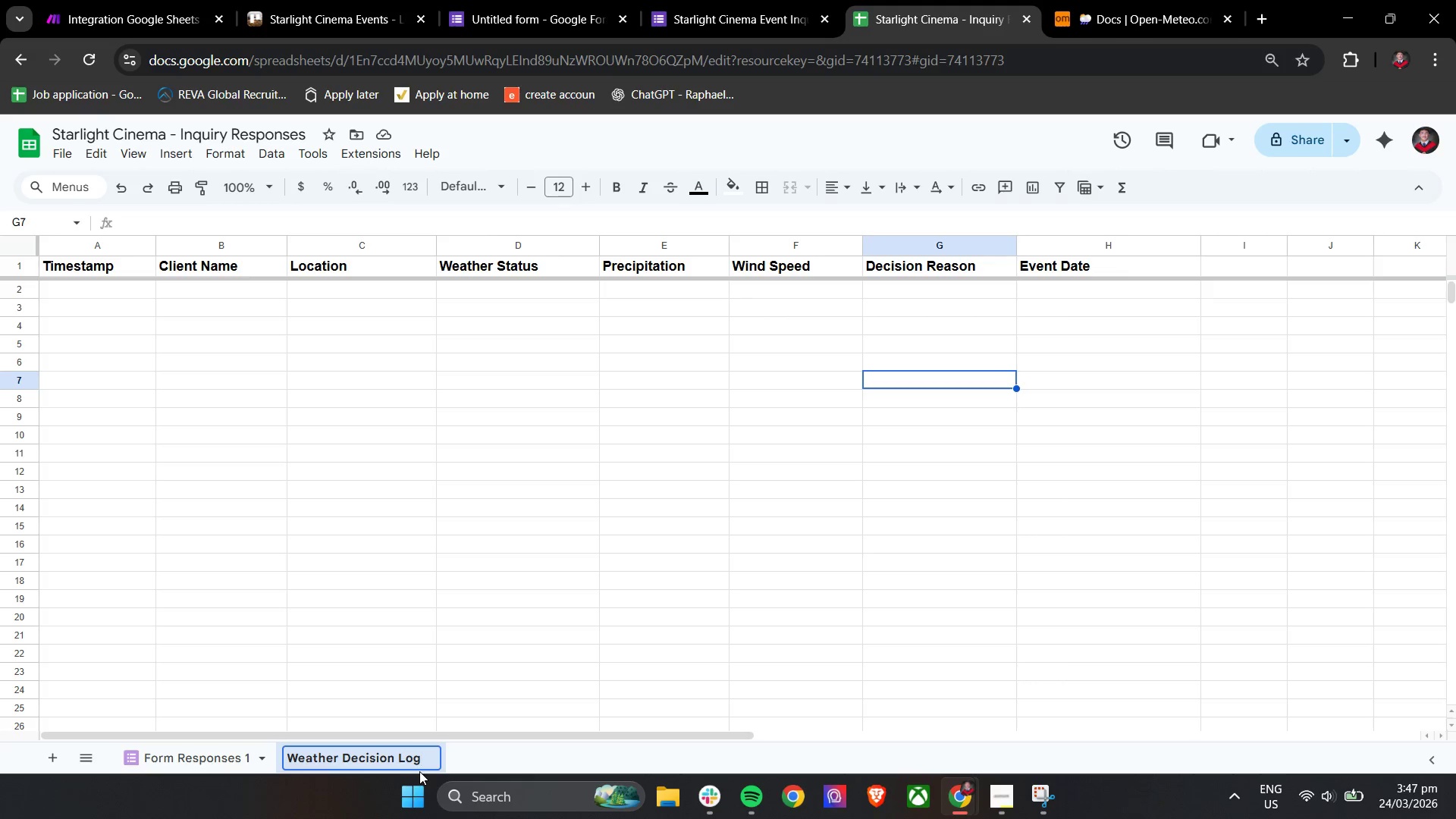 
left_click([469, 744])
 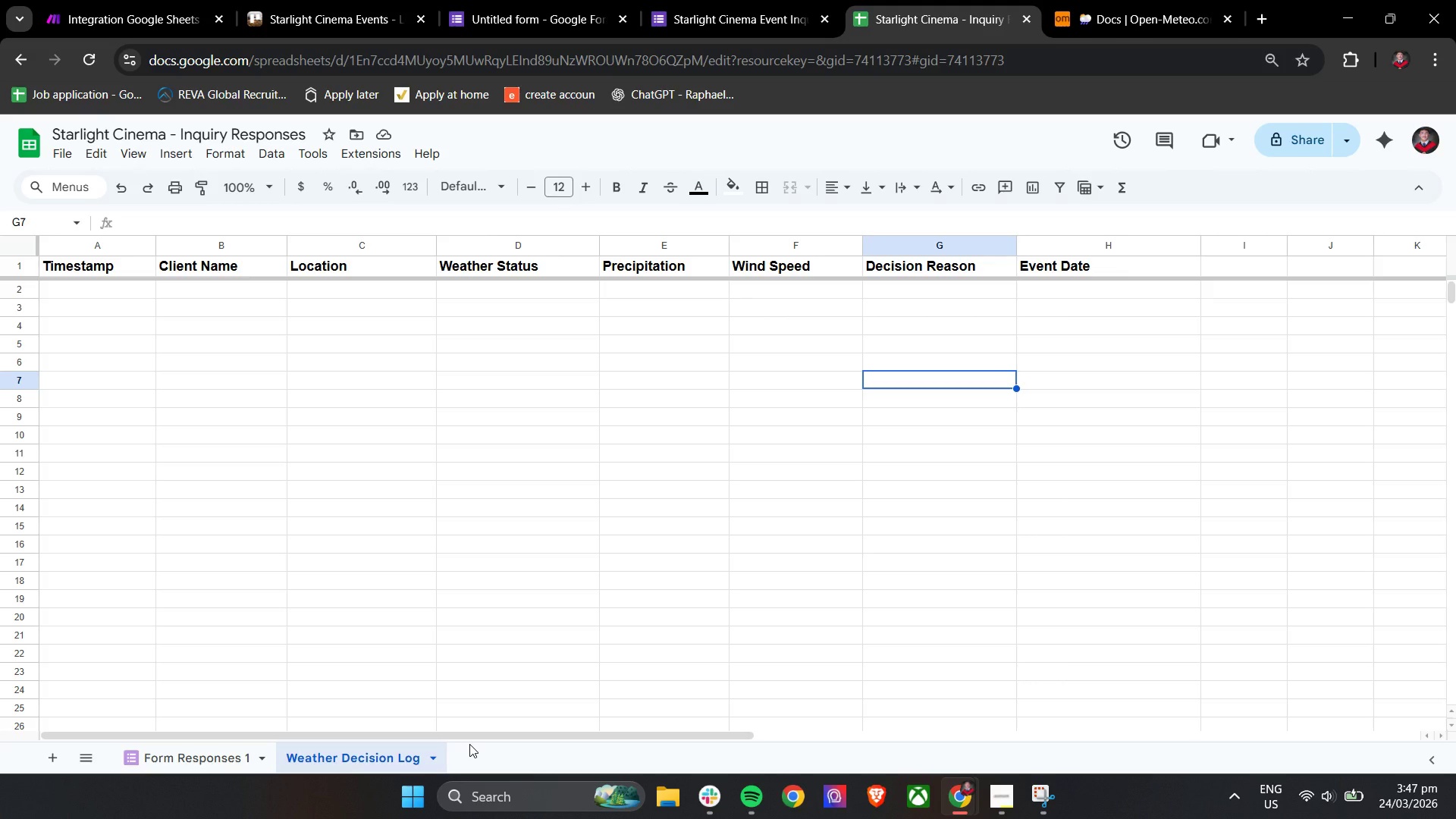 
wait(16.81)
 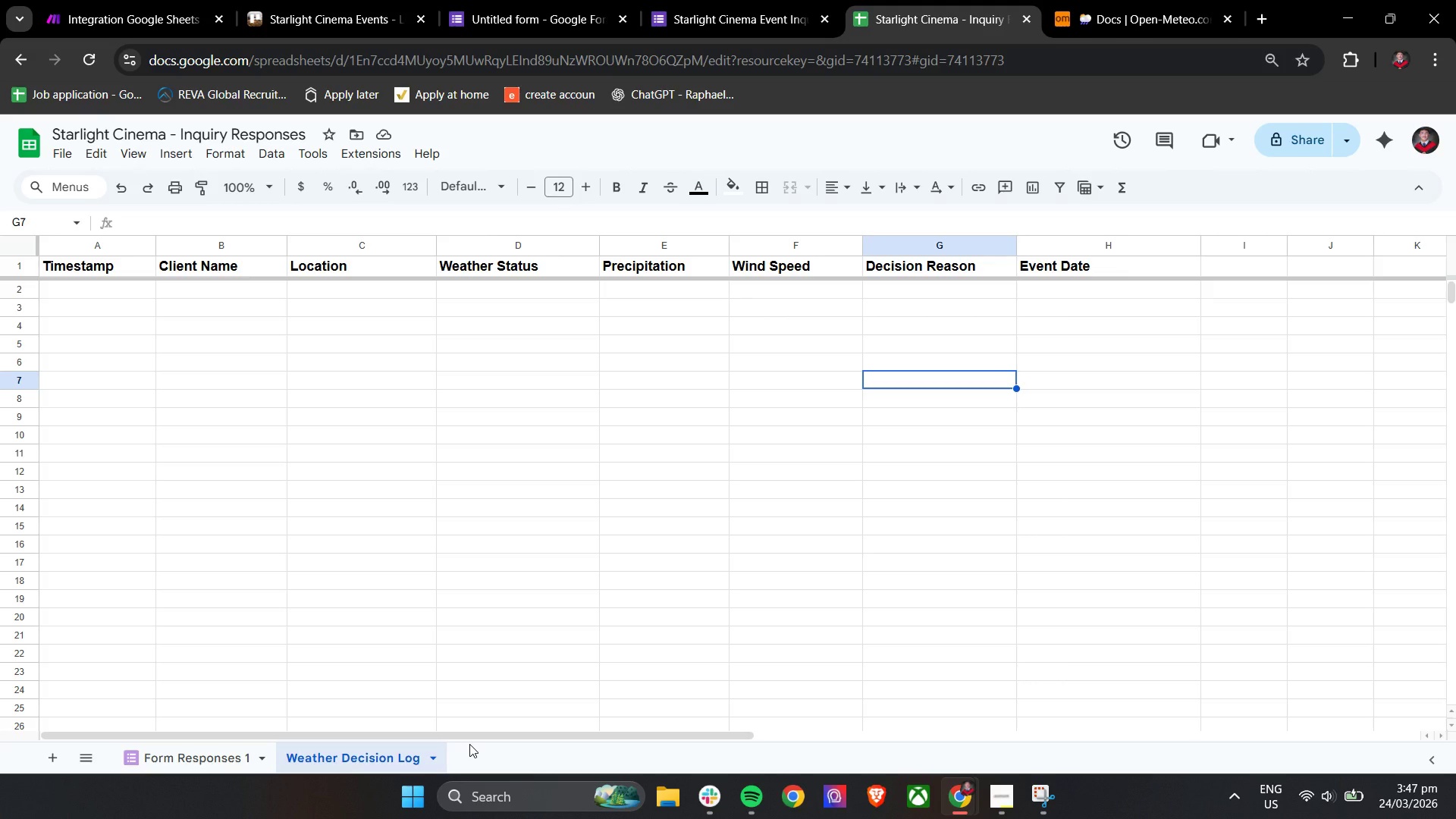 
left_click([83, 0])
 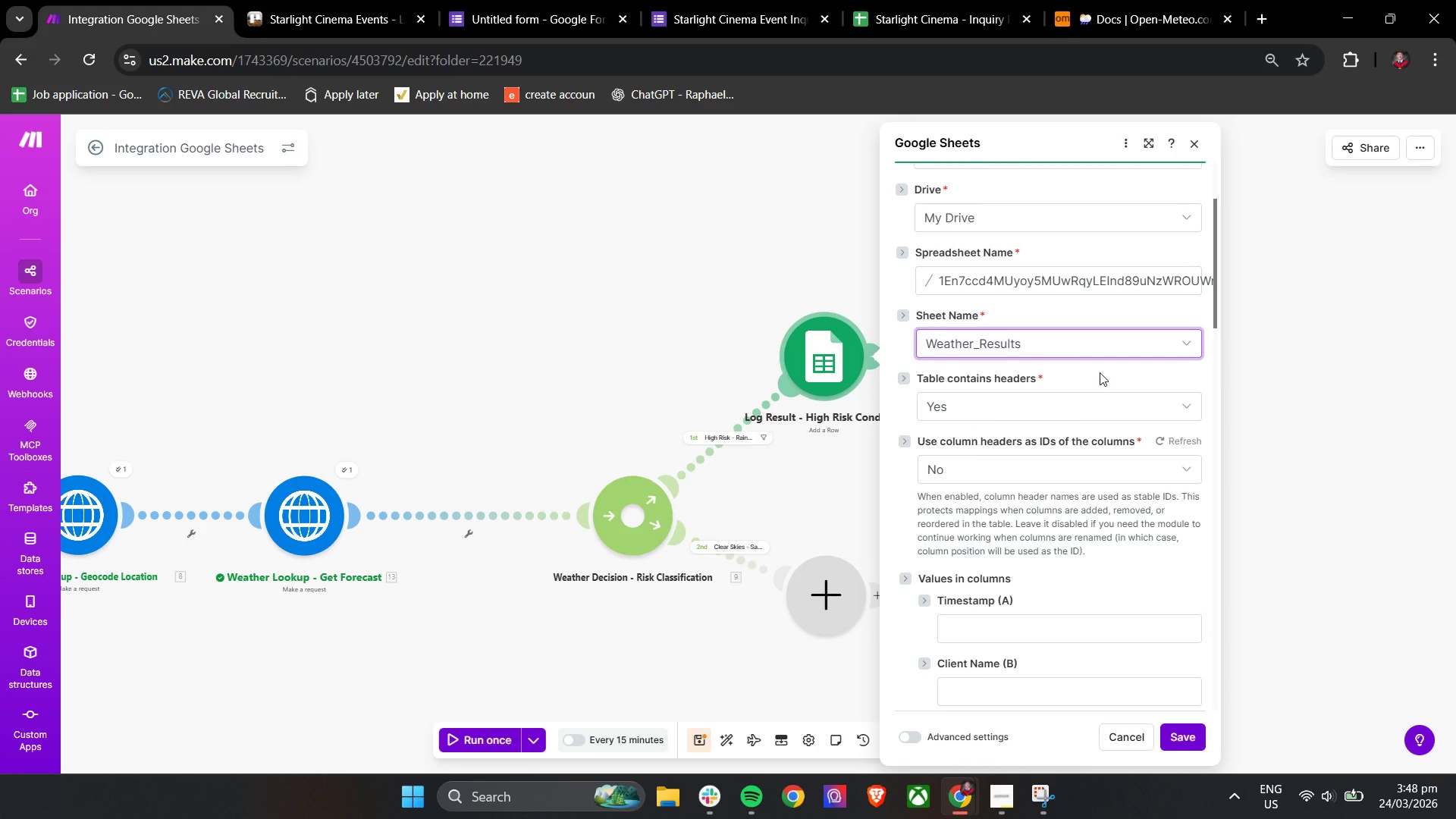 
scroll: coordinate [1099, 372], scroll_direction: down, amount: 2.0
 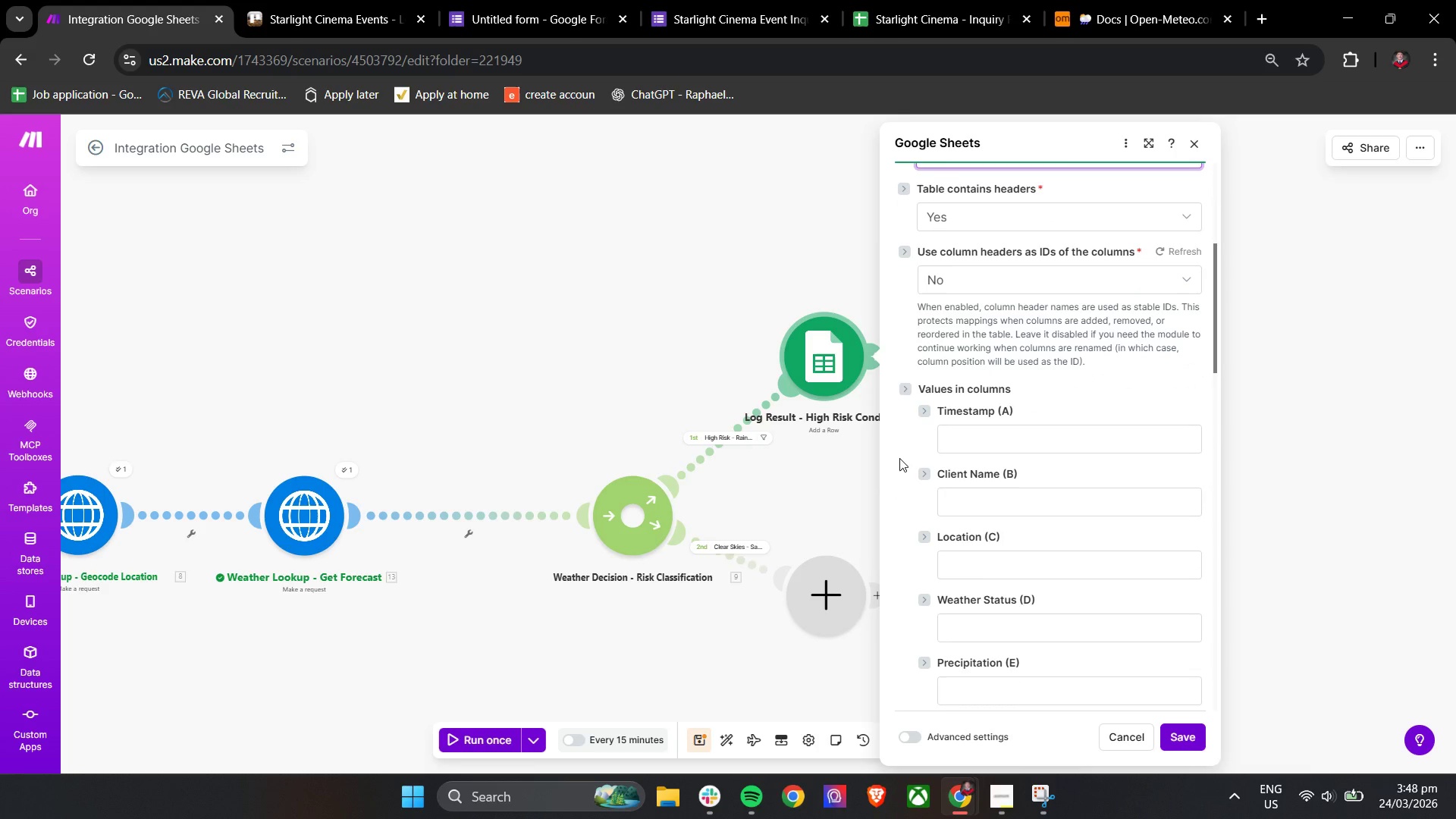 
wait(8.08)
 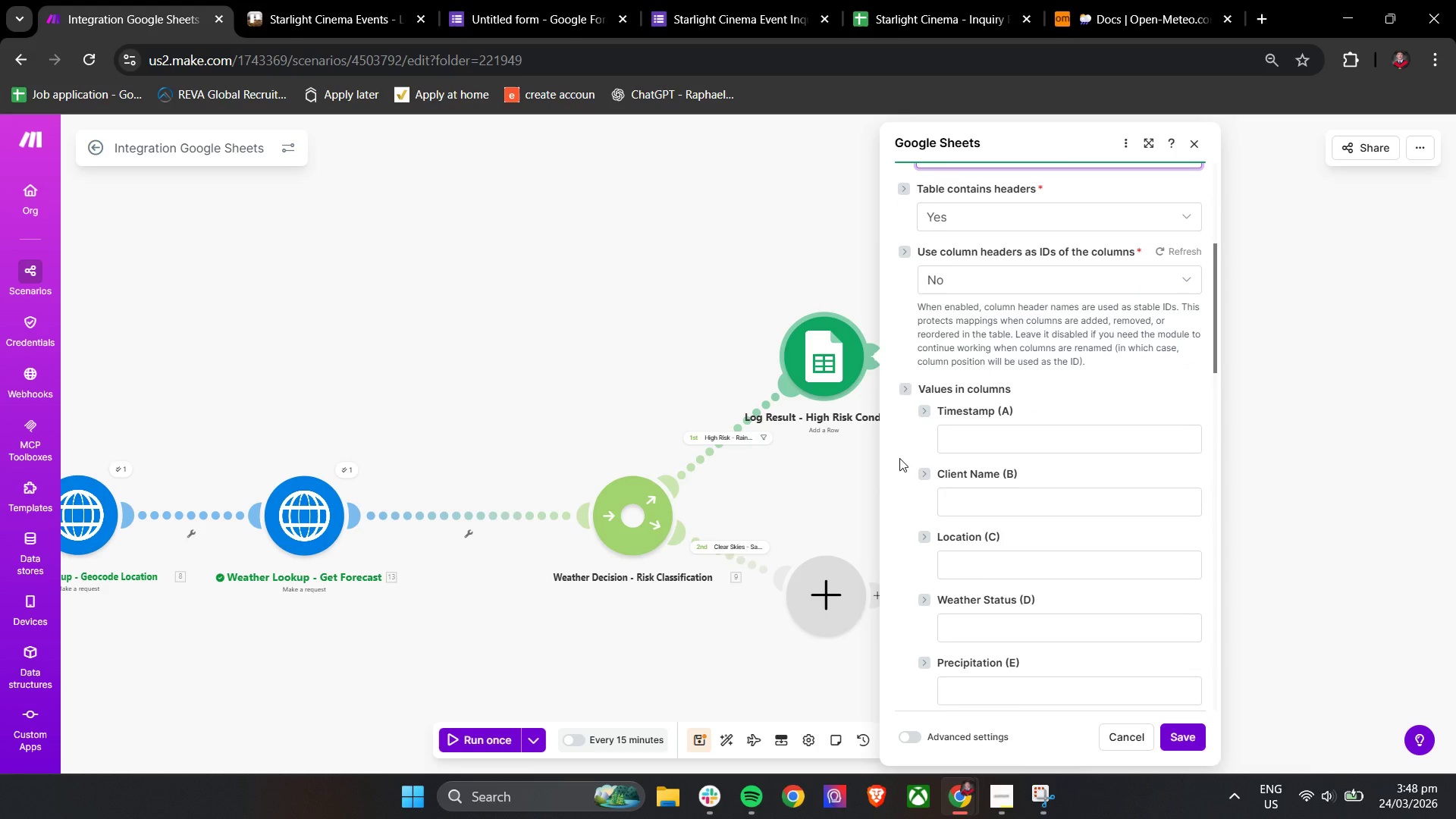 
left_click([959, 439])
 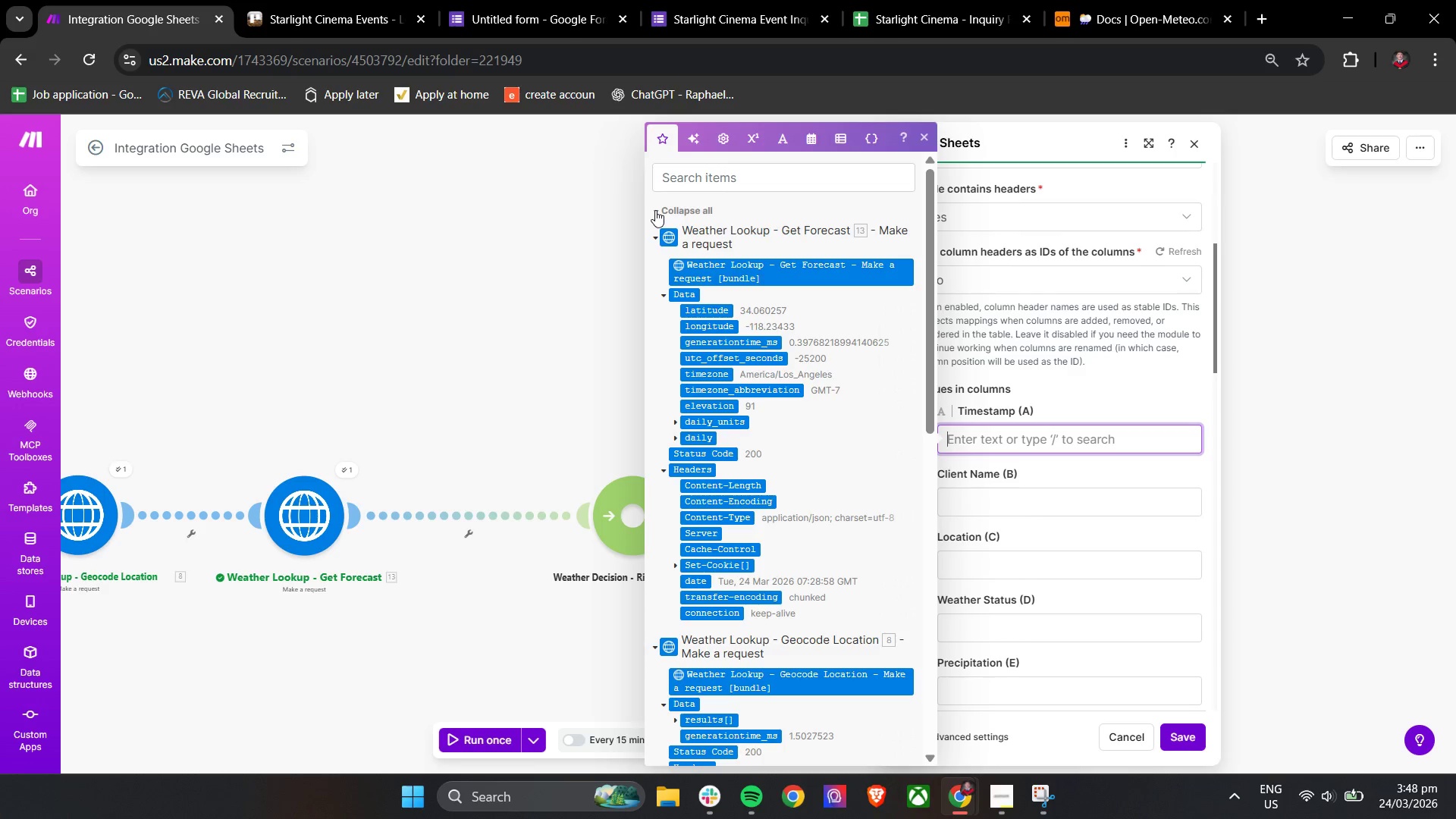 
left_click([655, 210])
 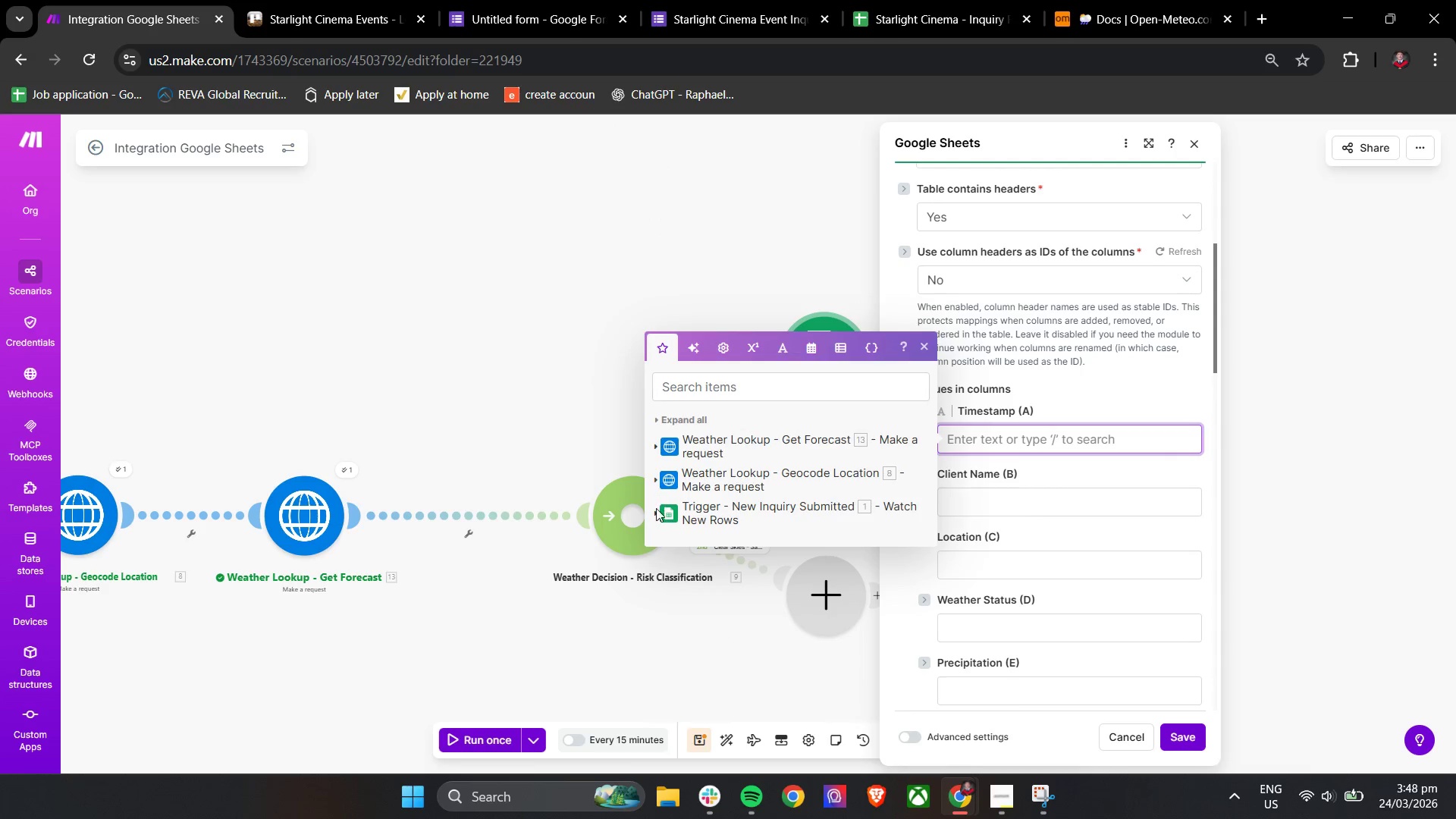 
left_click([657, 511])
 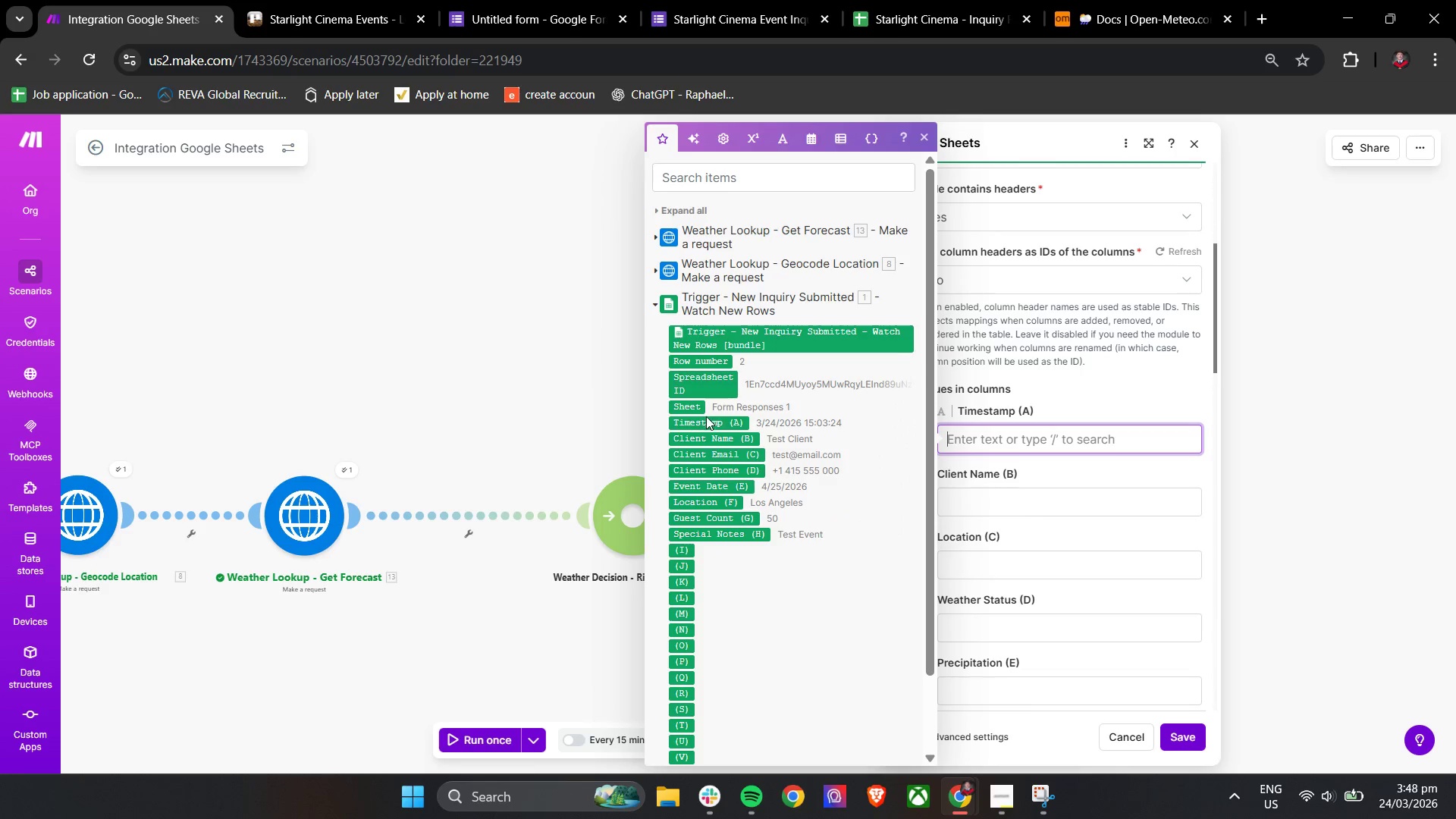 
left_click_drag(start_coordinate=[708, 422], to_coordinate=[999, 435])
 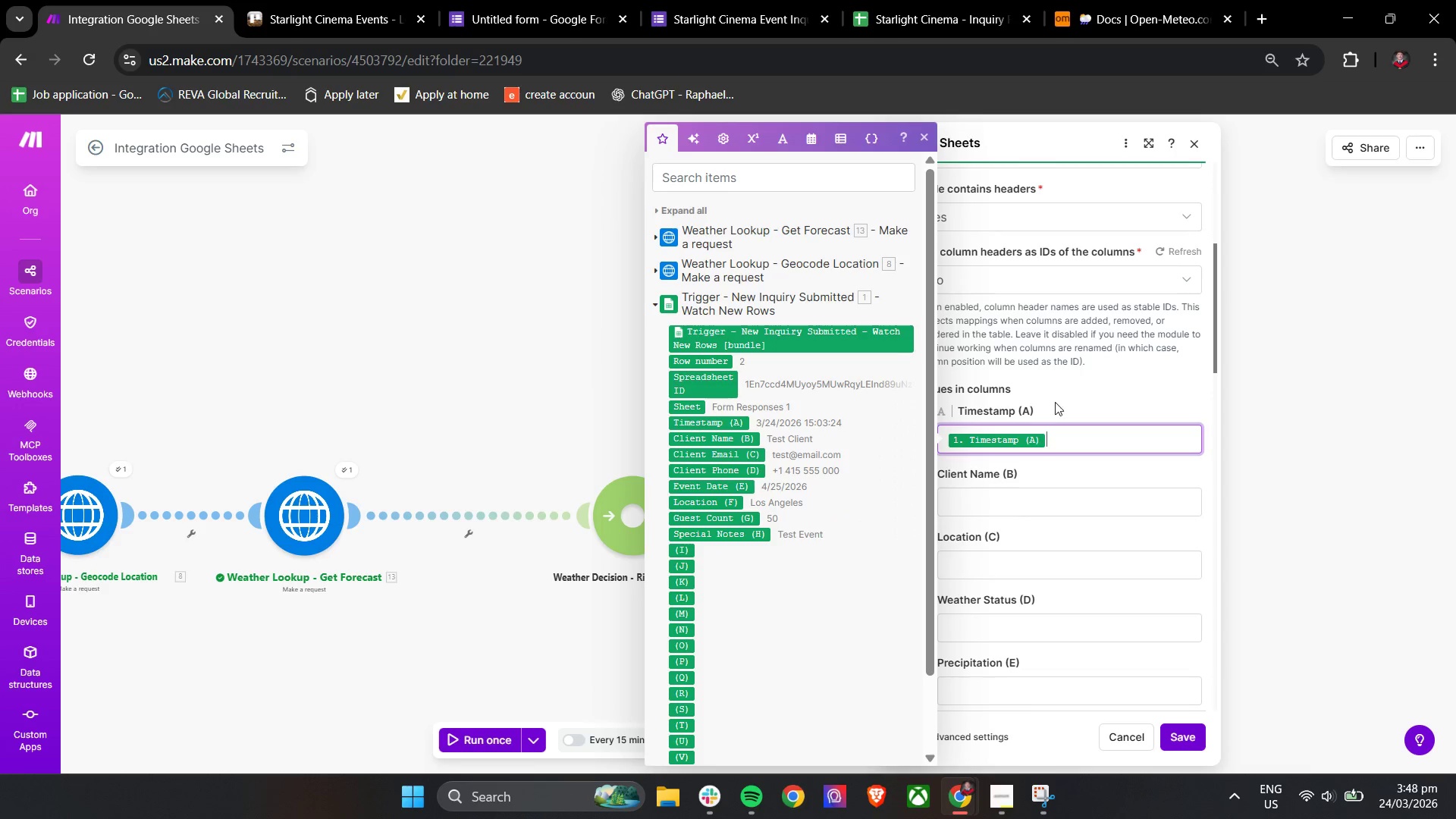 
left_click([1062, 394])
 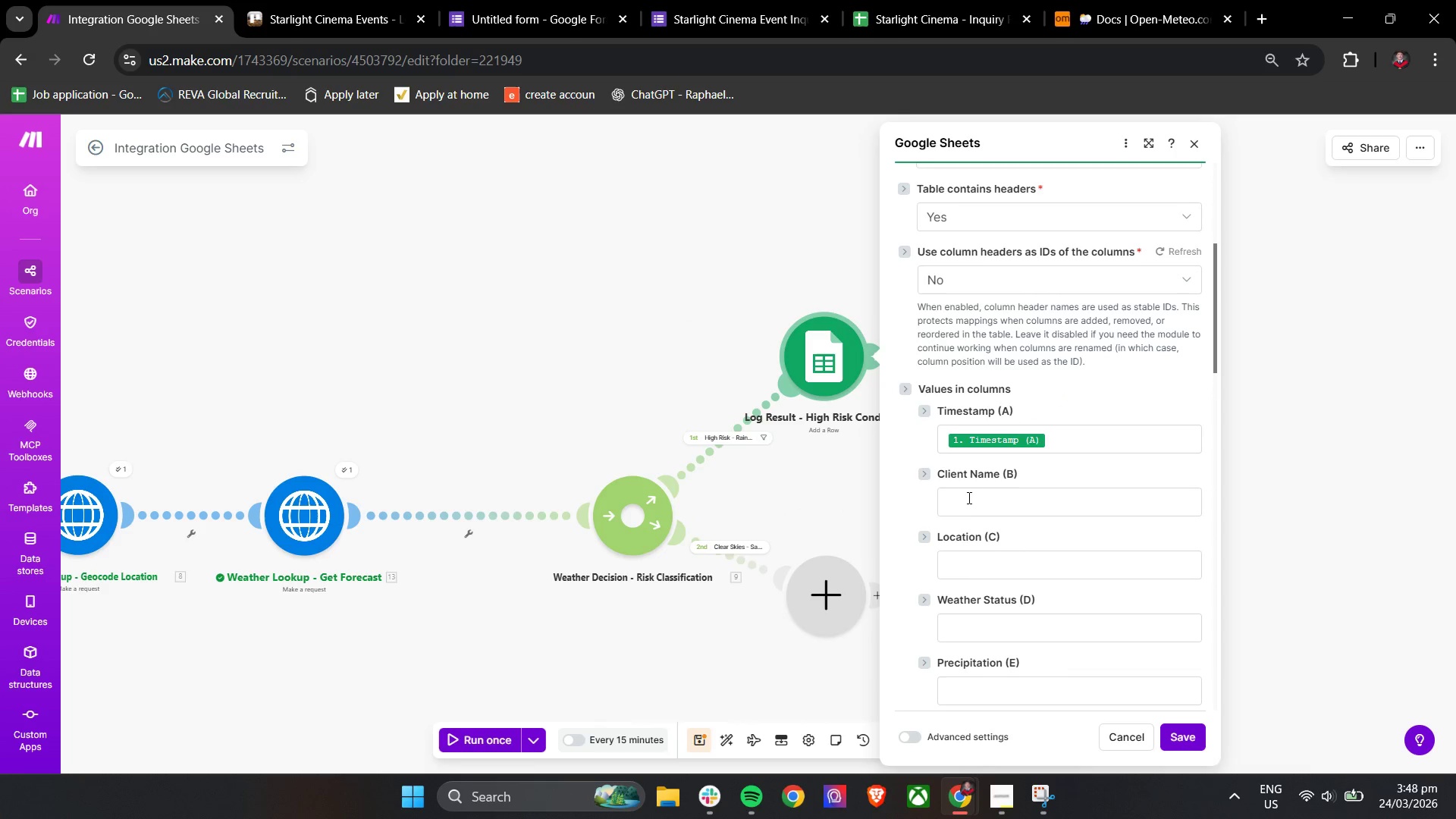 
left_click([972, 504])
 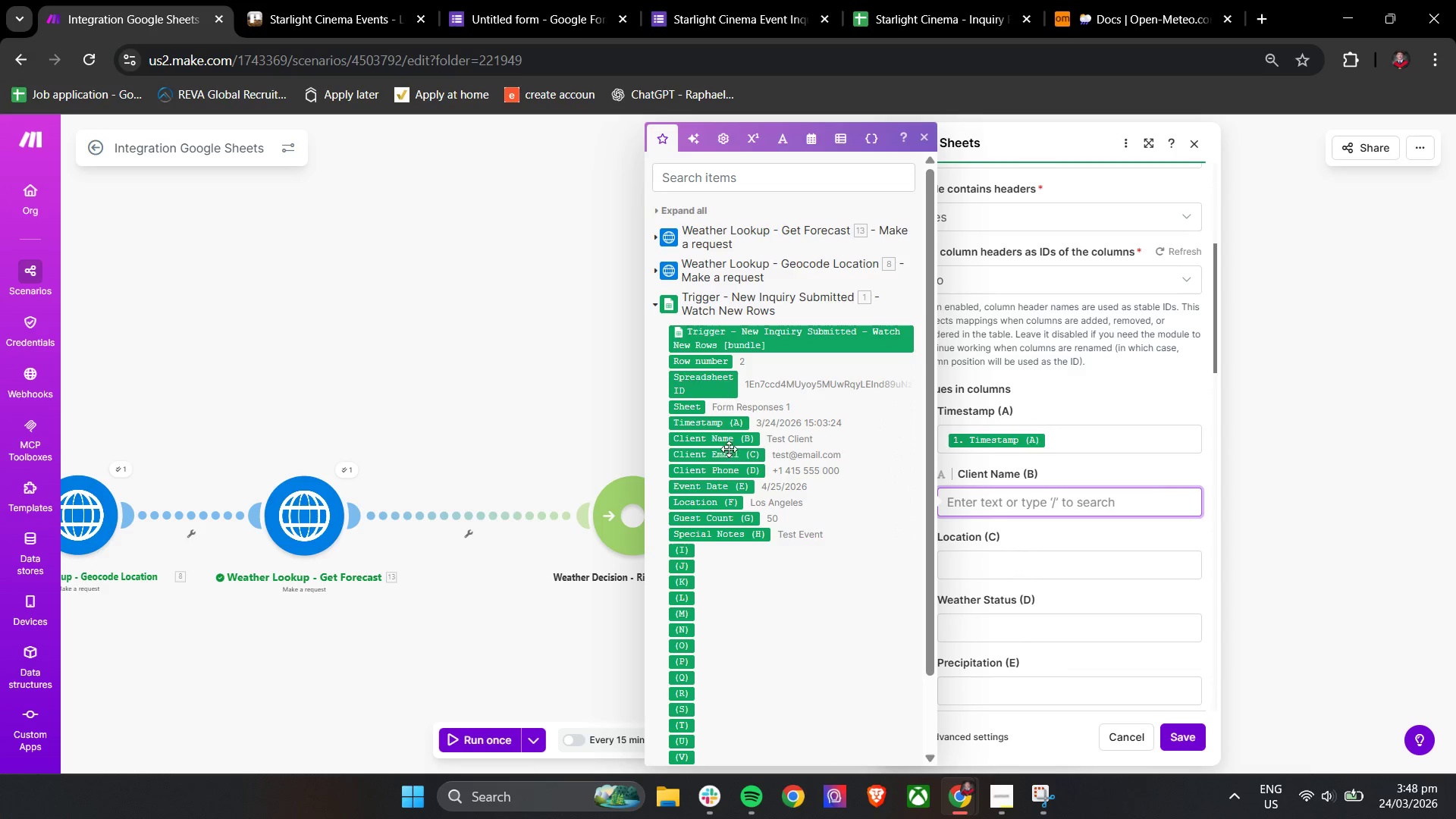 
left_click_drag(start_coordinate=[729, 444], to_coordinate=[1026, 504])
 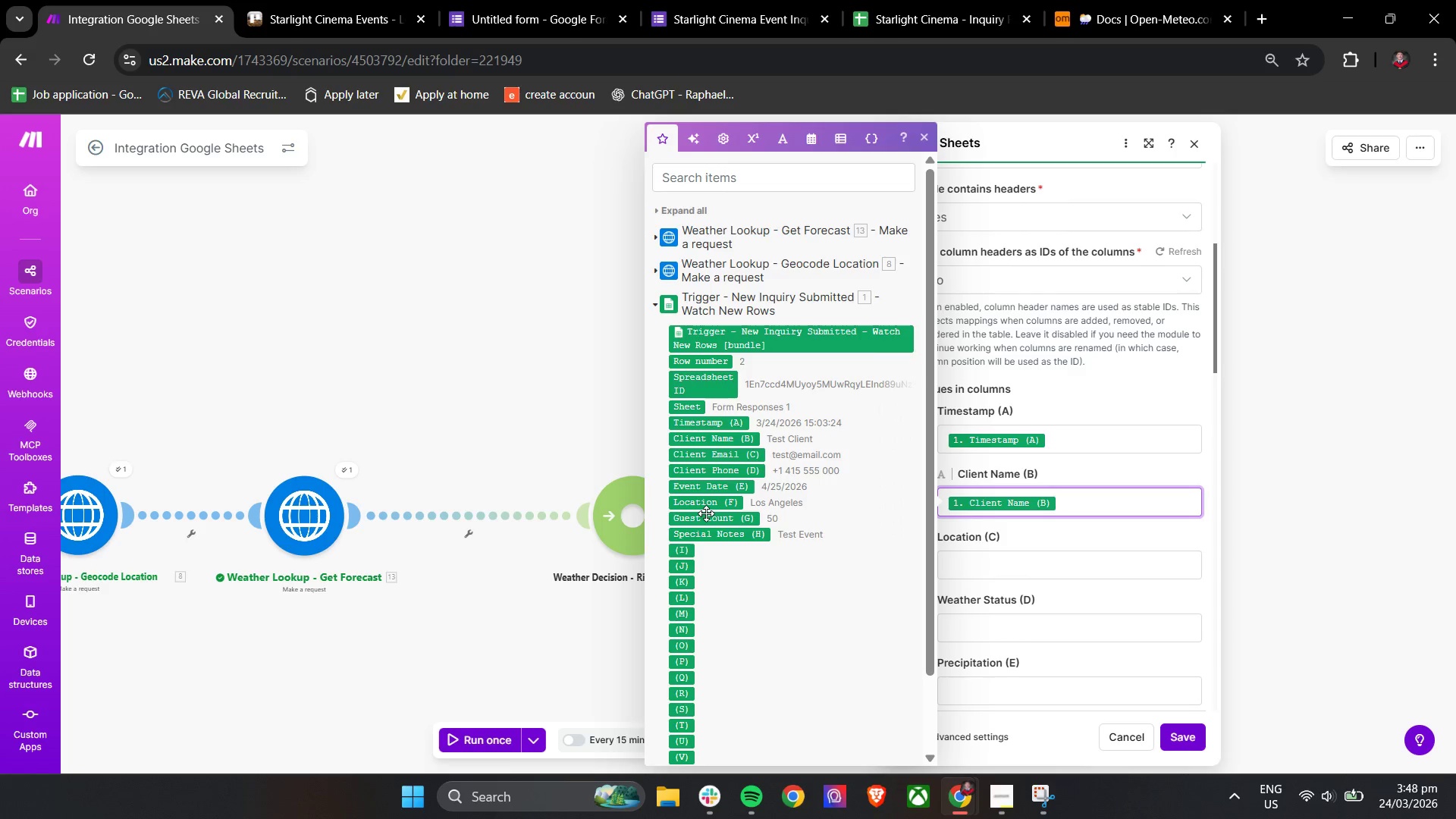 
left_click_drag(start_coordinate=[707, 504], to_coordinate=[1023, 558])
 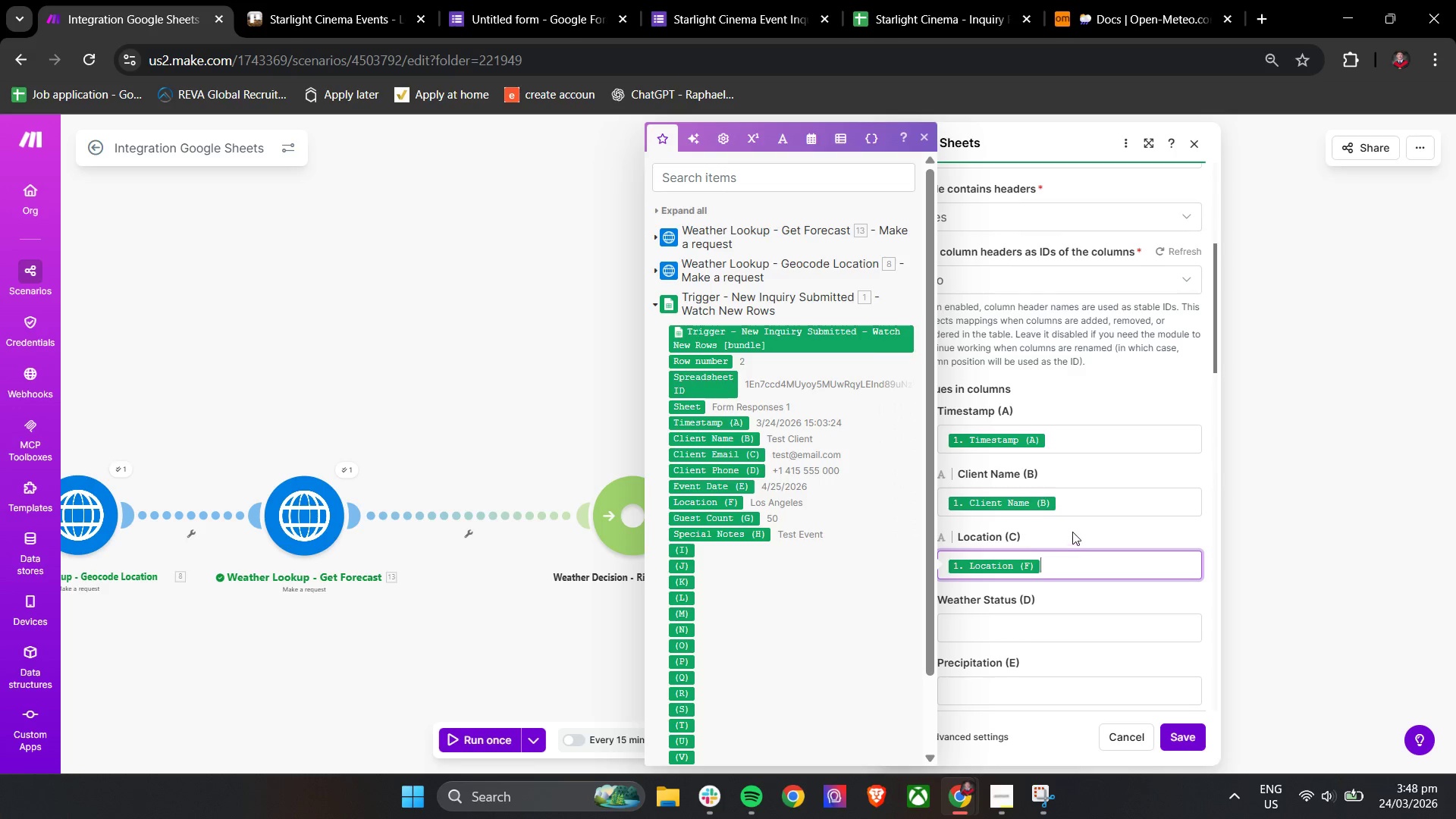 
left_click([1074, 528])
 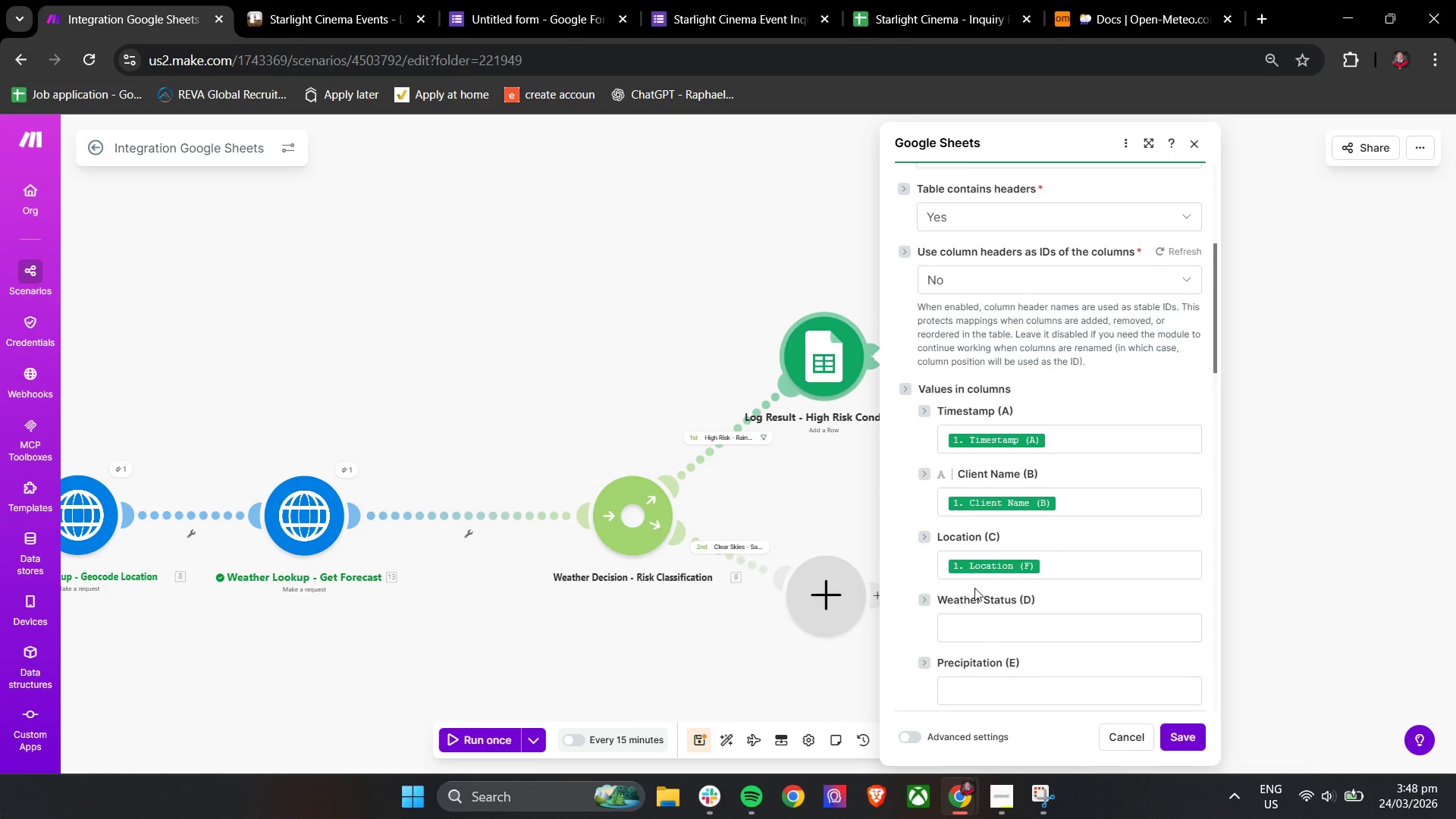 
scroll: coordinate [912, 562], scroll_direction: down, amount: 1.0
 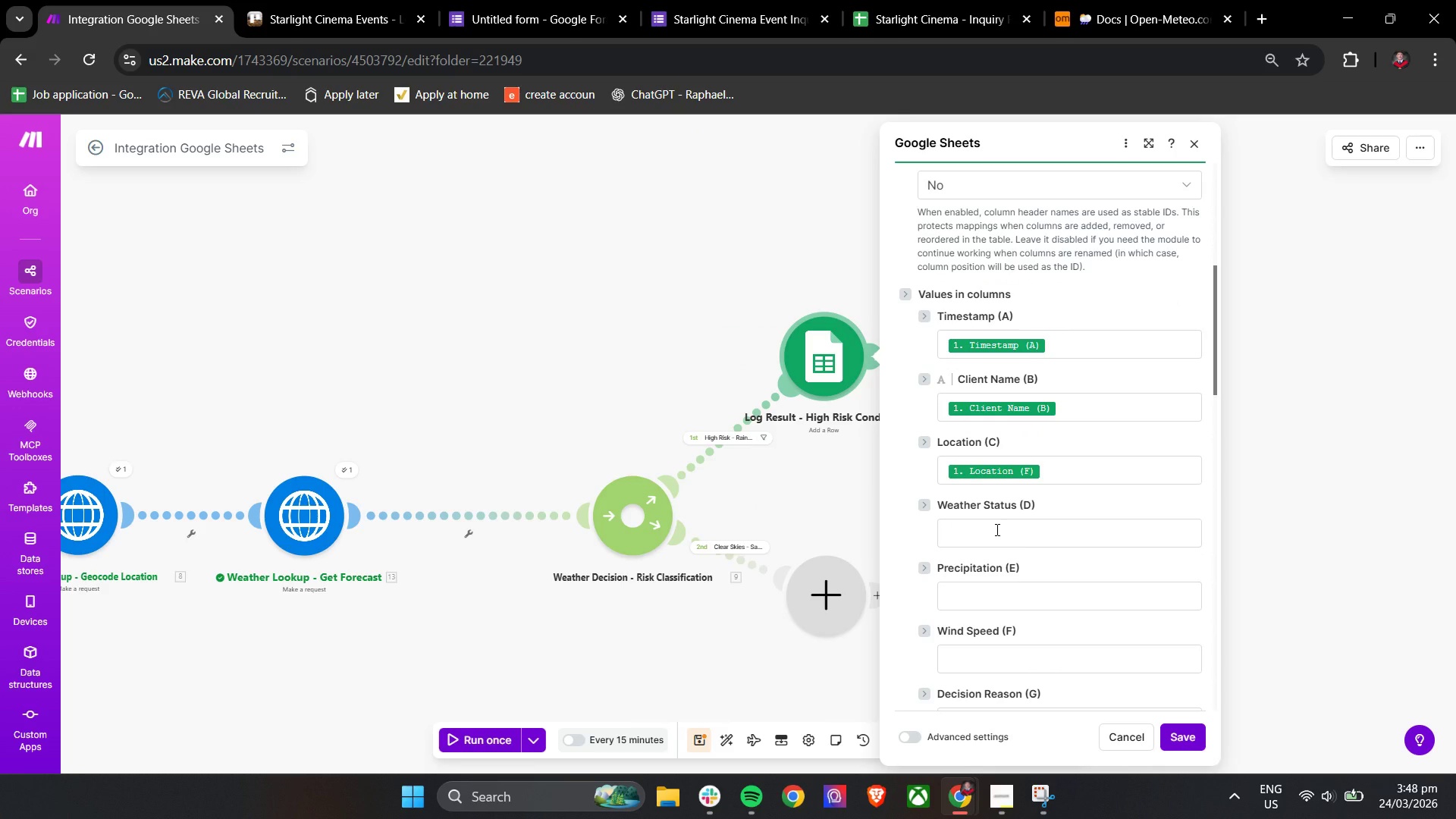 
left_click([996, 529])
 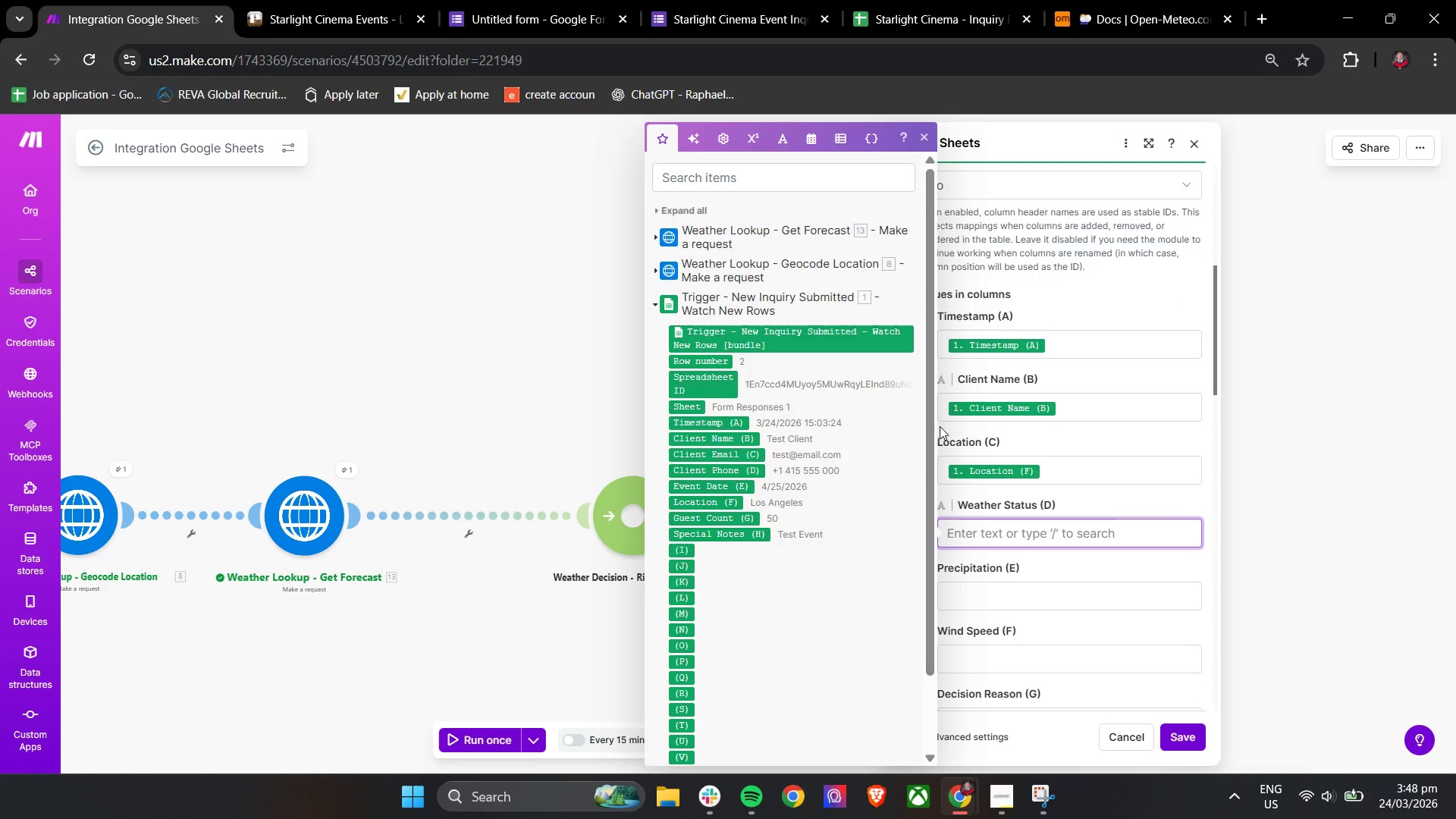 
left_click([943, 430])
 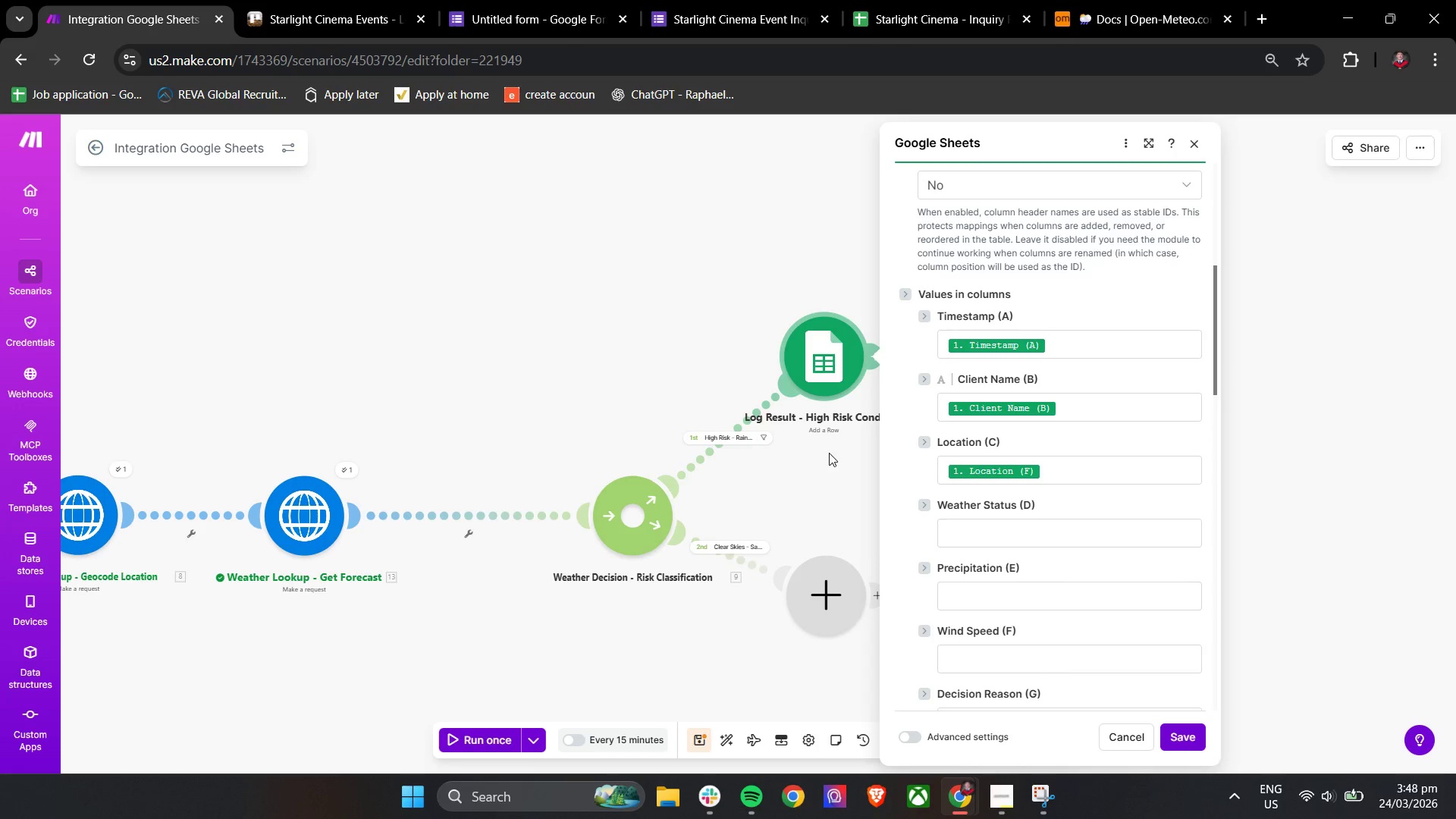 
wait(29.16)
 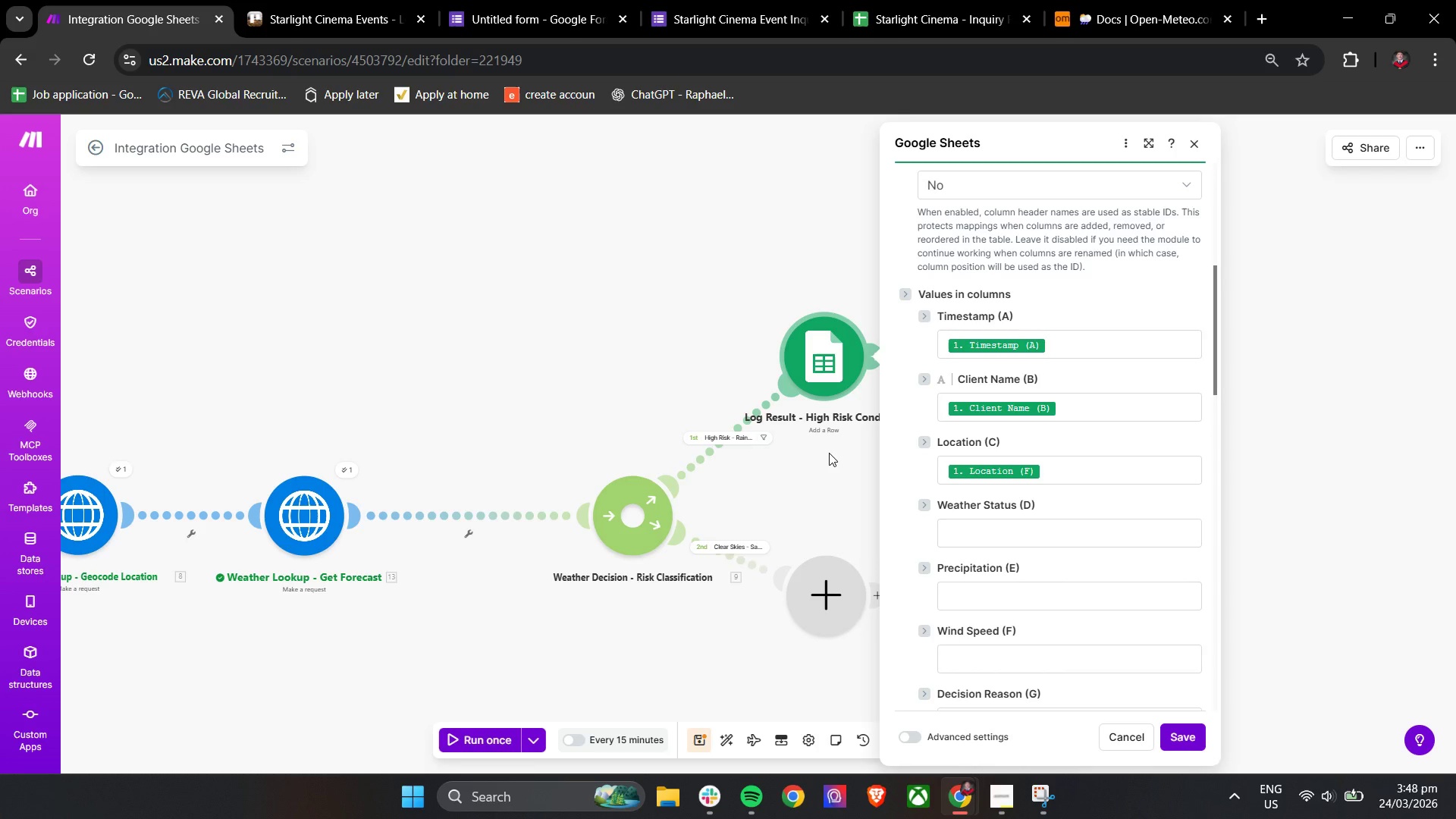 
type(Rain Or Wind D)
key(Backspace)
type(detected)
 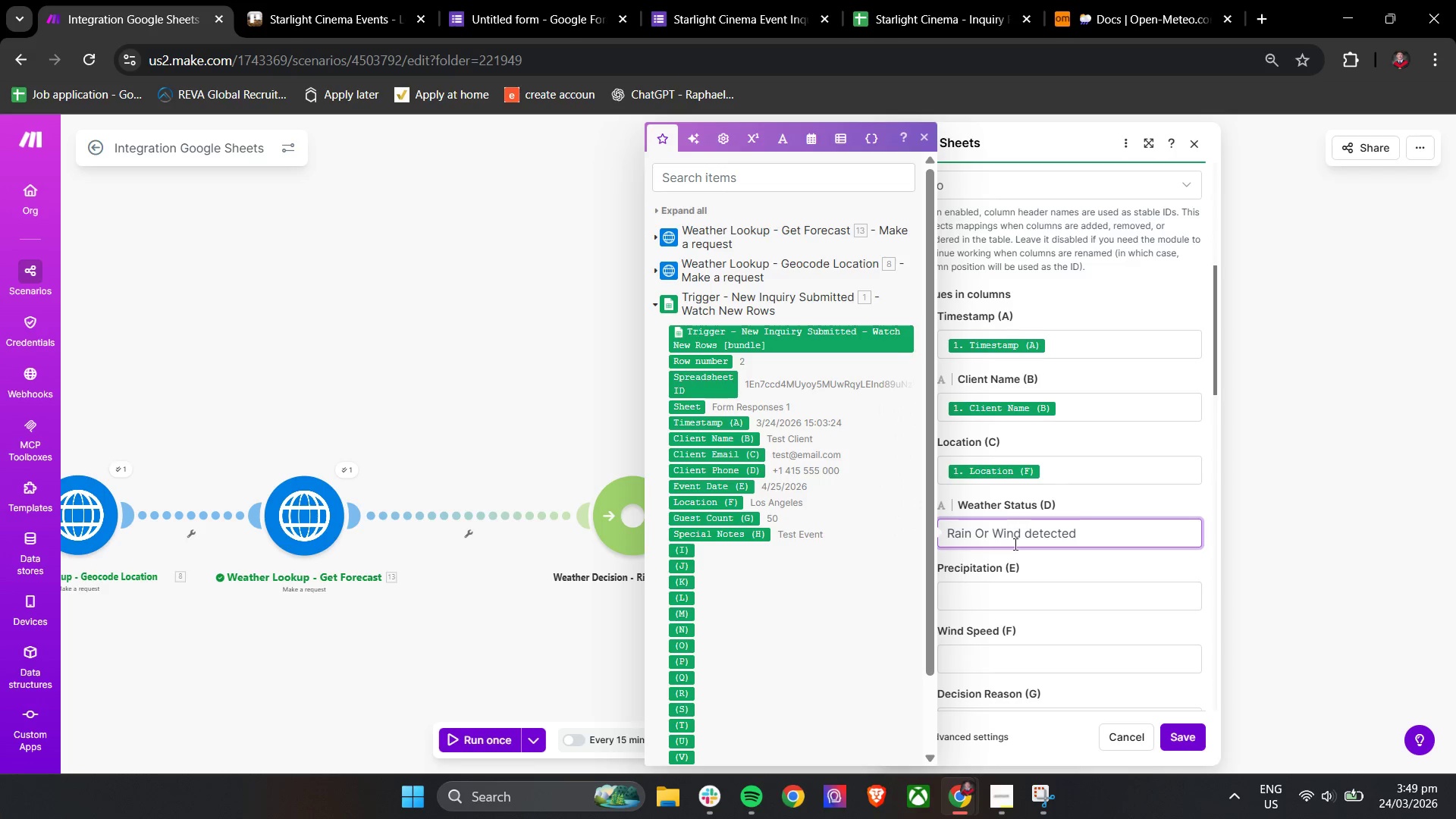 
left_click([1058, 562])
 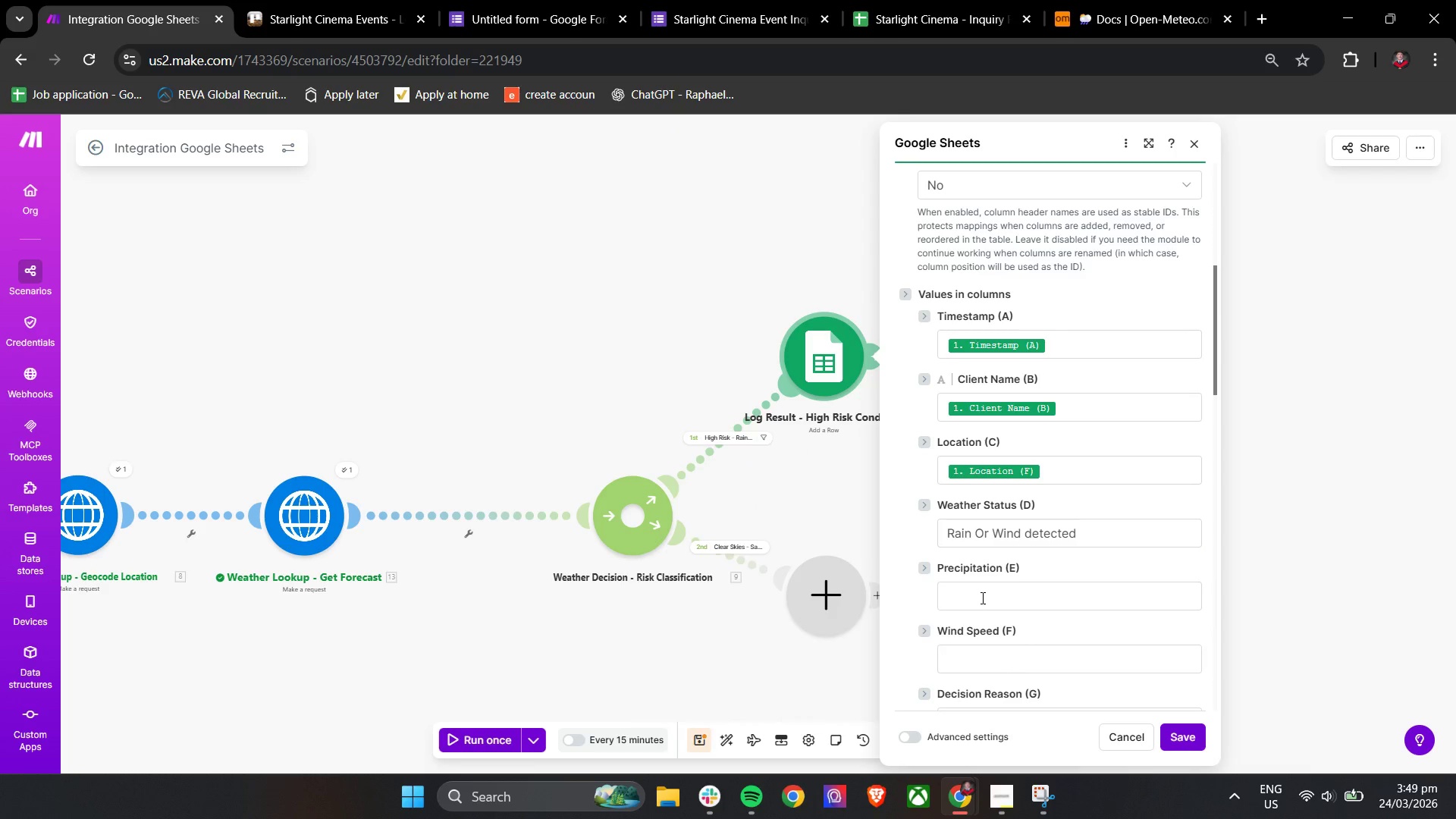 
left_click([981, 598])
 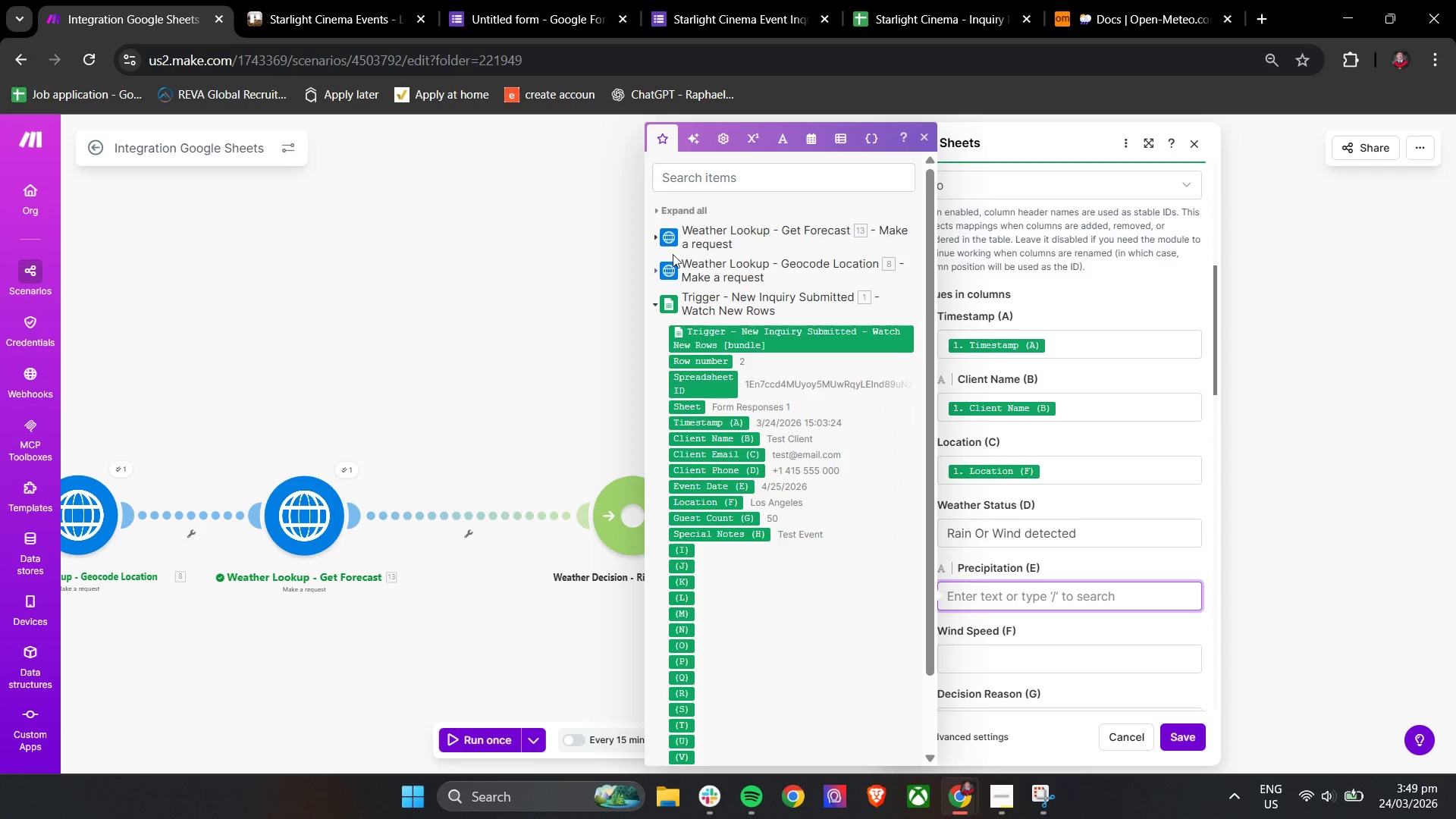 
left_click([659, 234])
 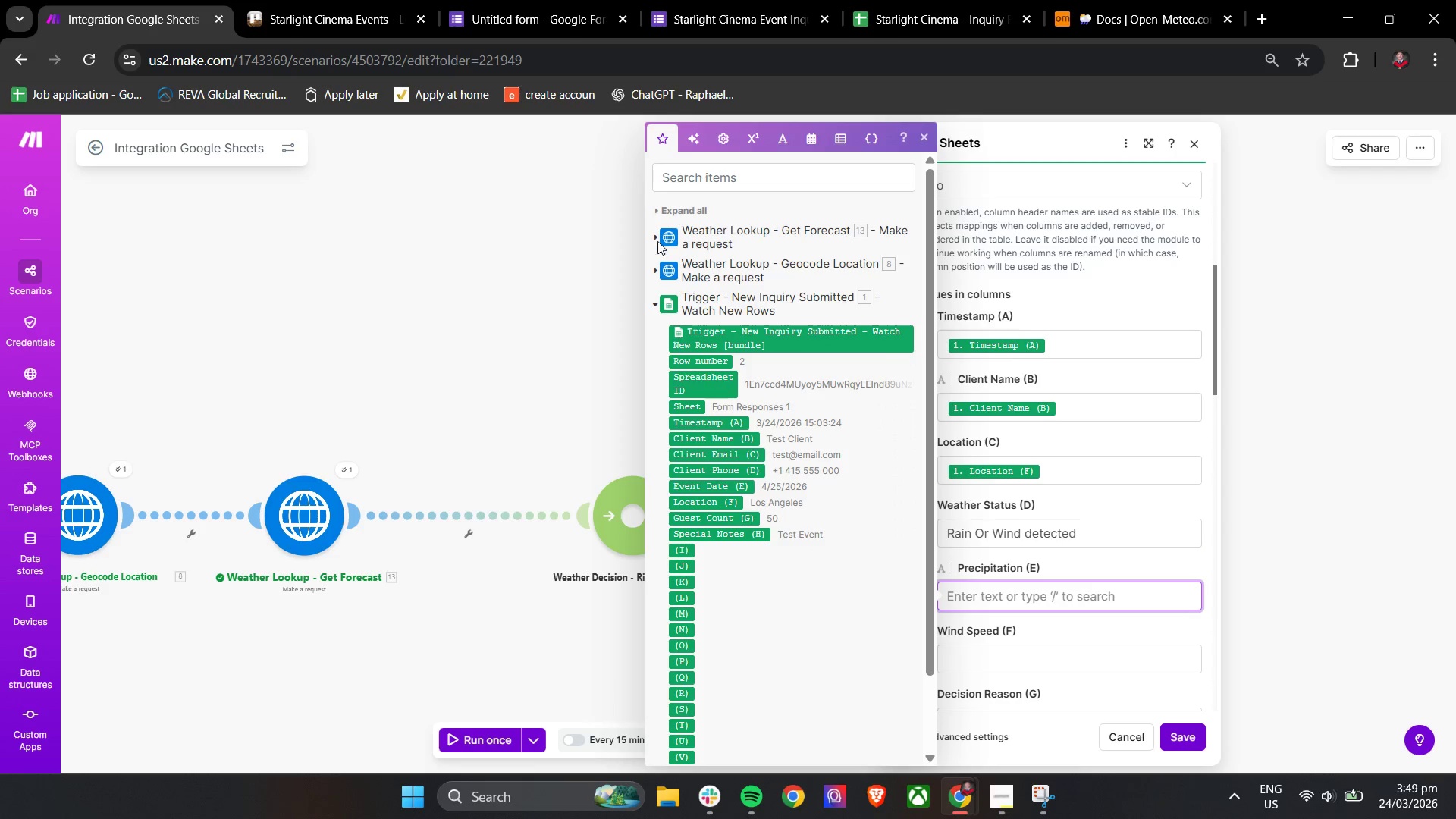 
left_click([658, 237])
 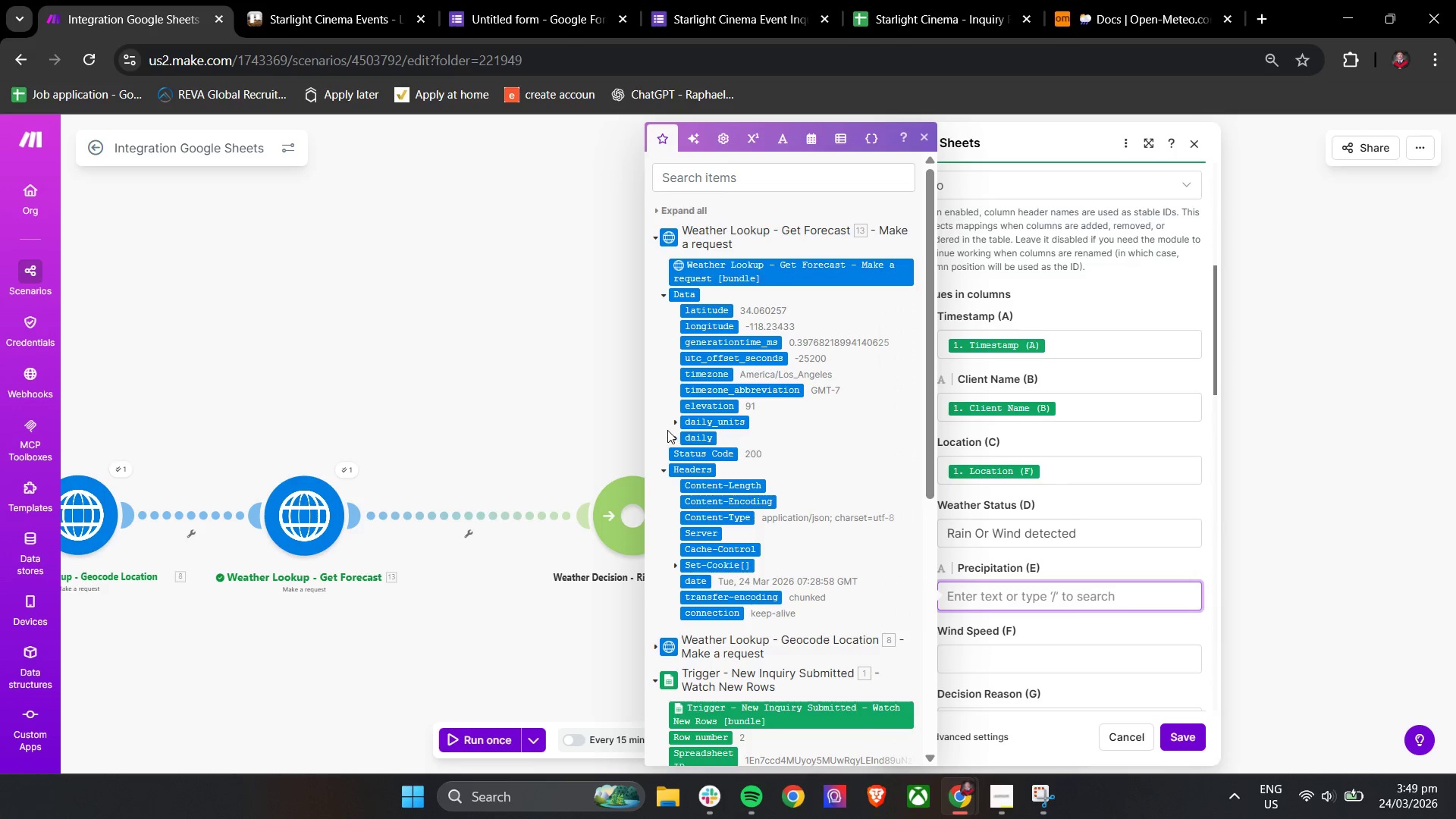 
left_click([675, 424])
 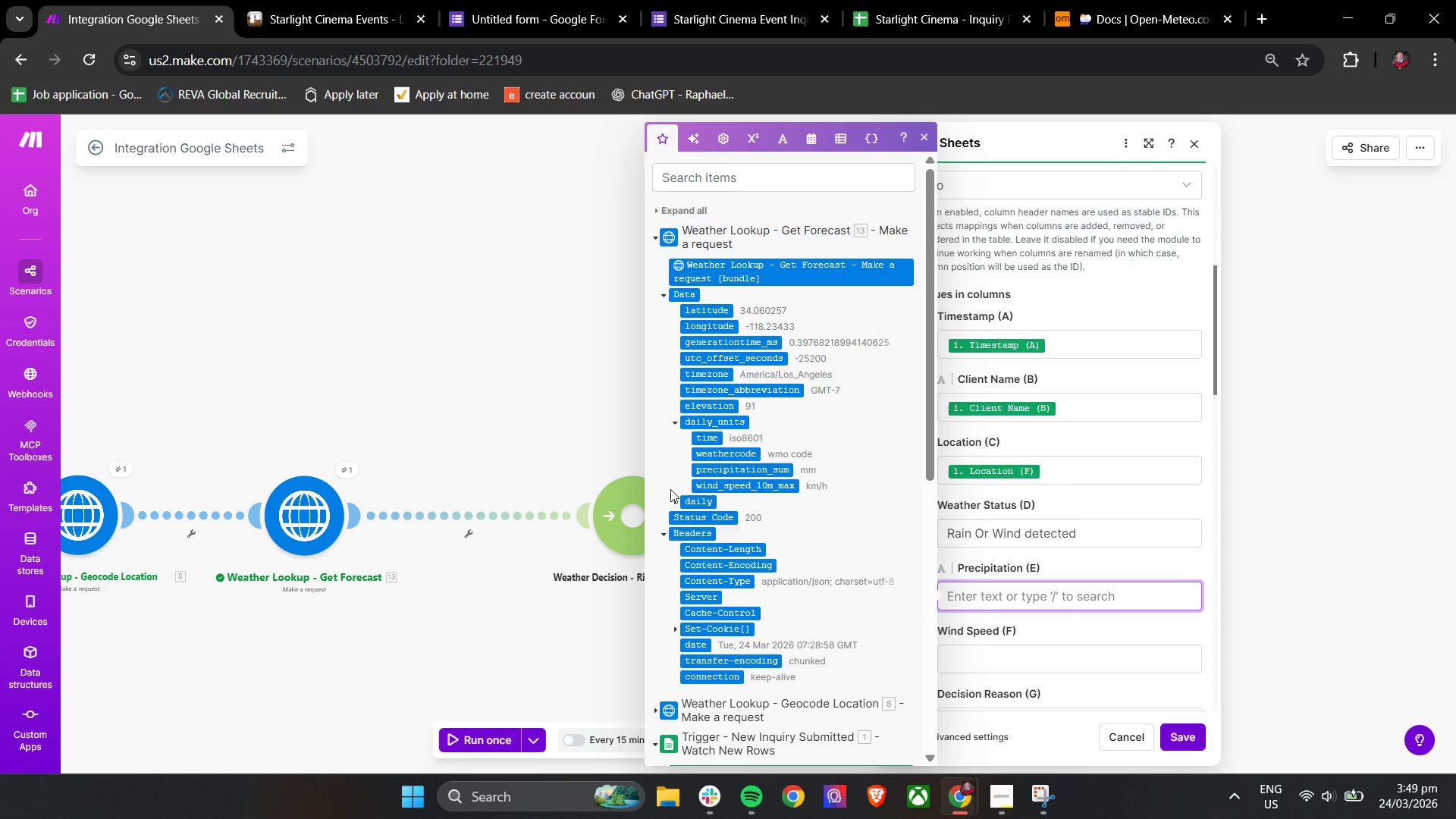 
mouse_move([678, 524])
 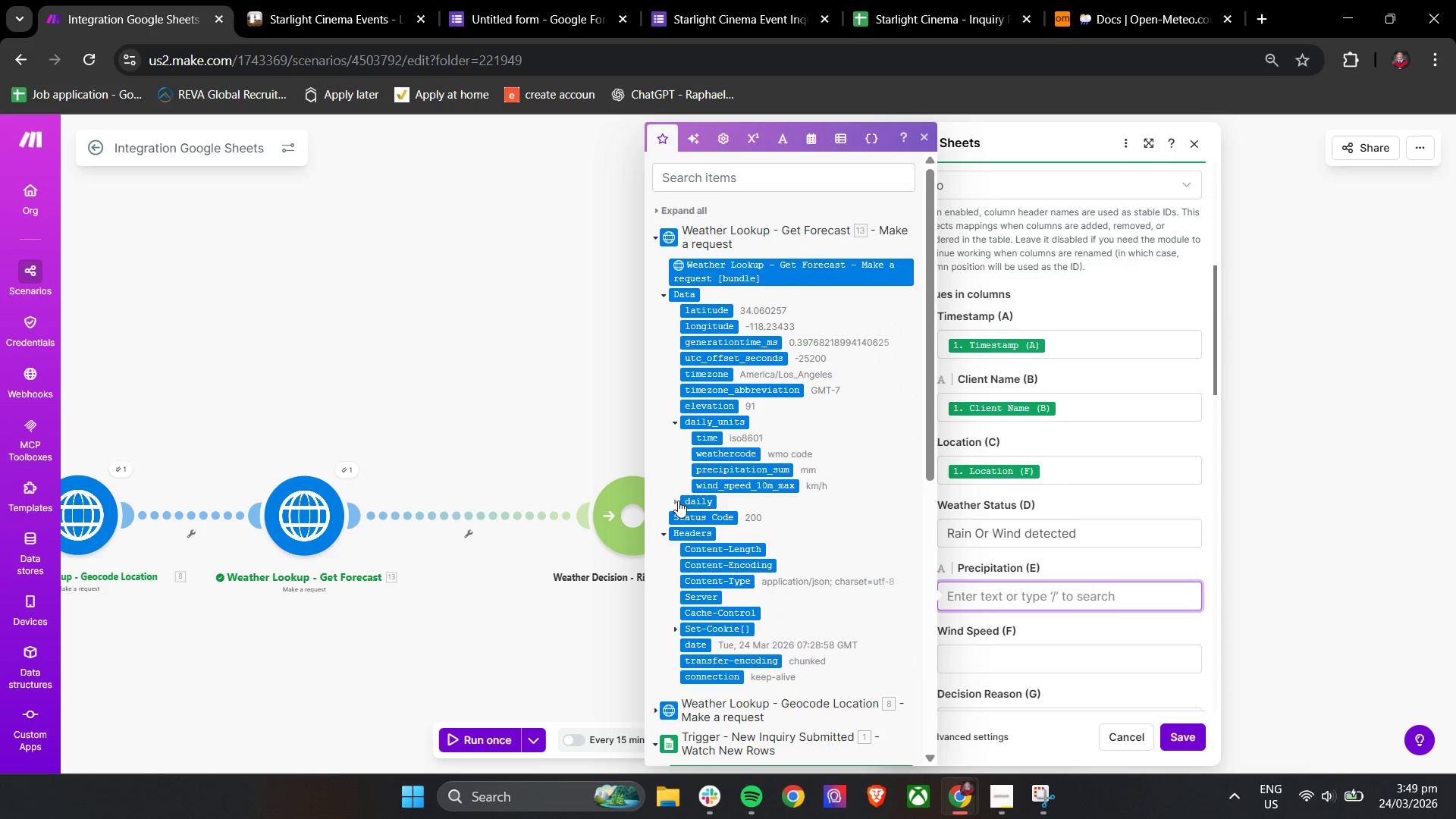 
left_click([678, 500])
 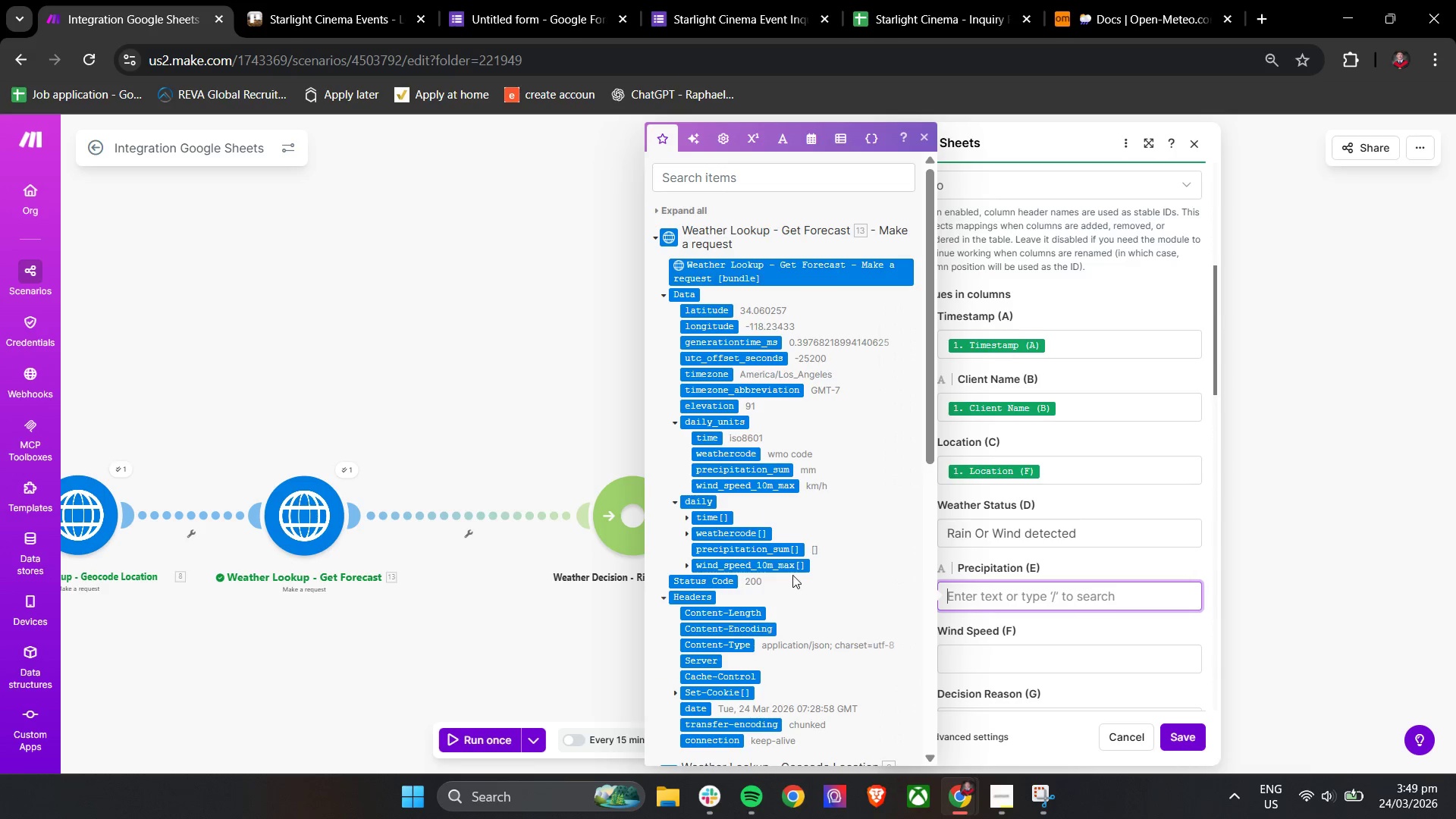 
mouse_move([685, 567])
 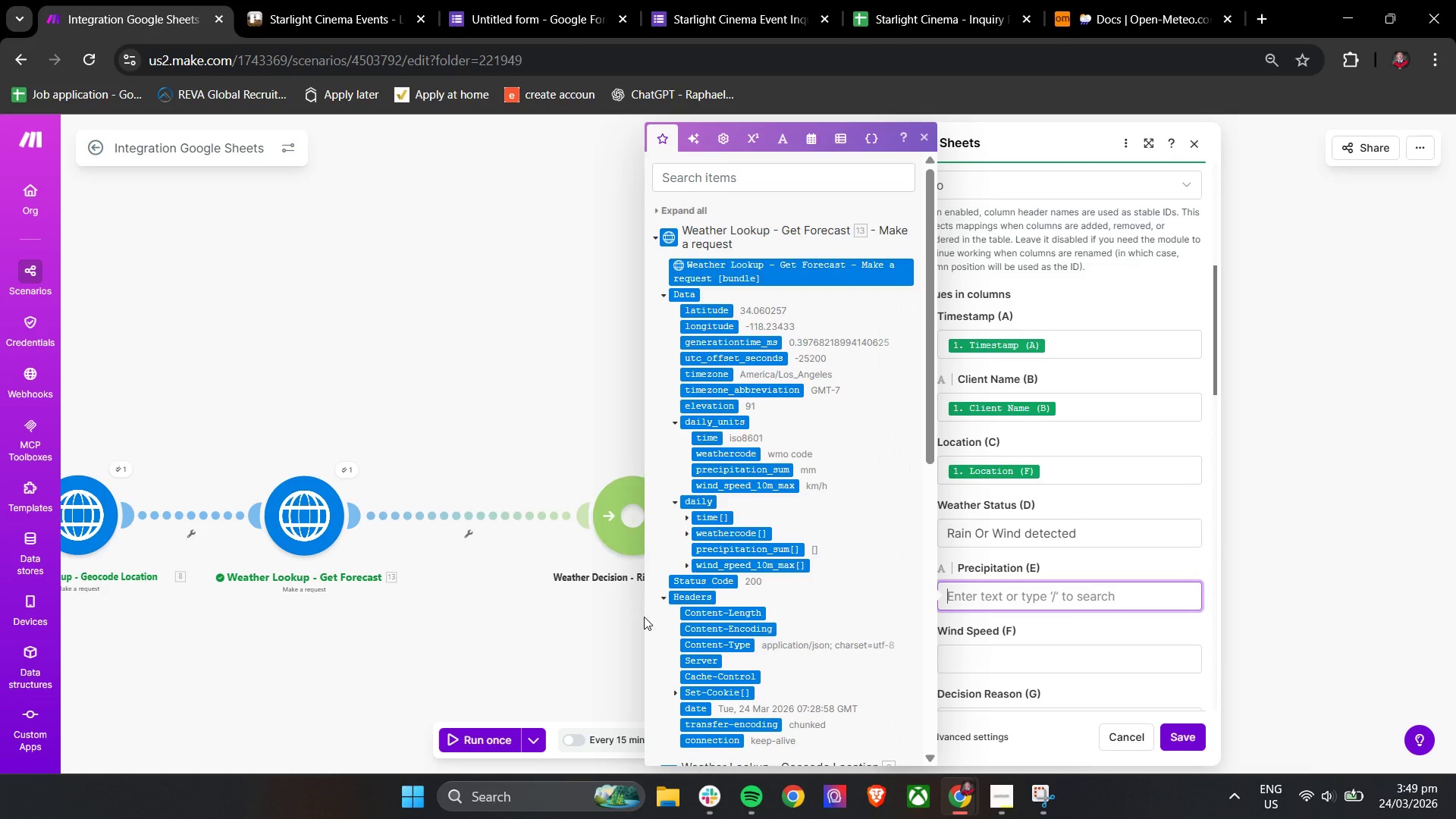 
left_click([686, 563])
 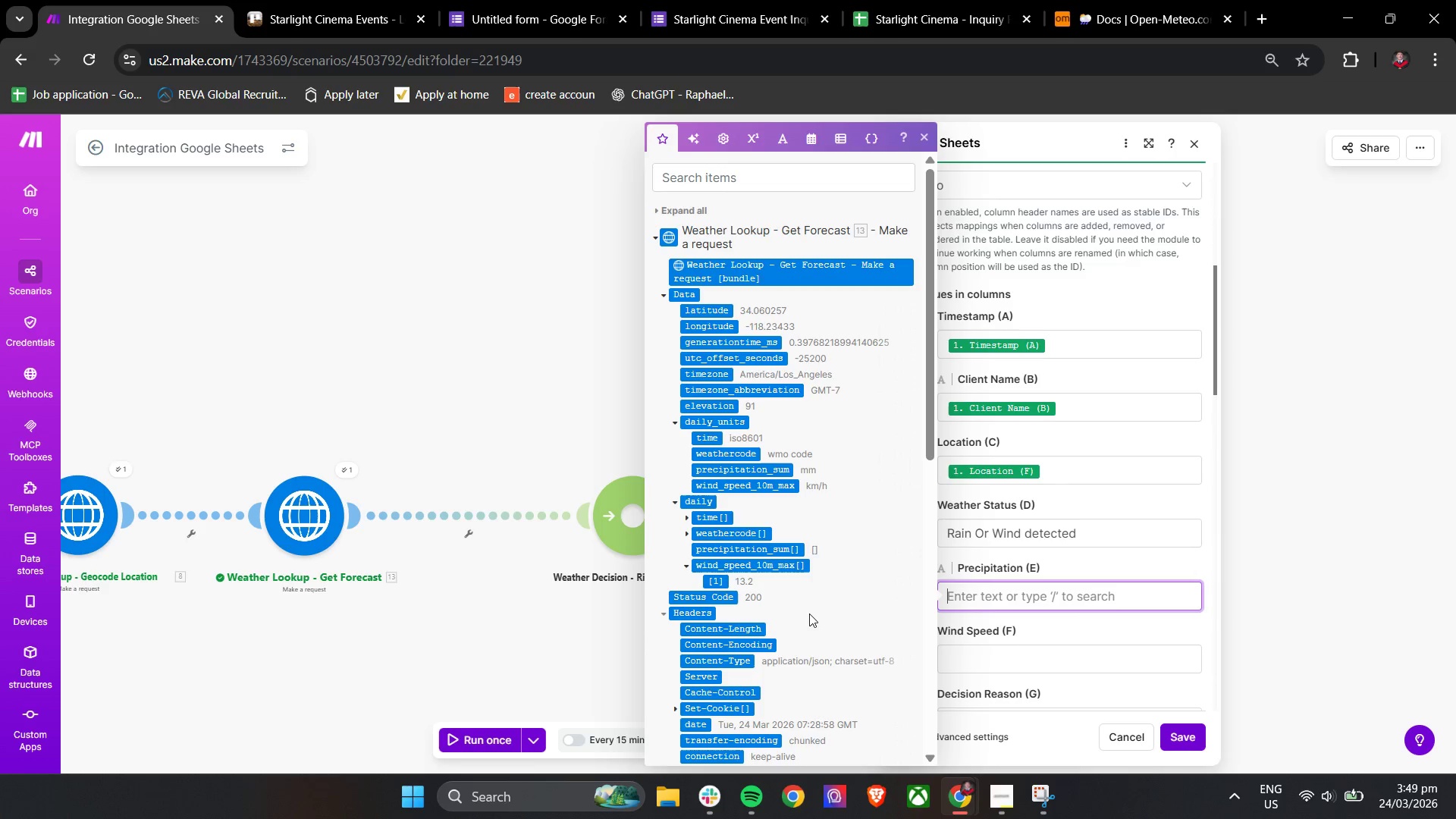 
wait(29.16)
 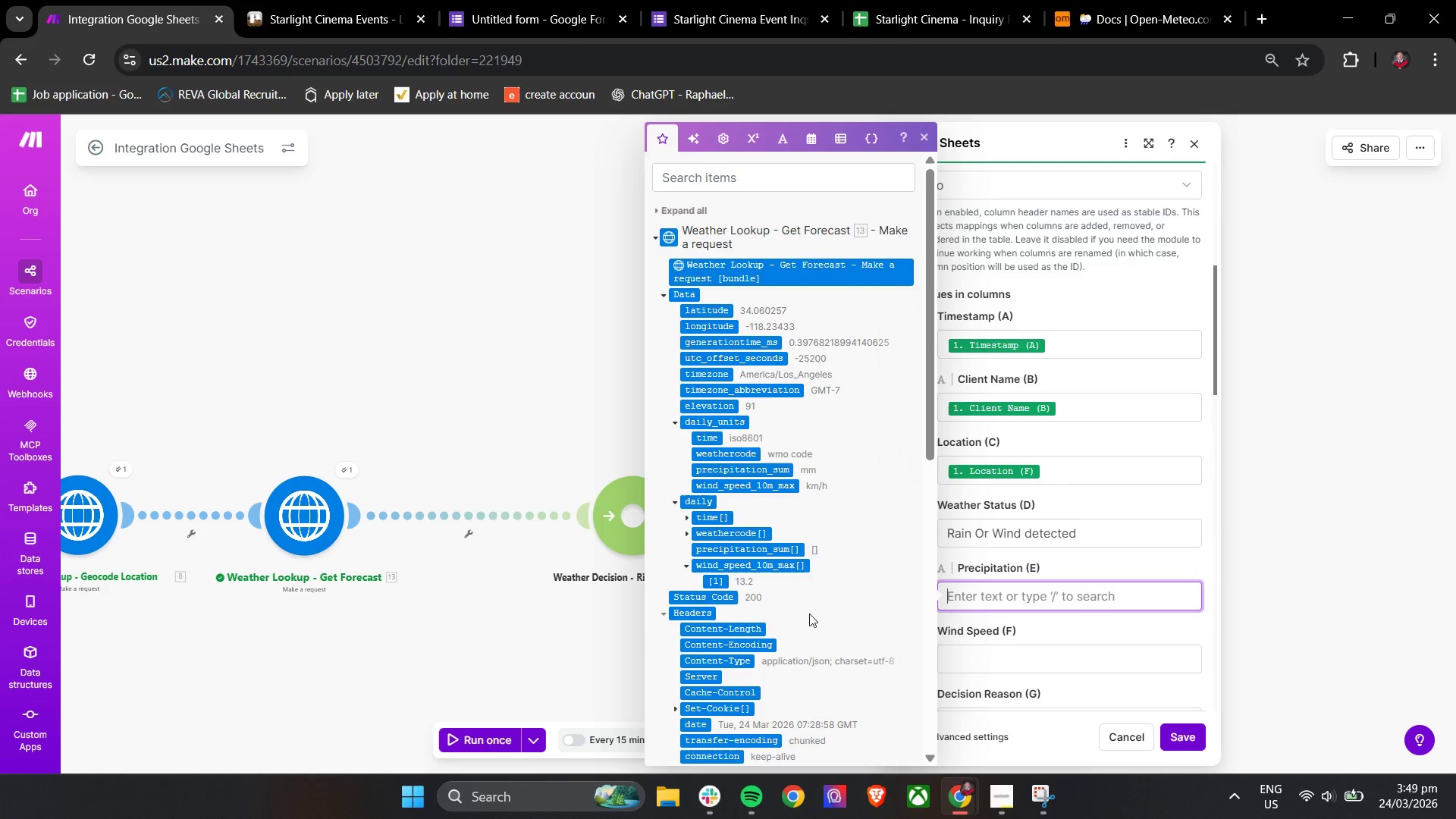 
left_click_drag(start_coordinate=[721, 581], to_coordinate=[1001, 665])
 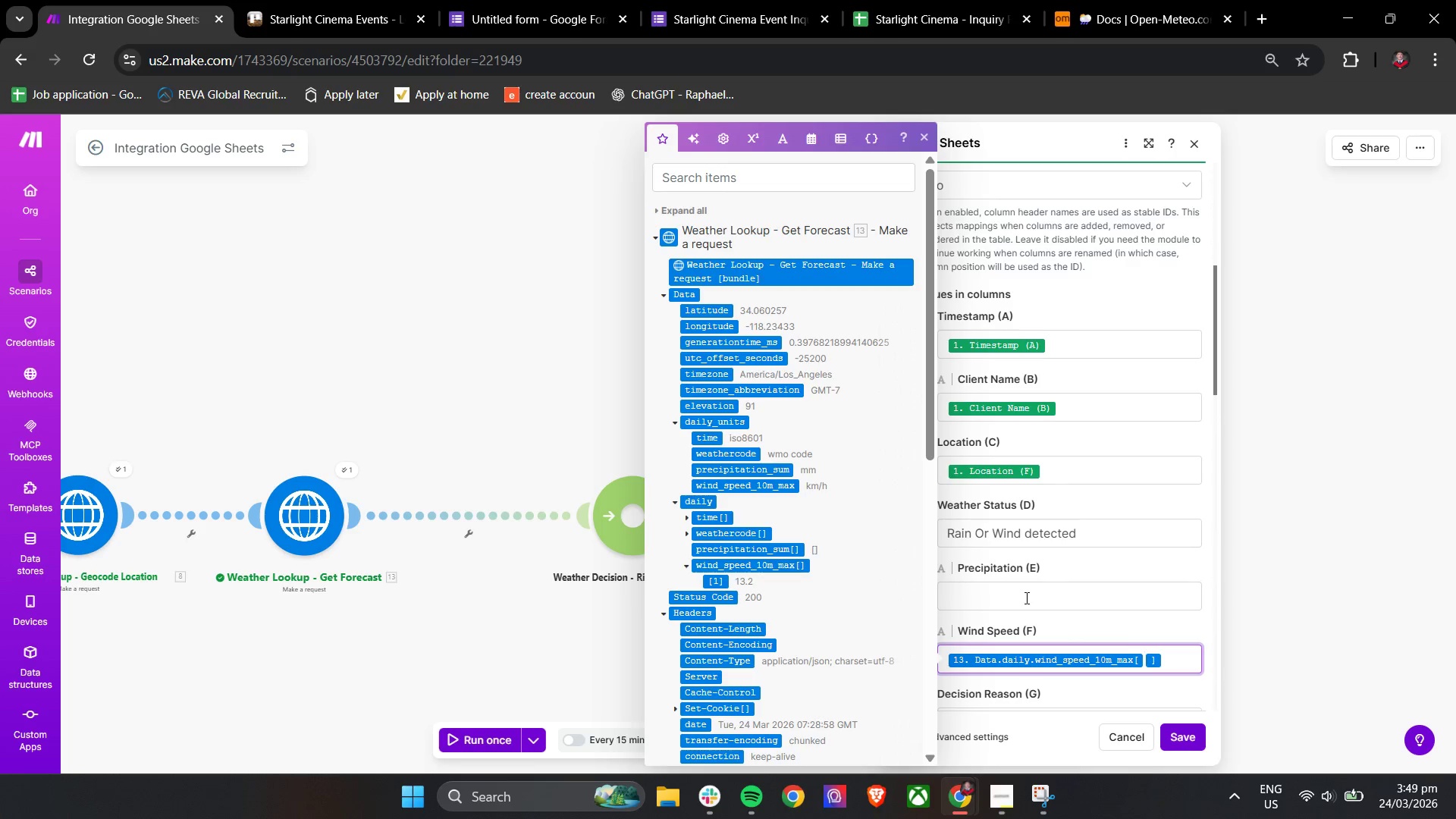 
left_click([1026, 597])
 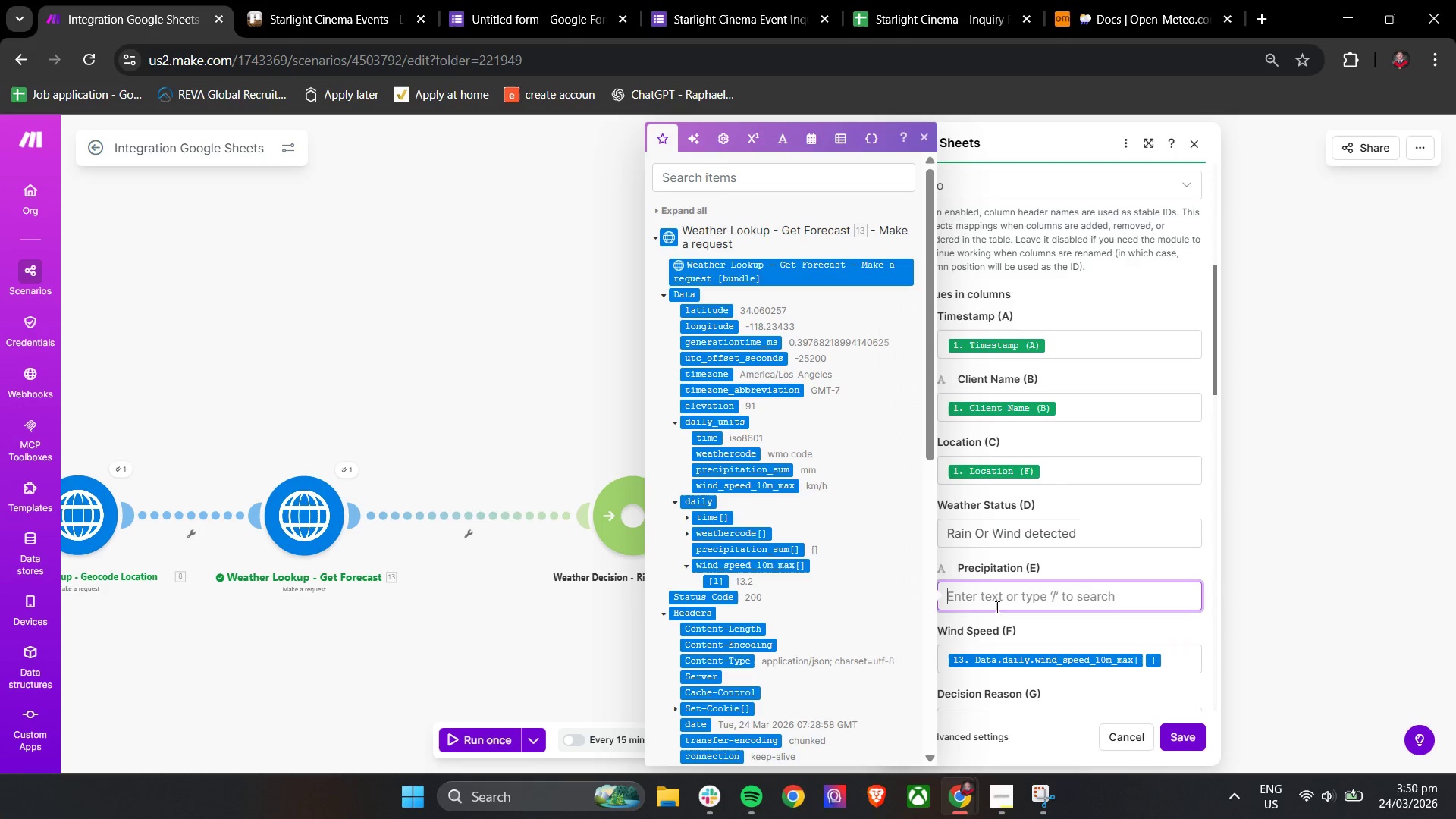 
left_click([565, 384])
 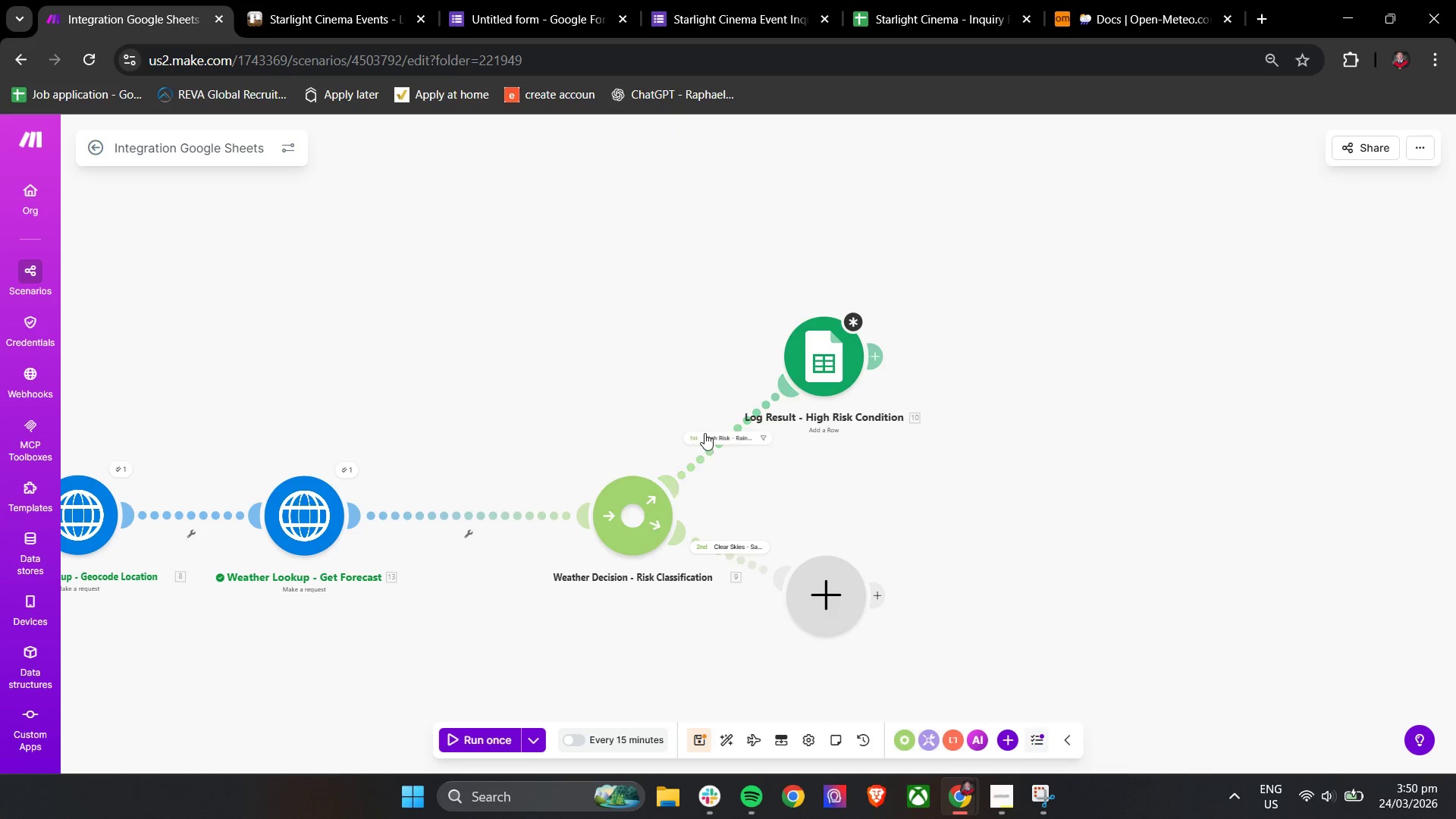 
left_click([705, 435])
 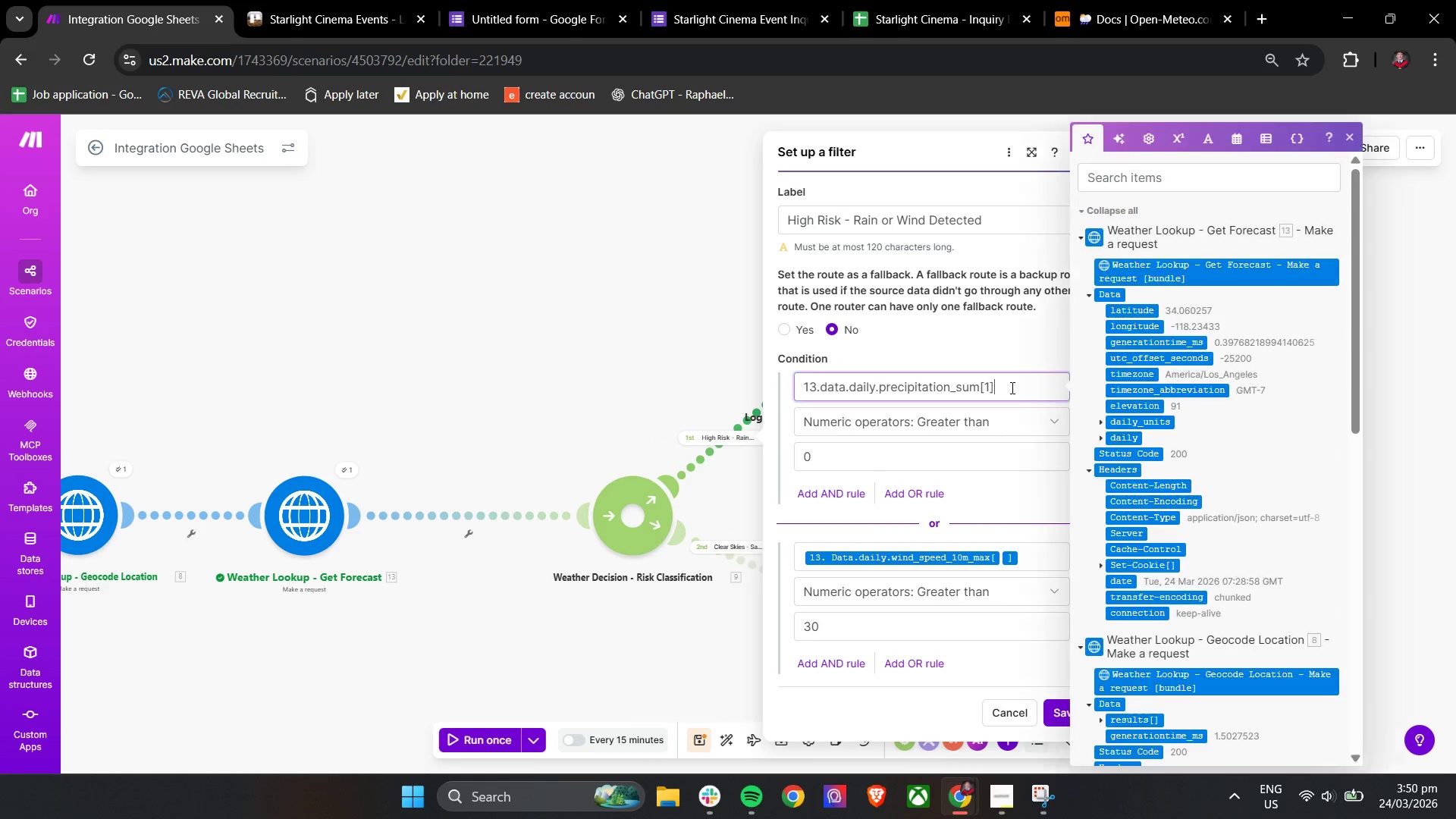 
left_click([1011, 388])
 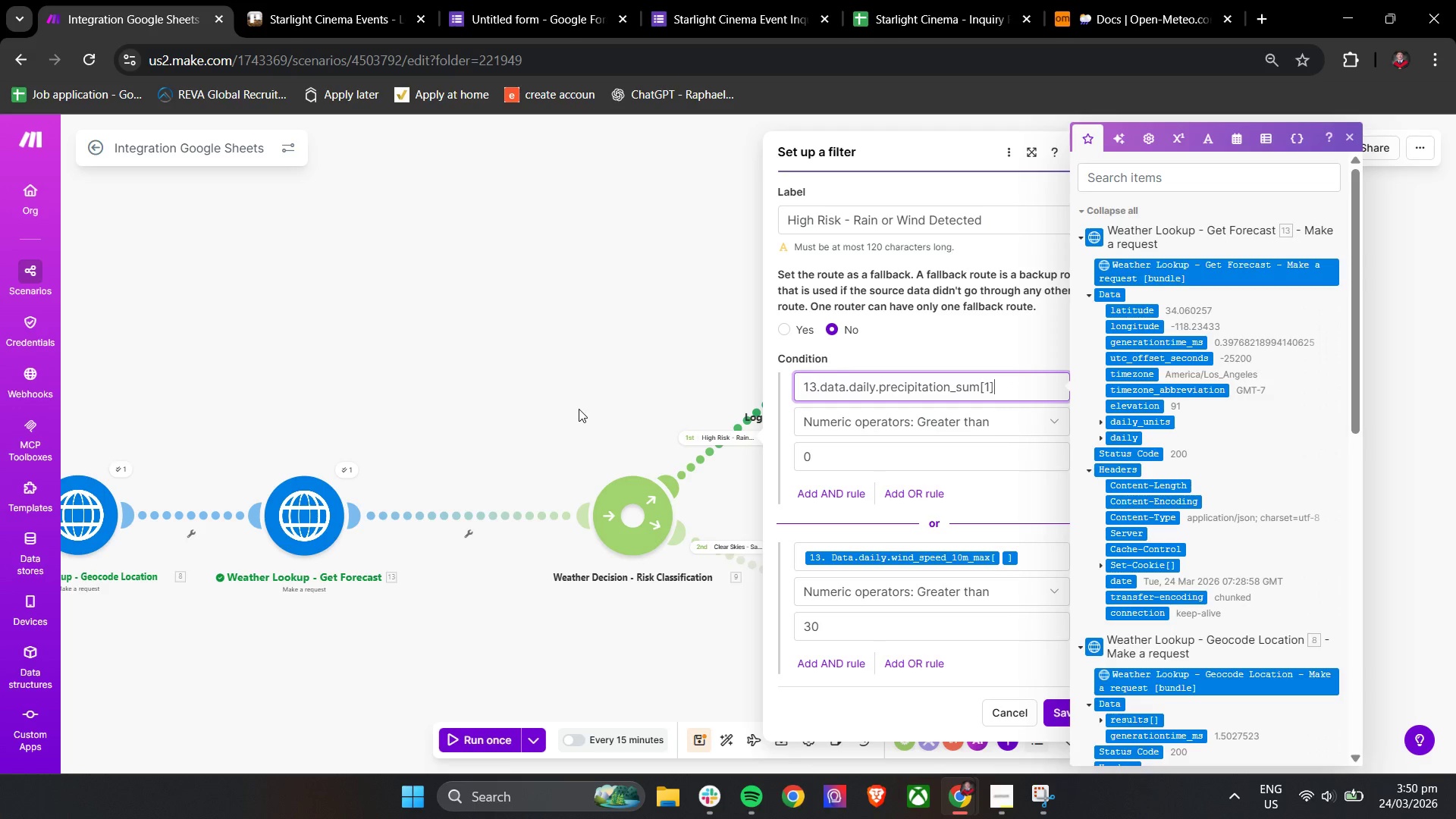 
wait(12.42)
 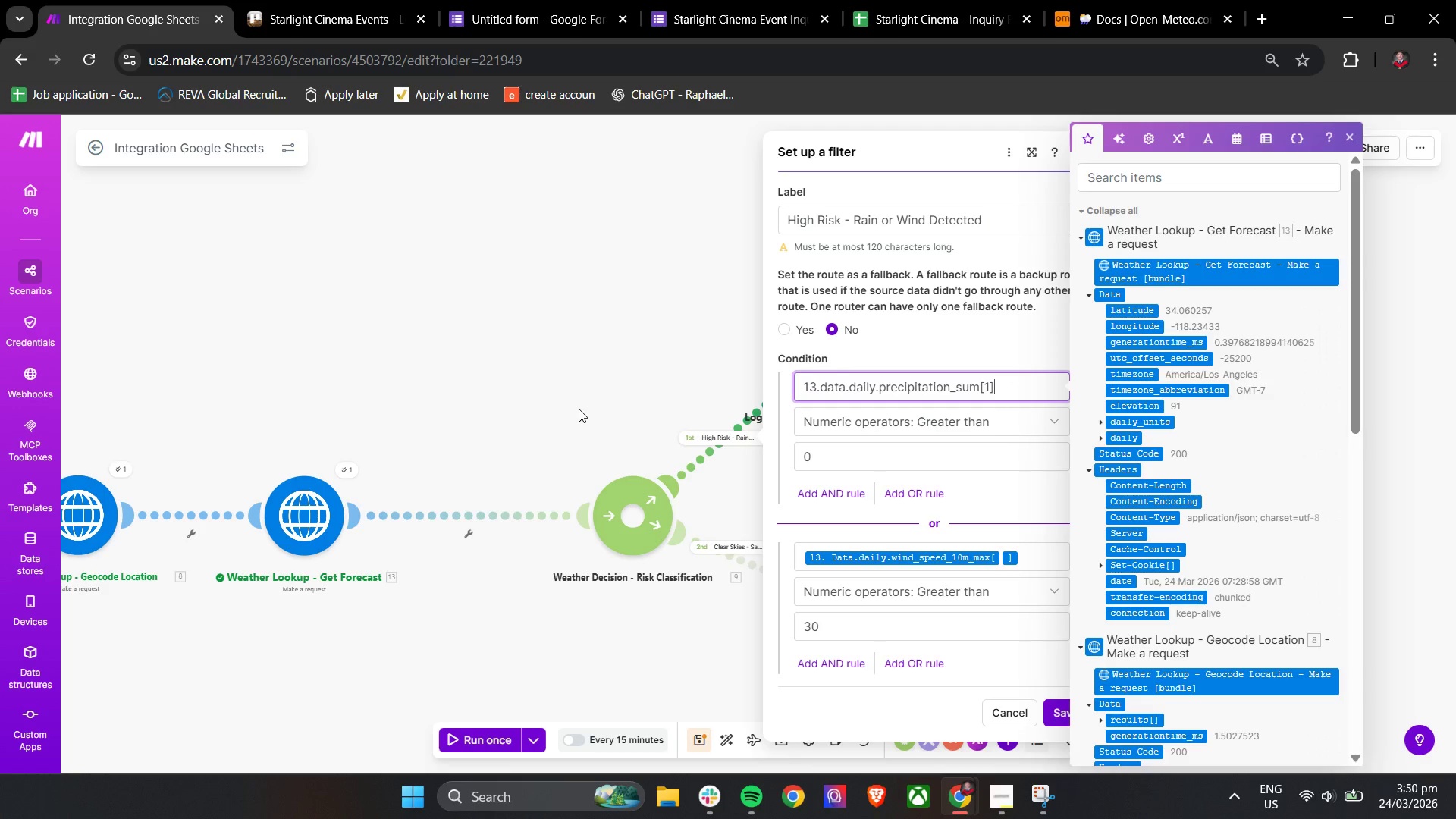 
left_click([645, 388])
 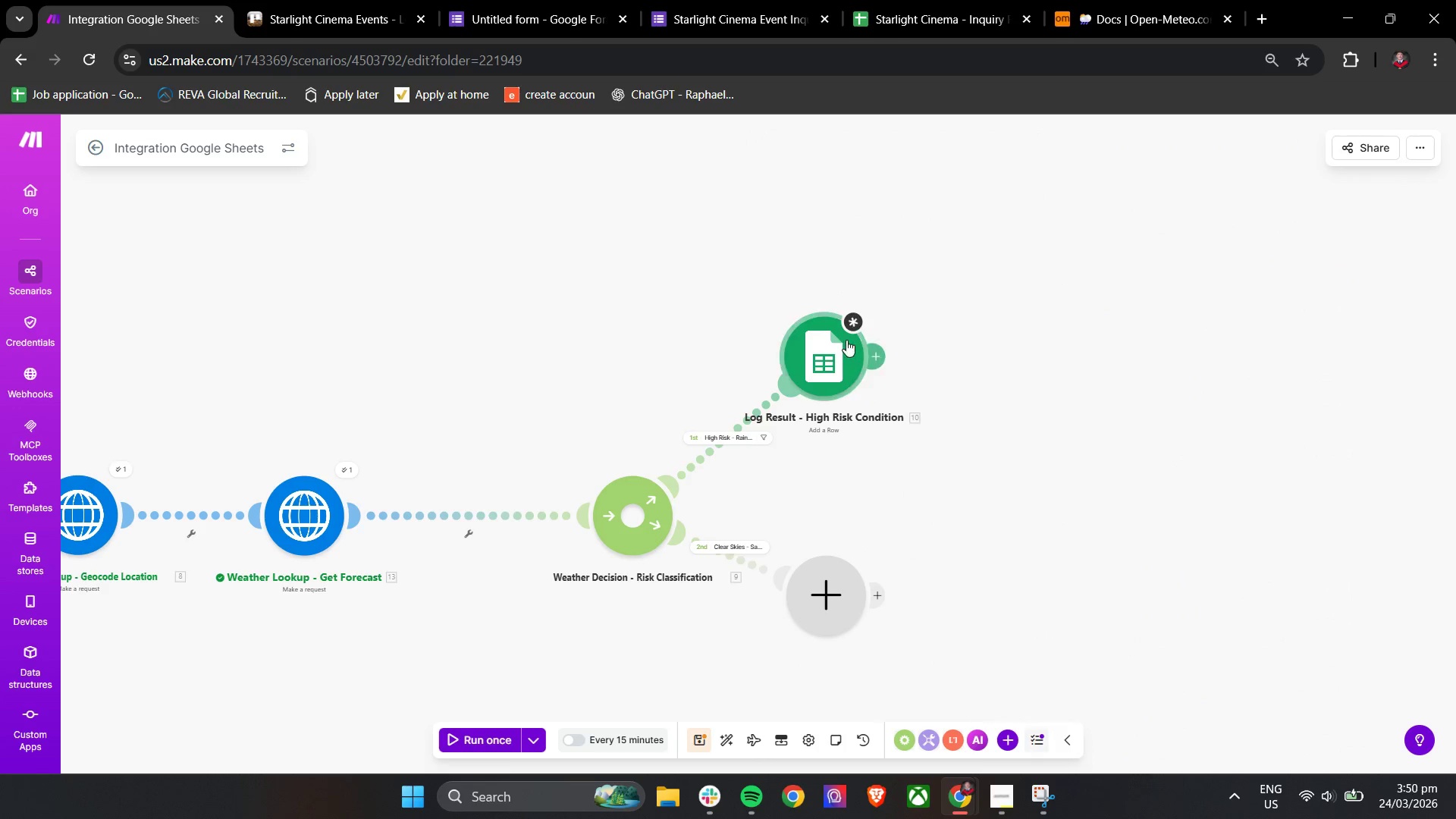 
left_click([840, 347])
 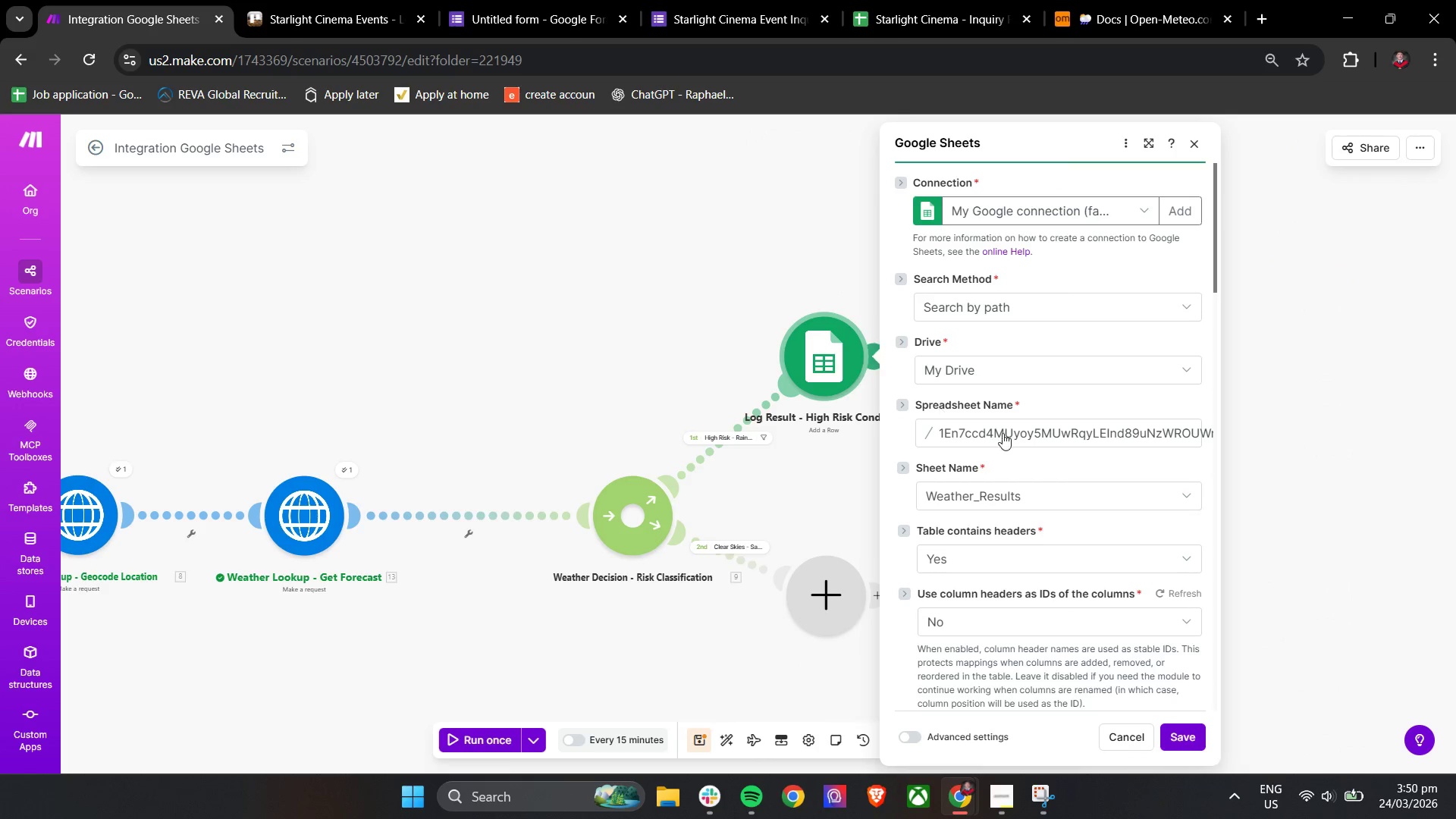 
scroll: coordinate [1009, 439], scroll_direction: down, amount: 3.0
 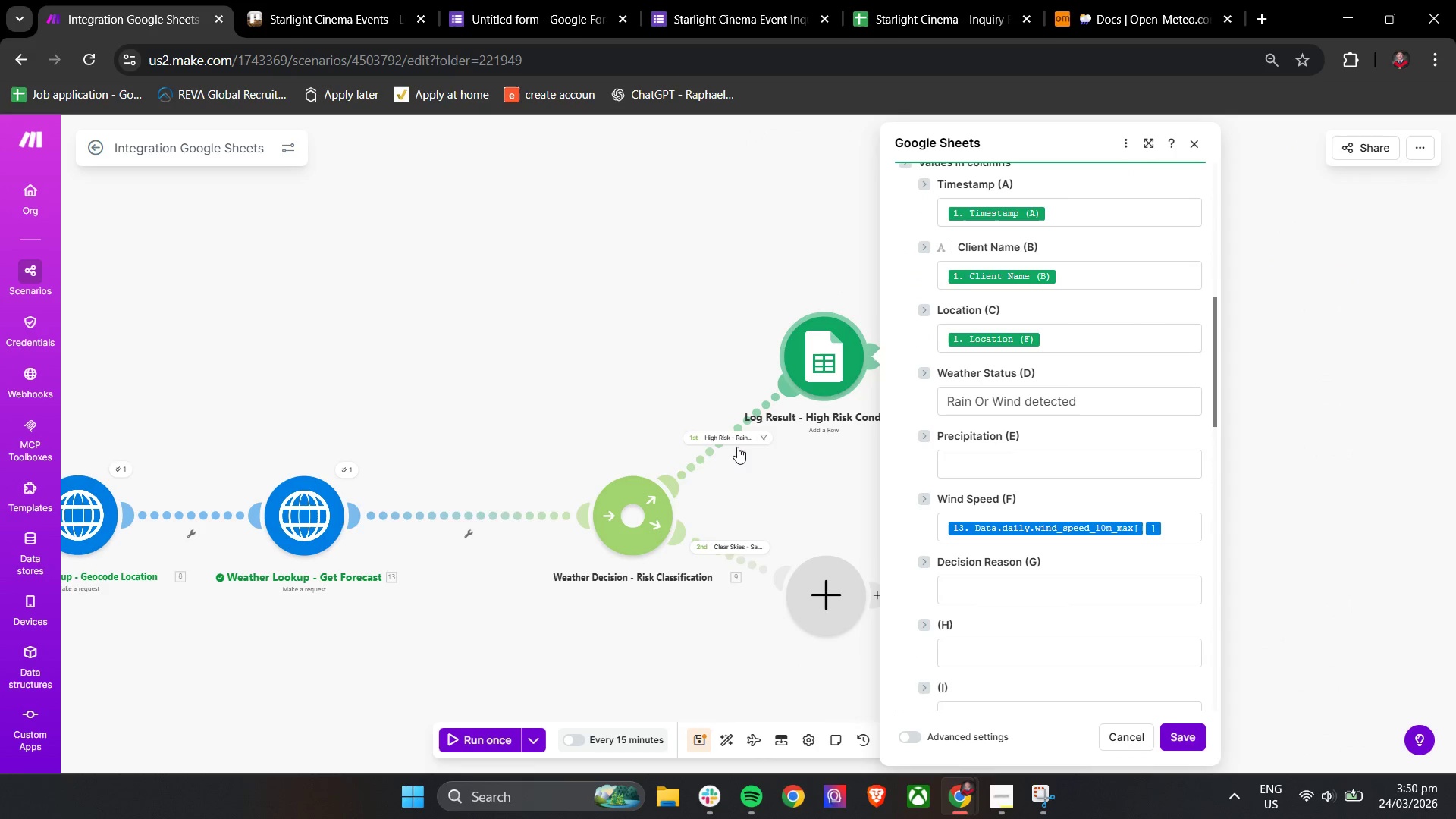 
left_click([673, 370])
 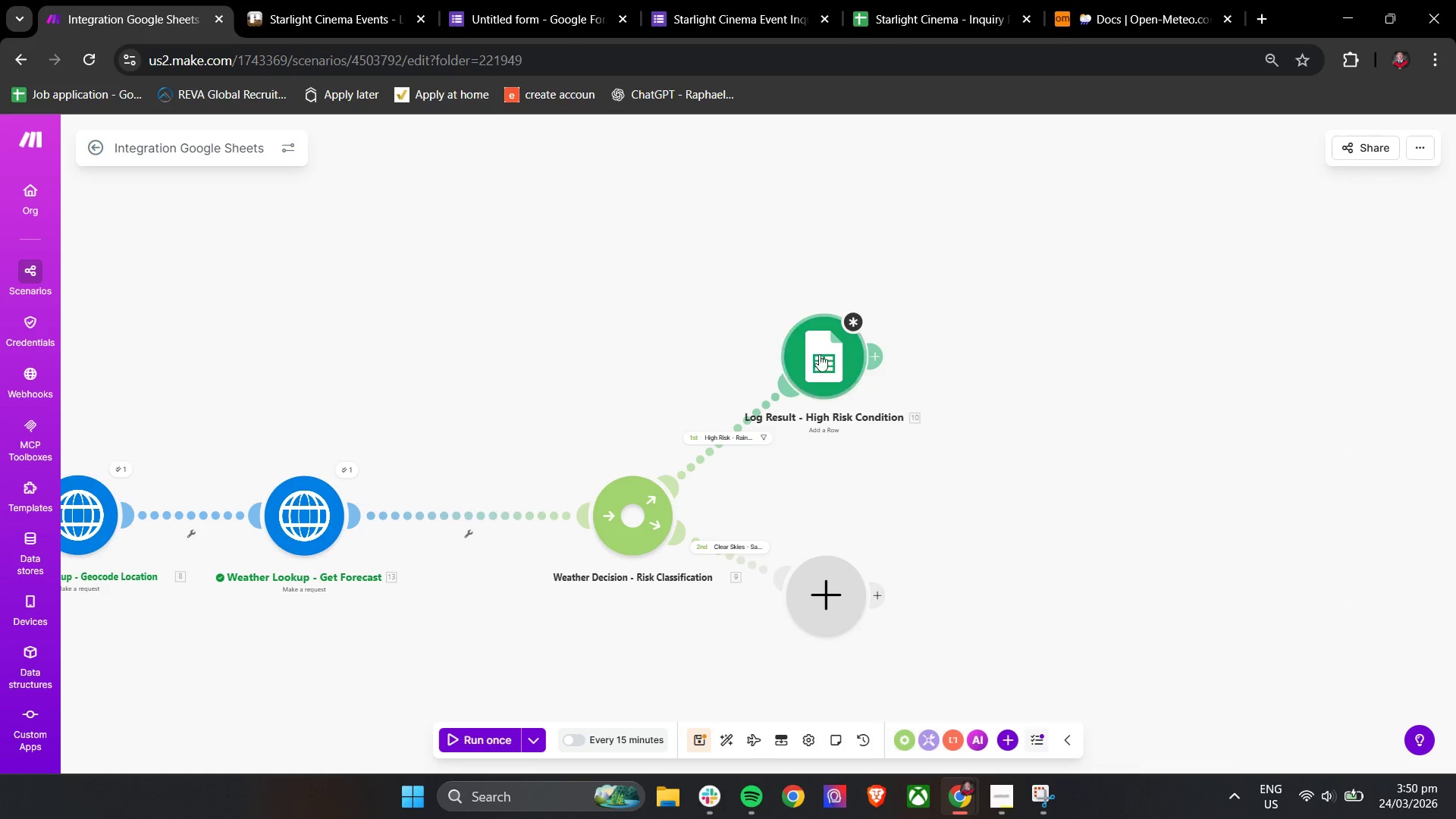 
left_click([844, 354])
 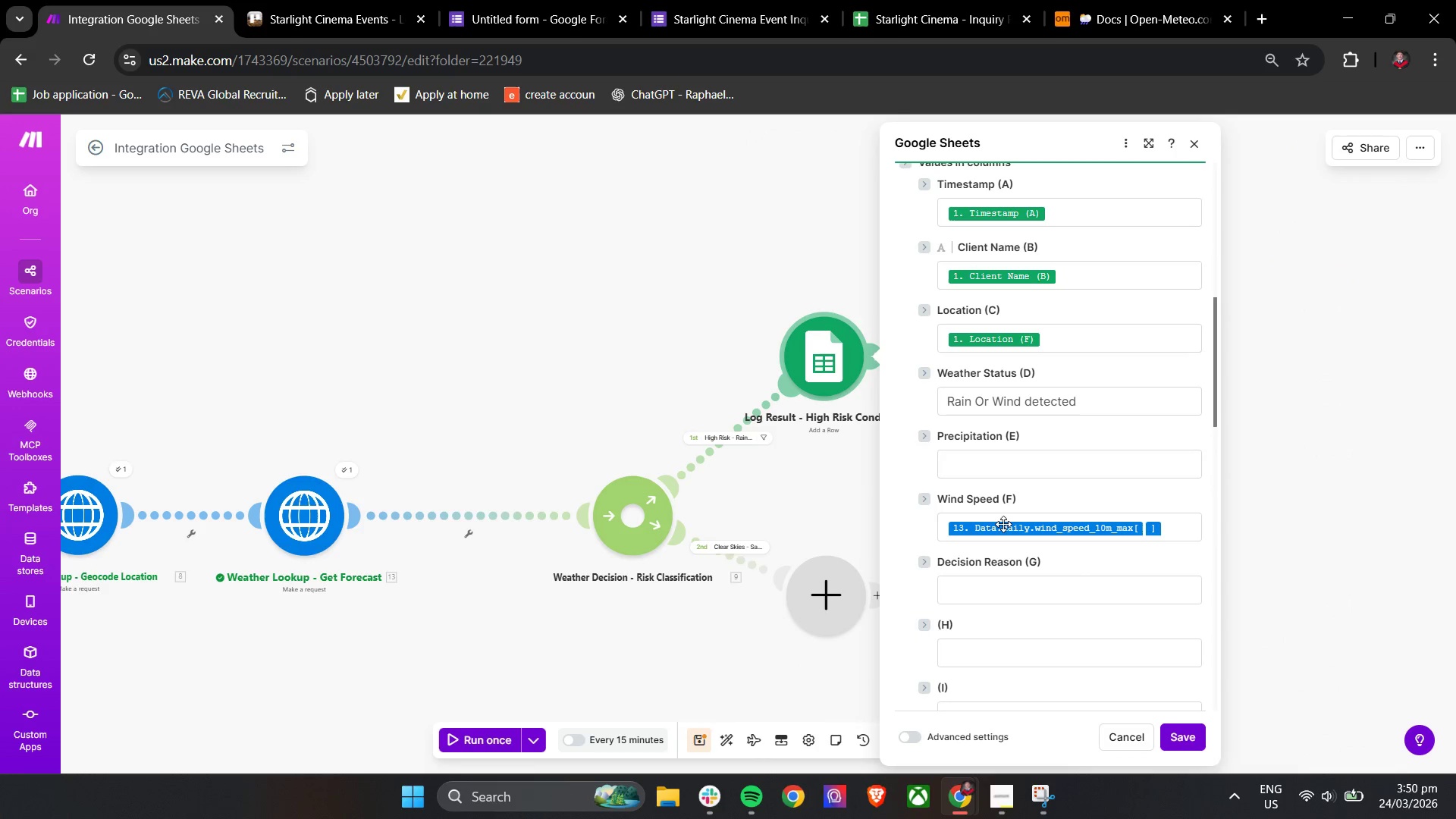 
left_click([1024, 458])
 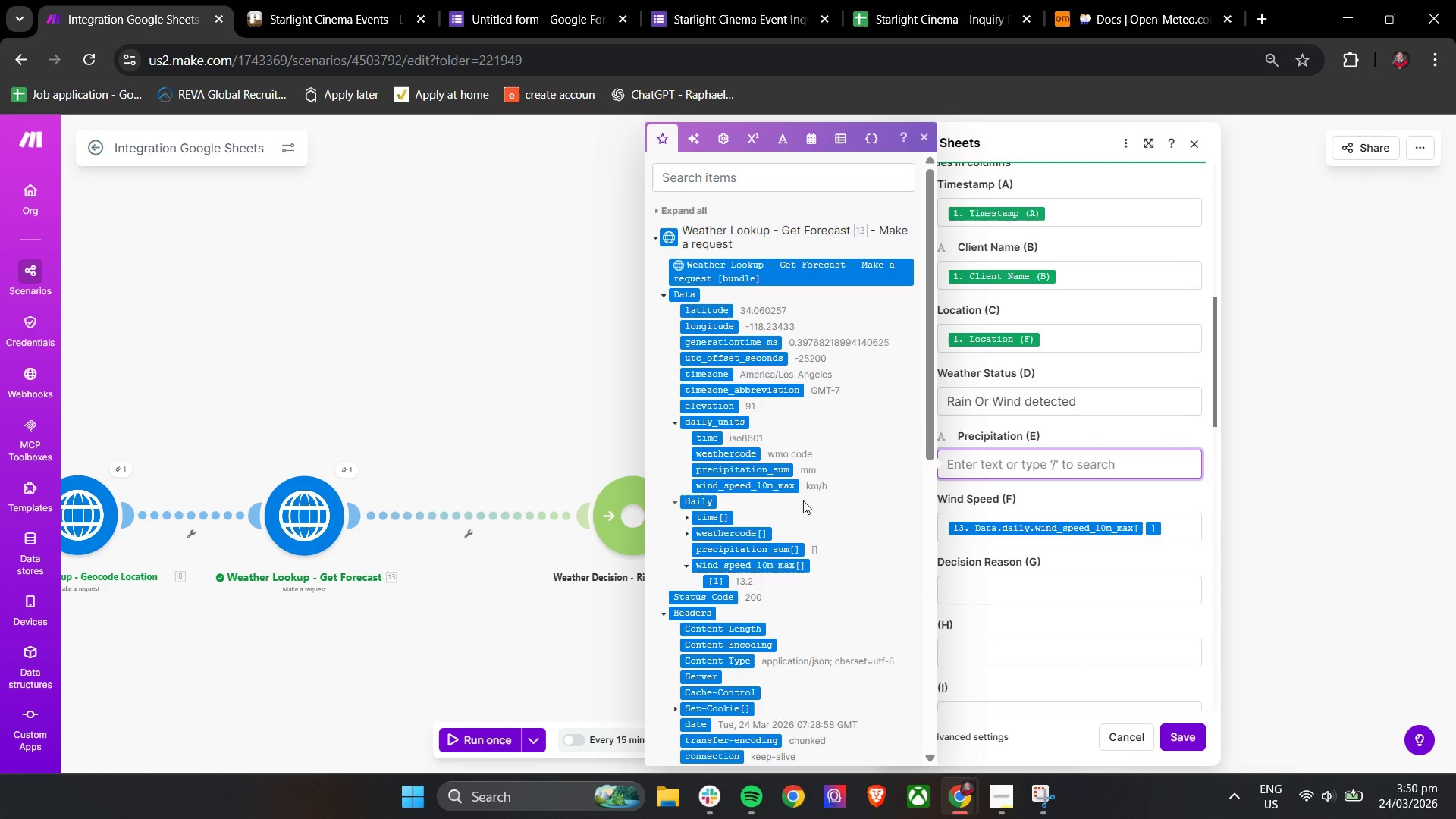 
mouse_move([732, 525])
 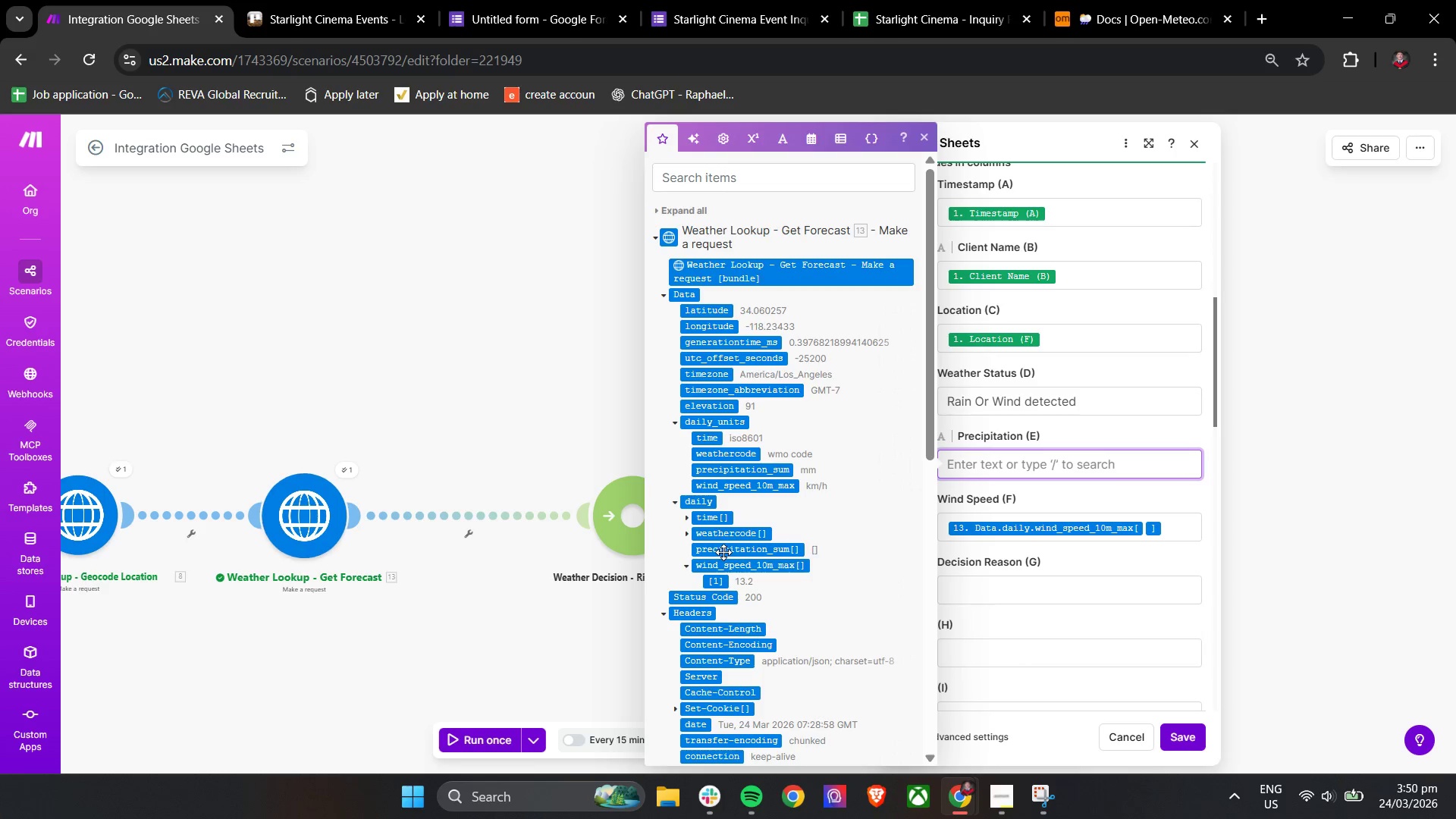 
left_click_drag(start_coordinate=[723, 551], to_coordinate=[1039, 473])
 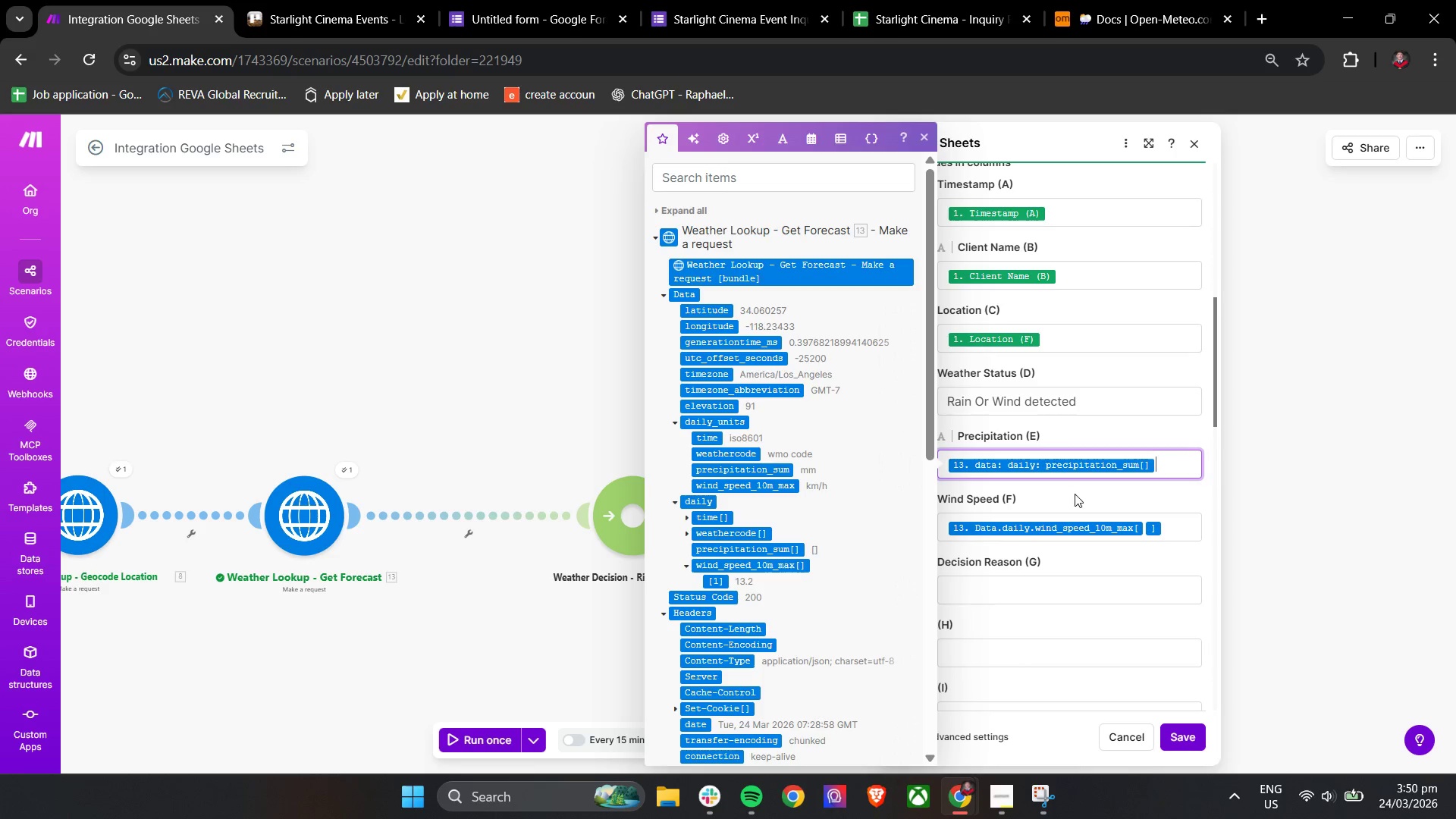 
left_click([1080, 495])
 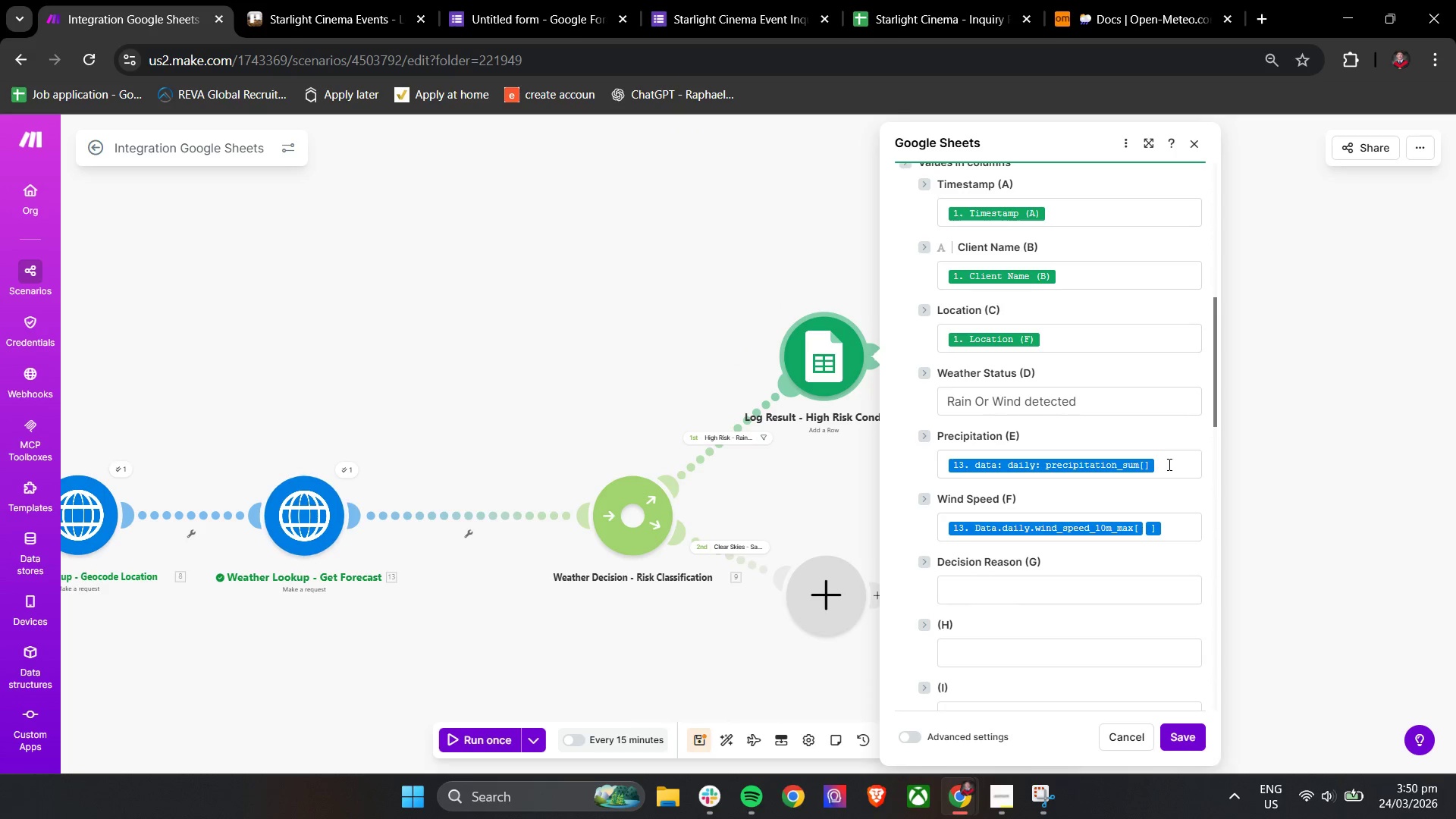 
left_click([1168, 464])
 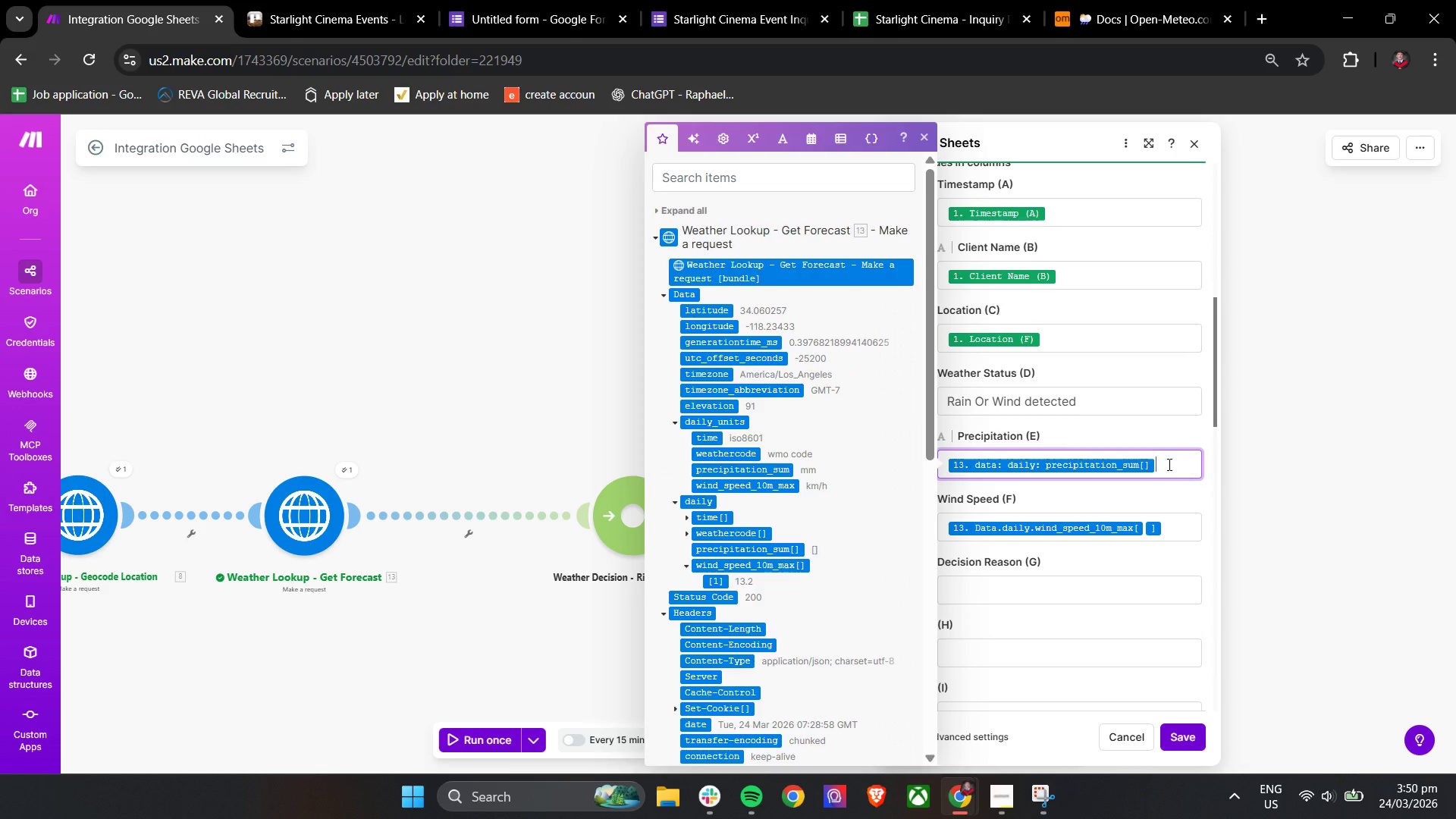 
left_click_drag(start_coordinate=[1168, 464], to_coordinate=[937, 468])
 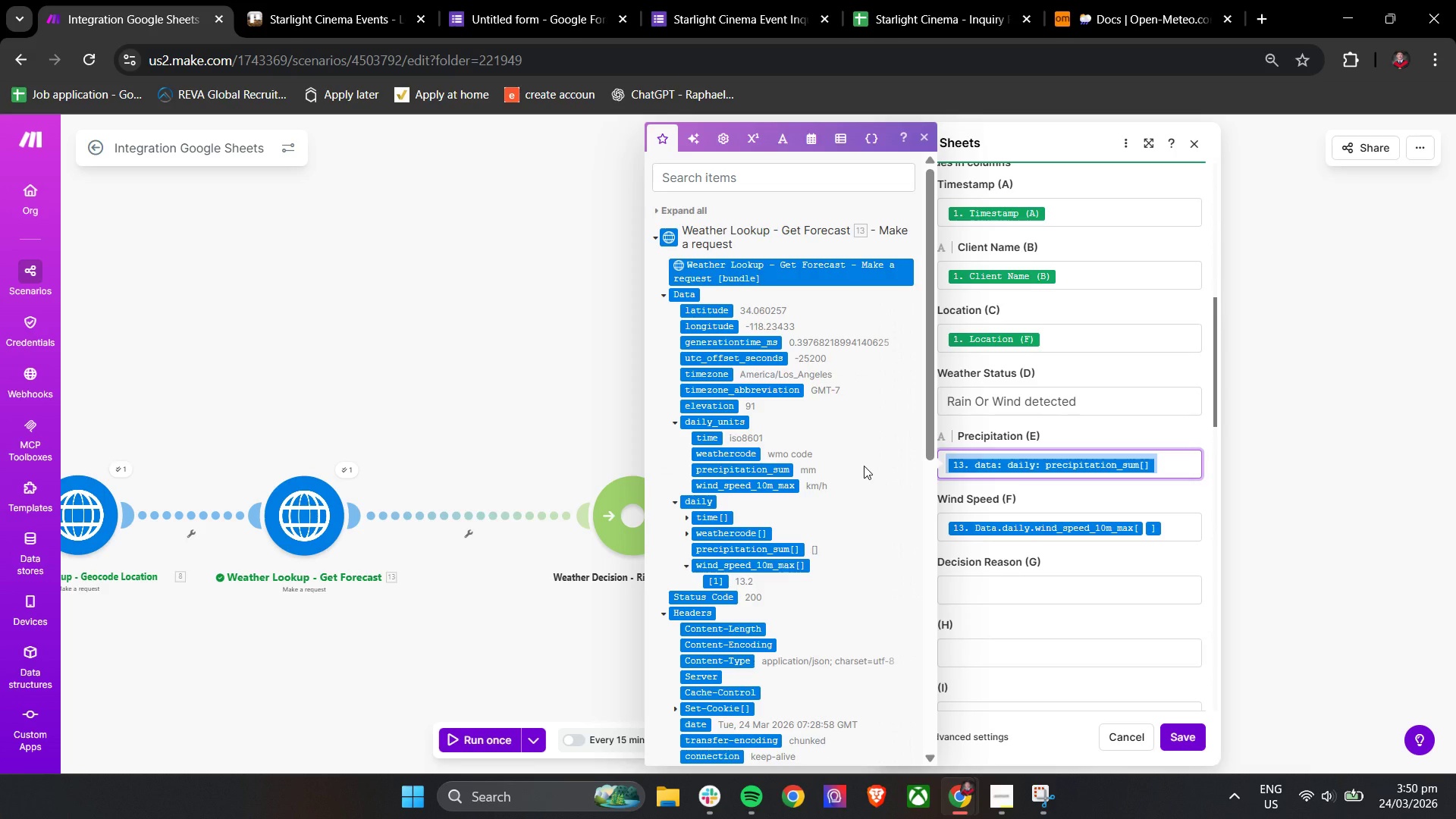 
key(Backspace)
 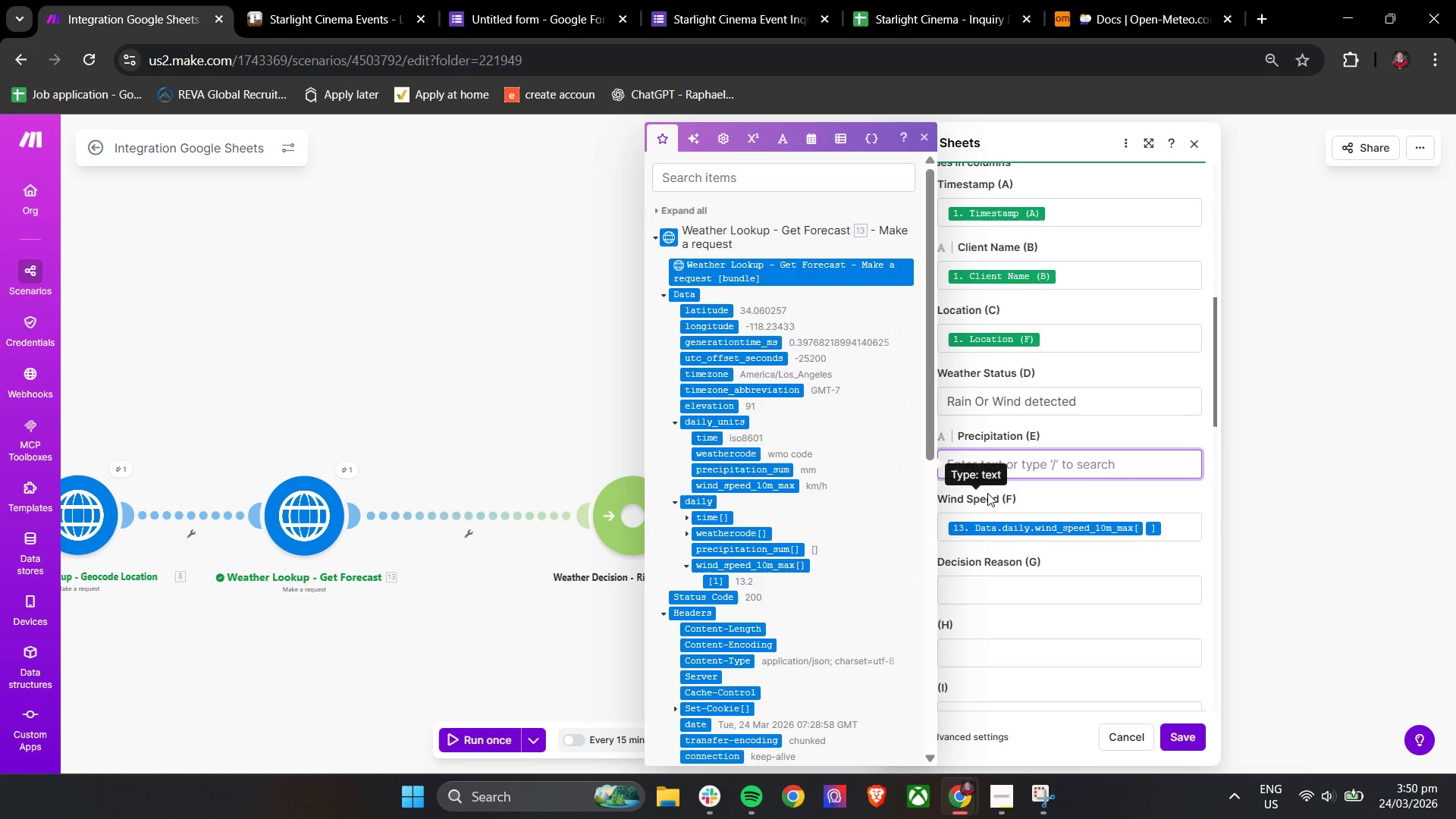 
left_click([1059, 494])
 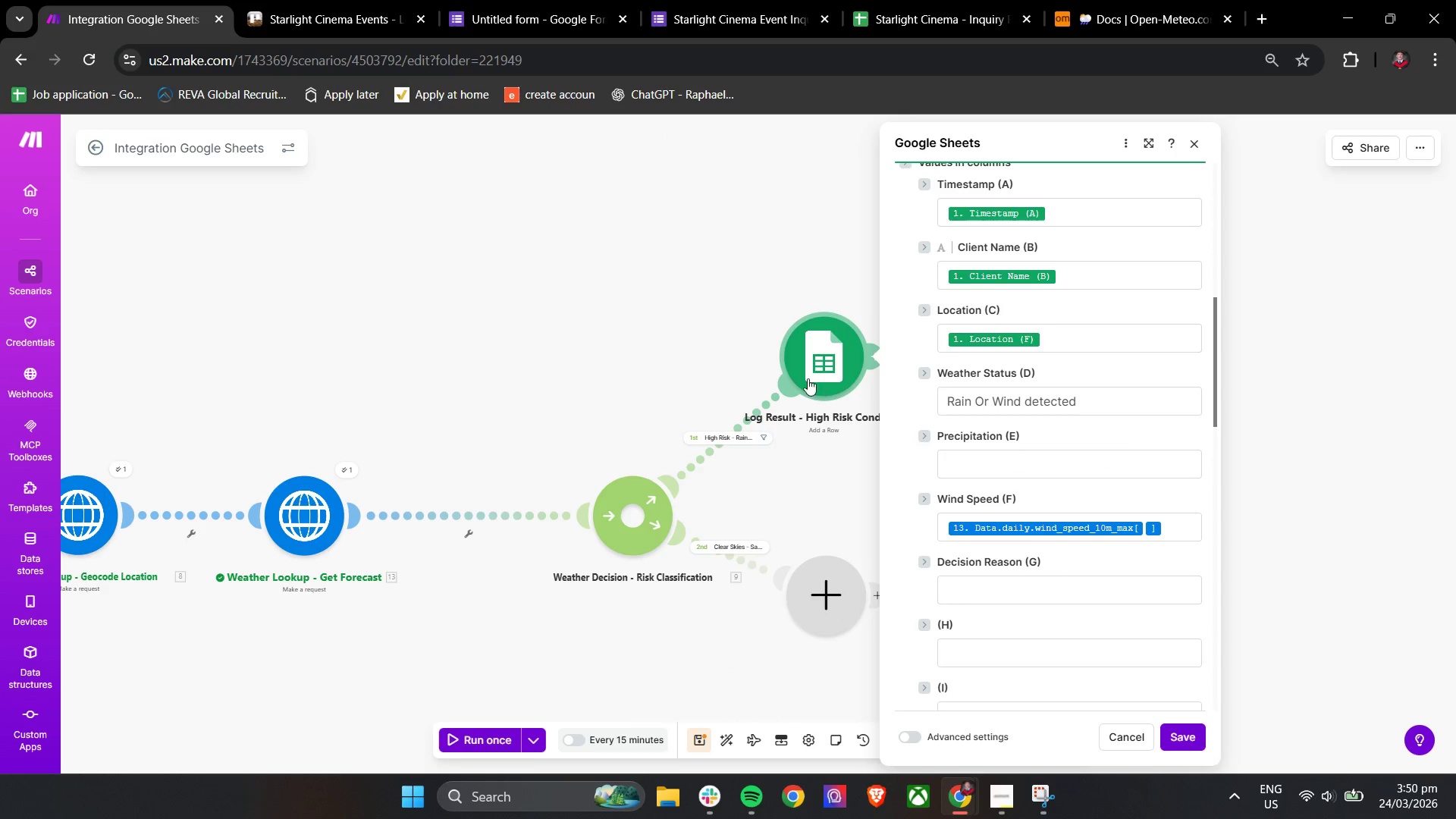 
left_click([808, 378])
 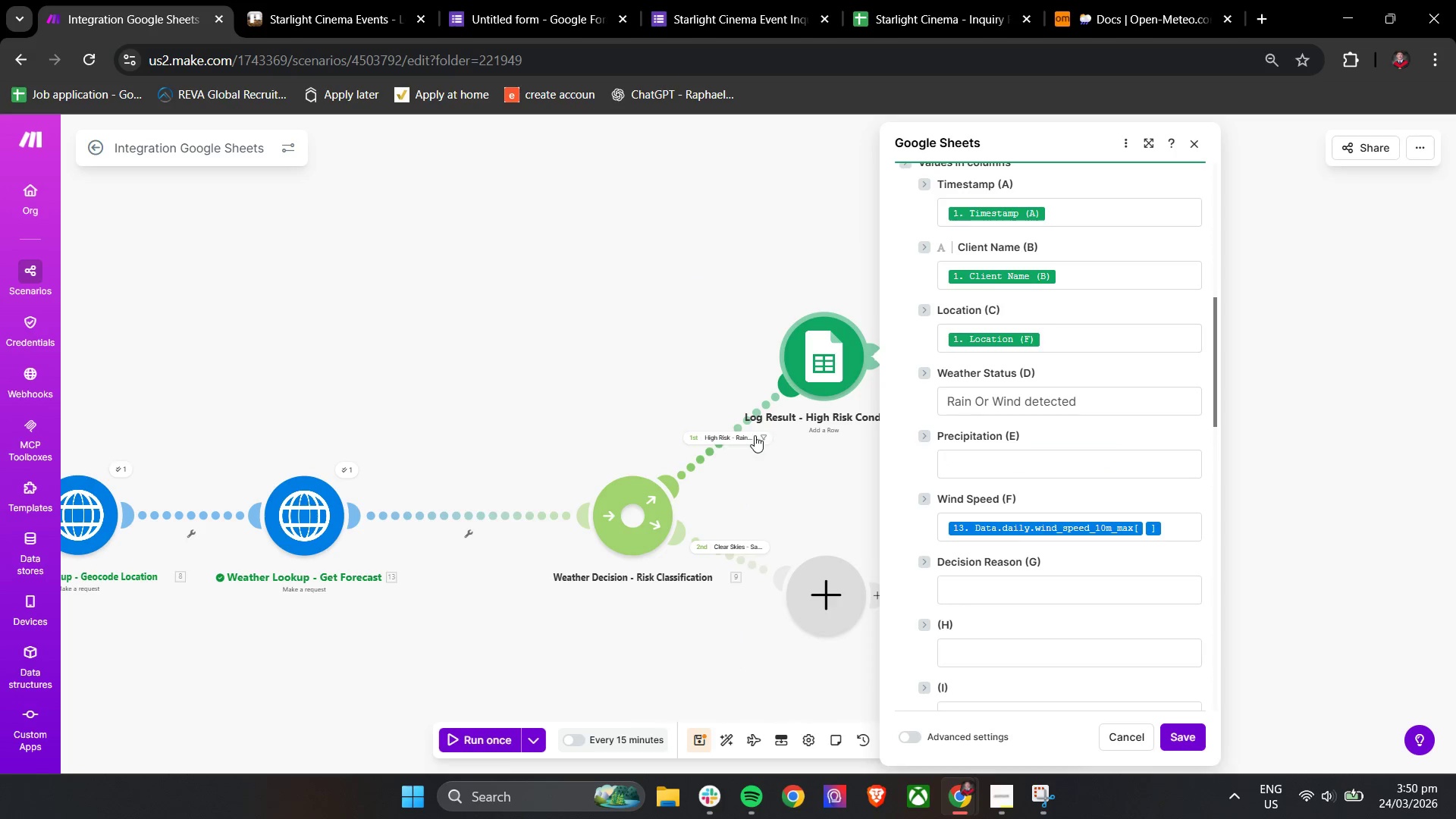 
left_click([744, 435])
 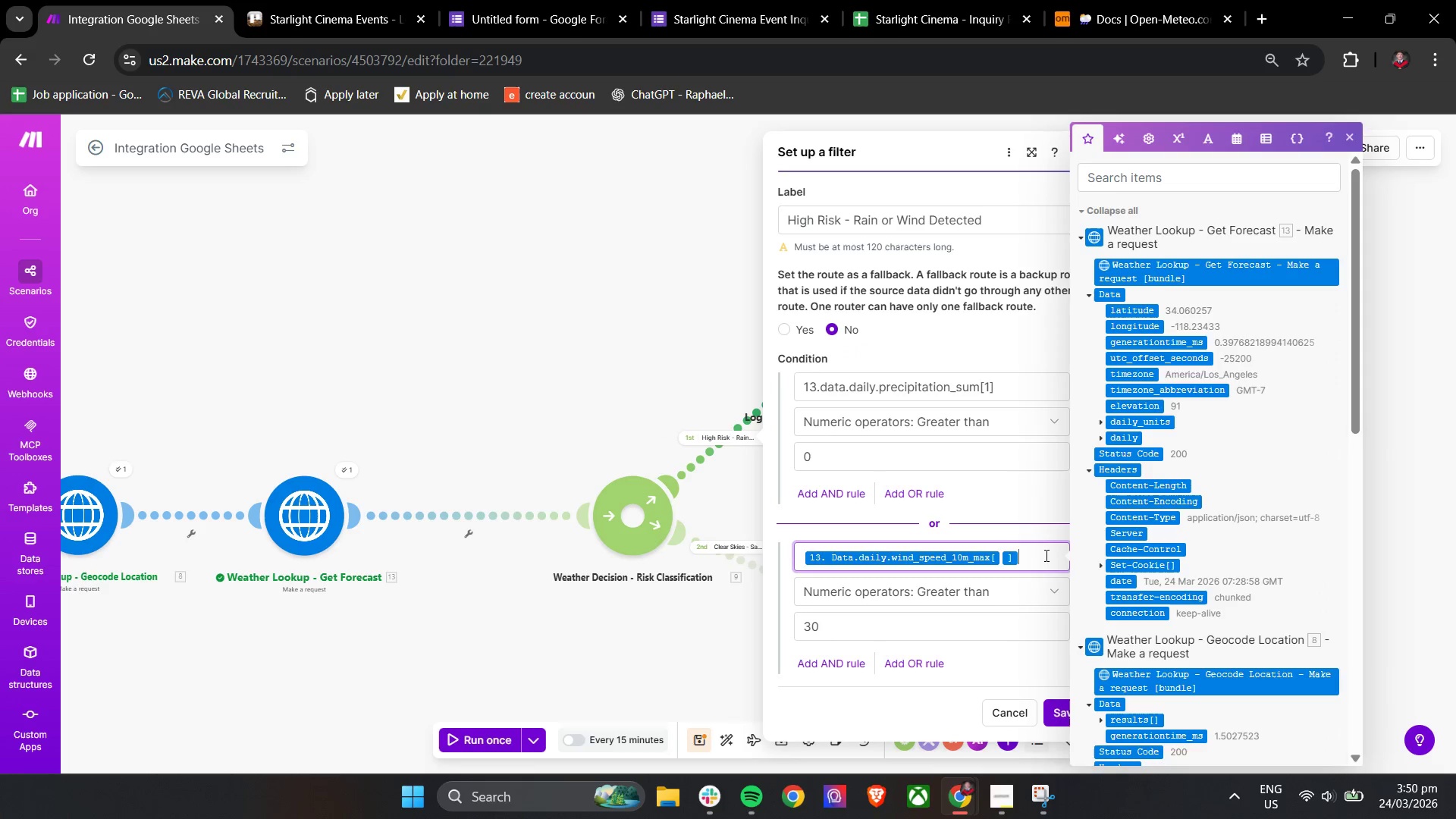 
left_click([1018, 385])
 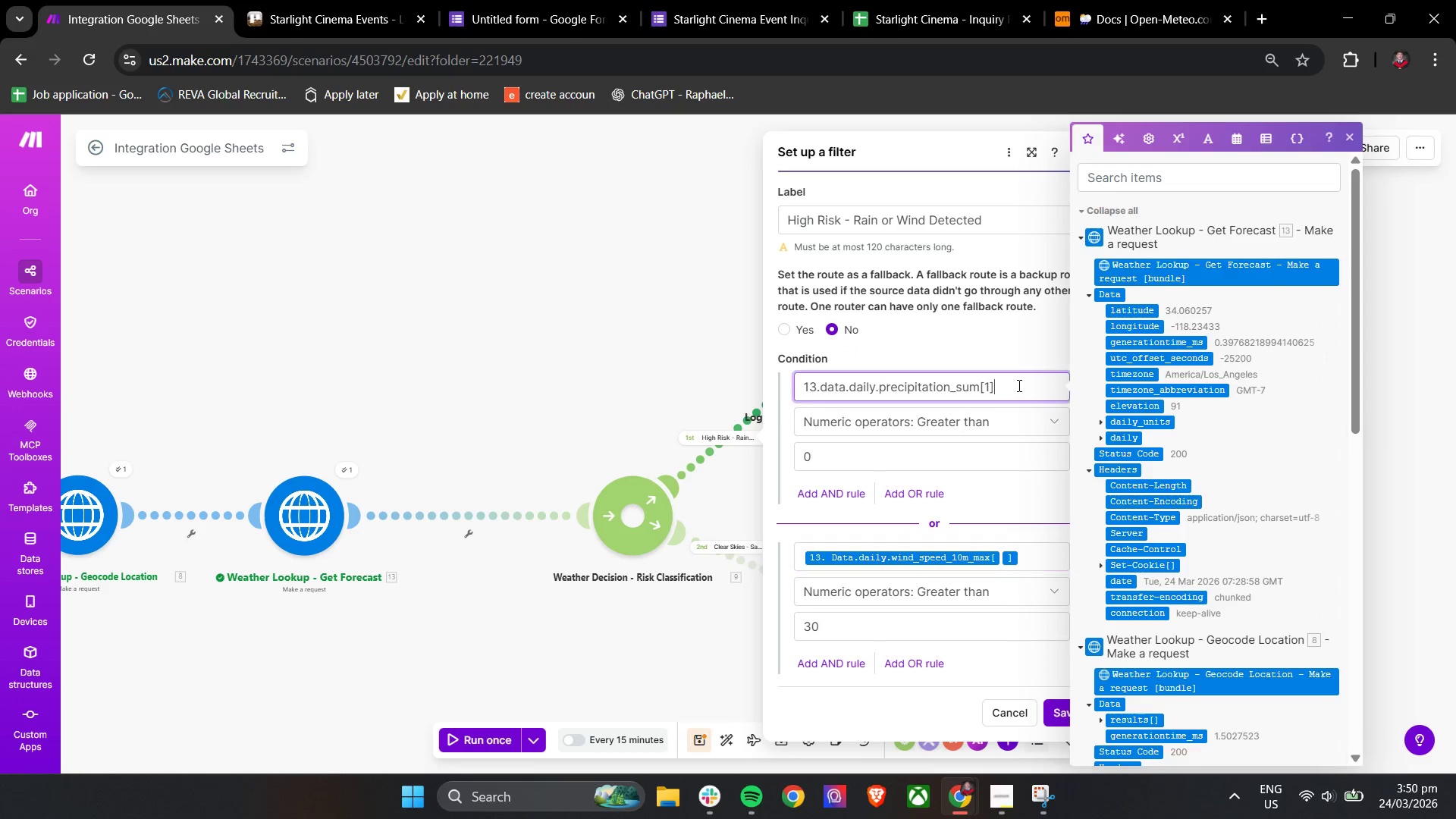 
key(Control+A)
 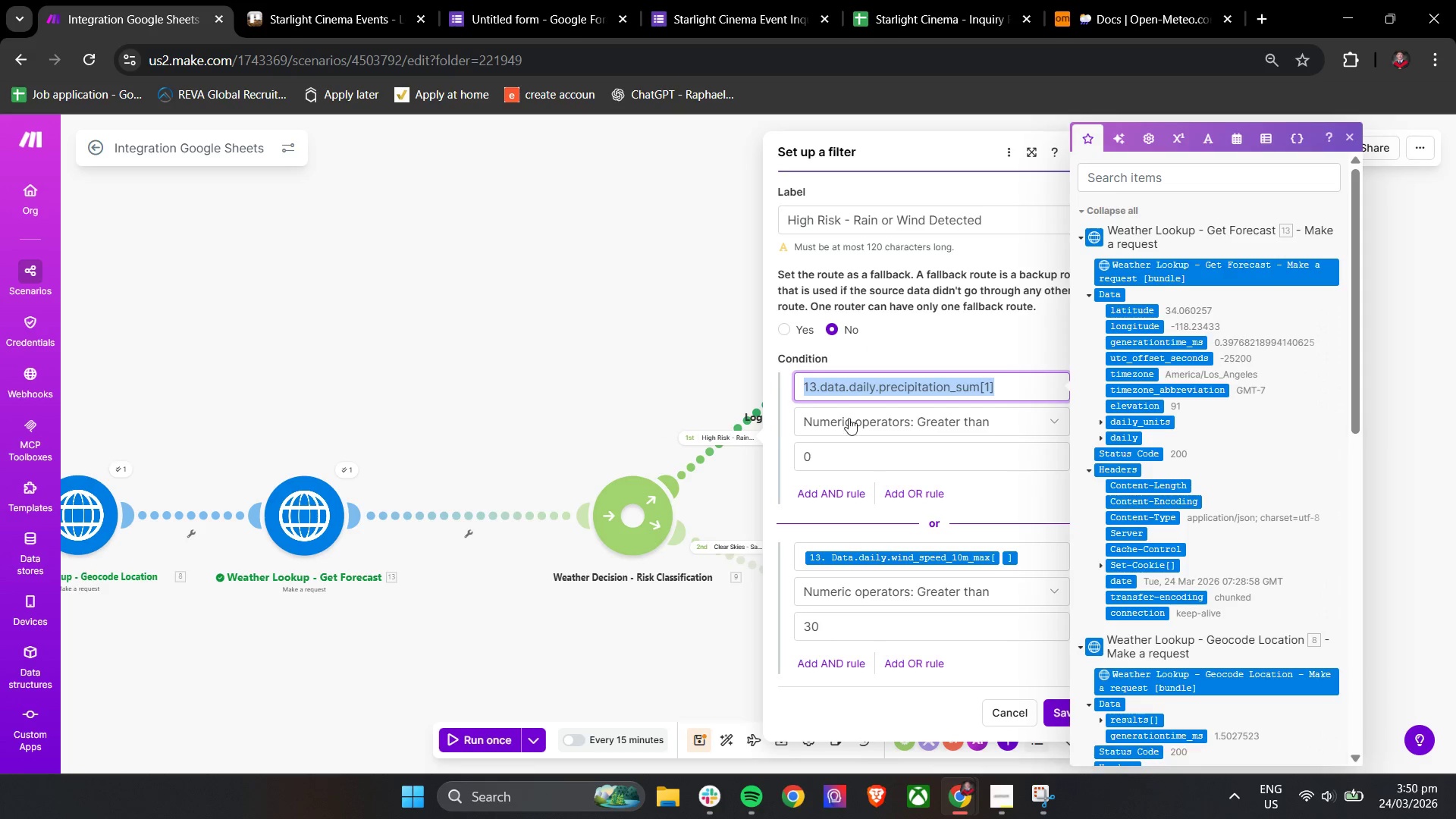 
key(Control+C)
 